 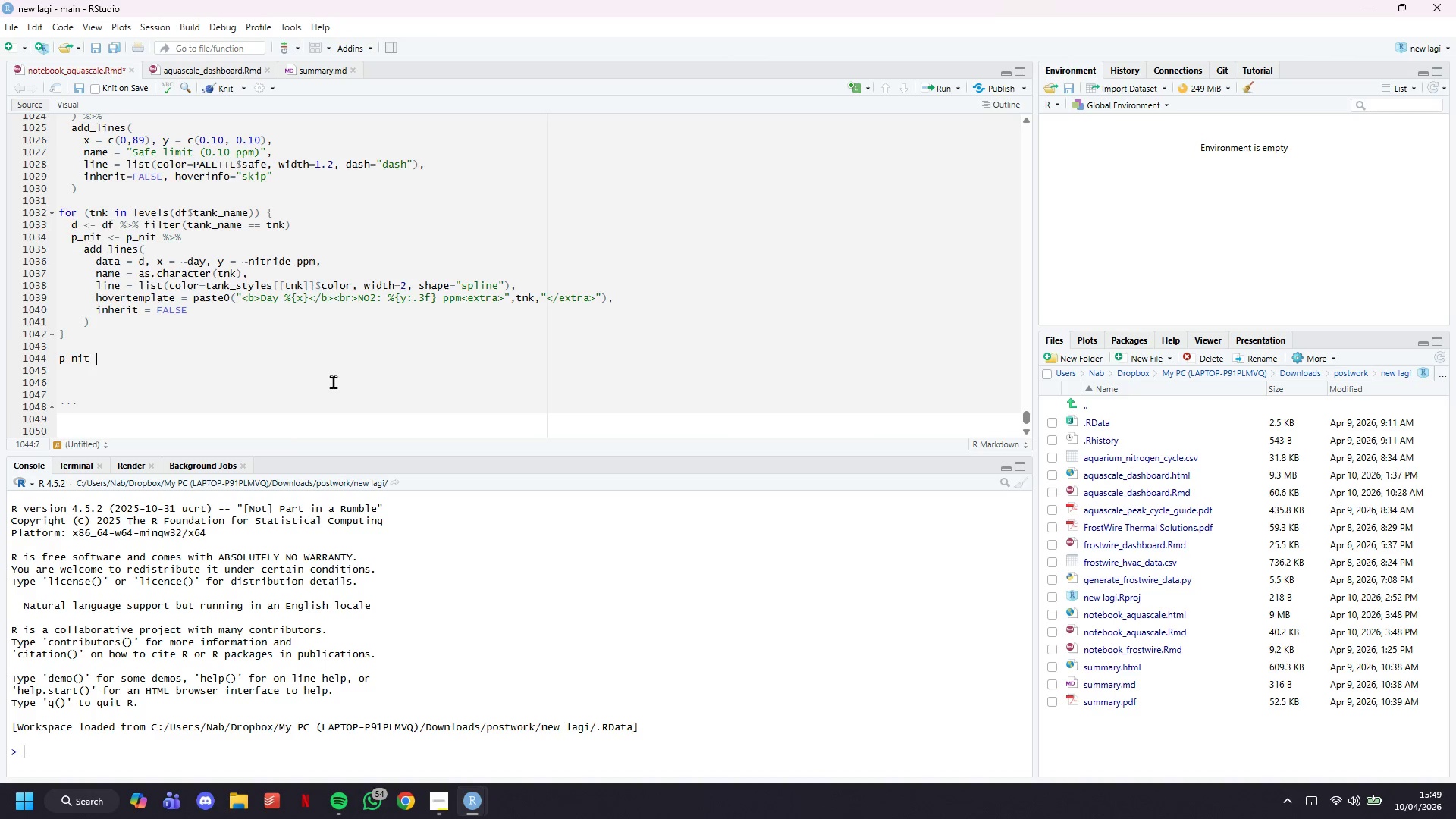 
key(Shift+5)
 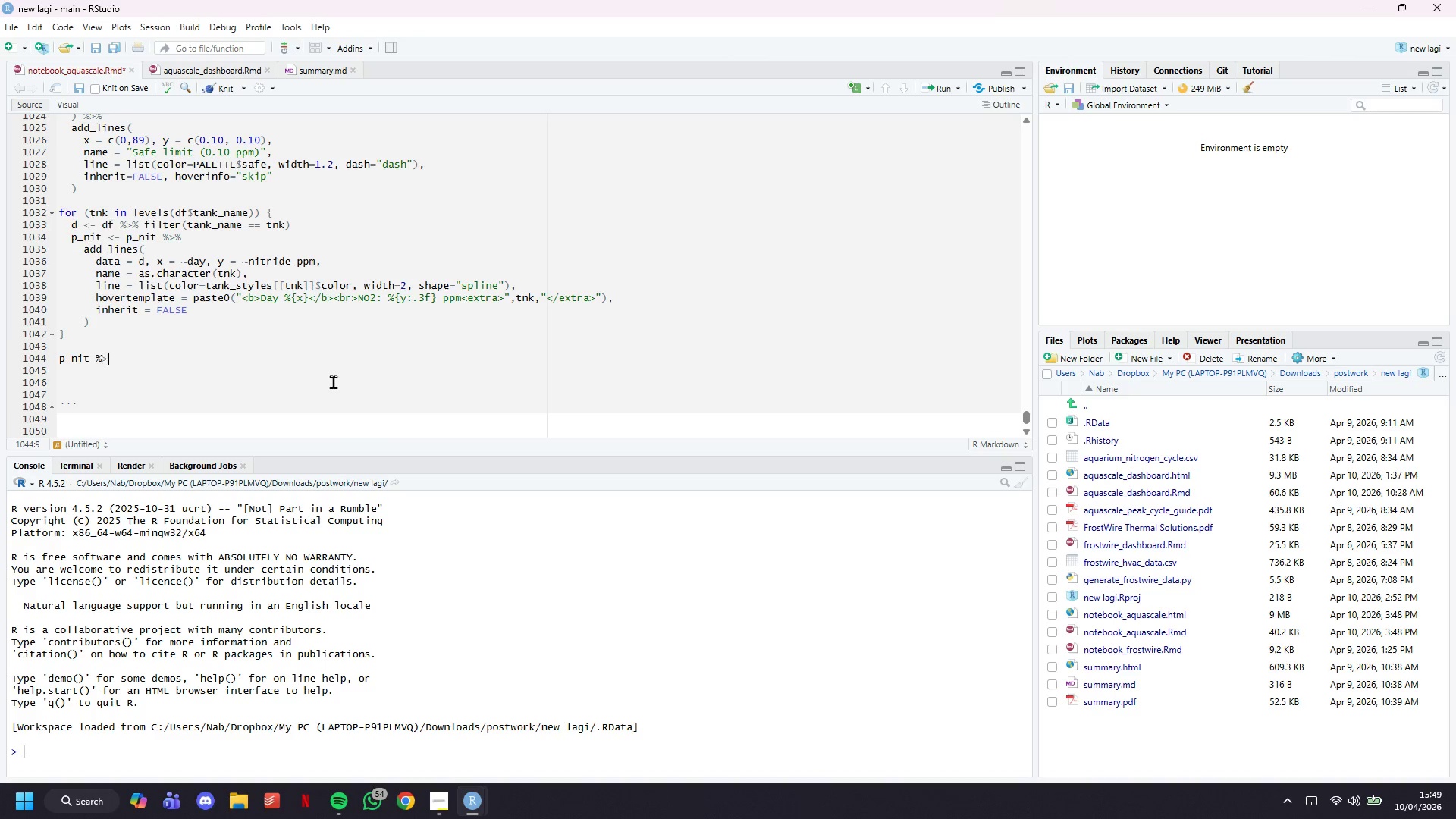 
key(Shift+Period)
 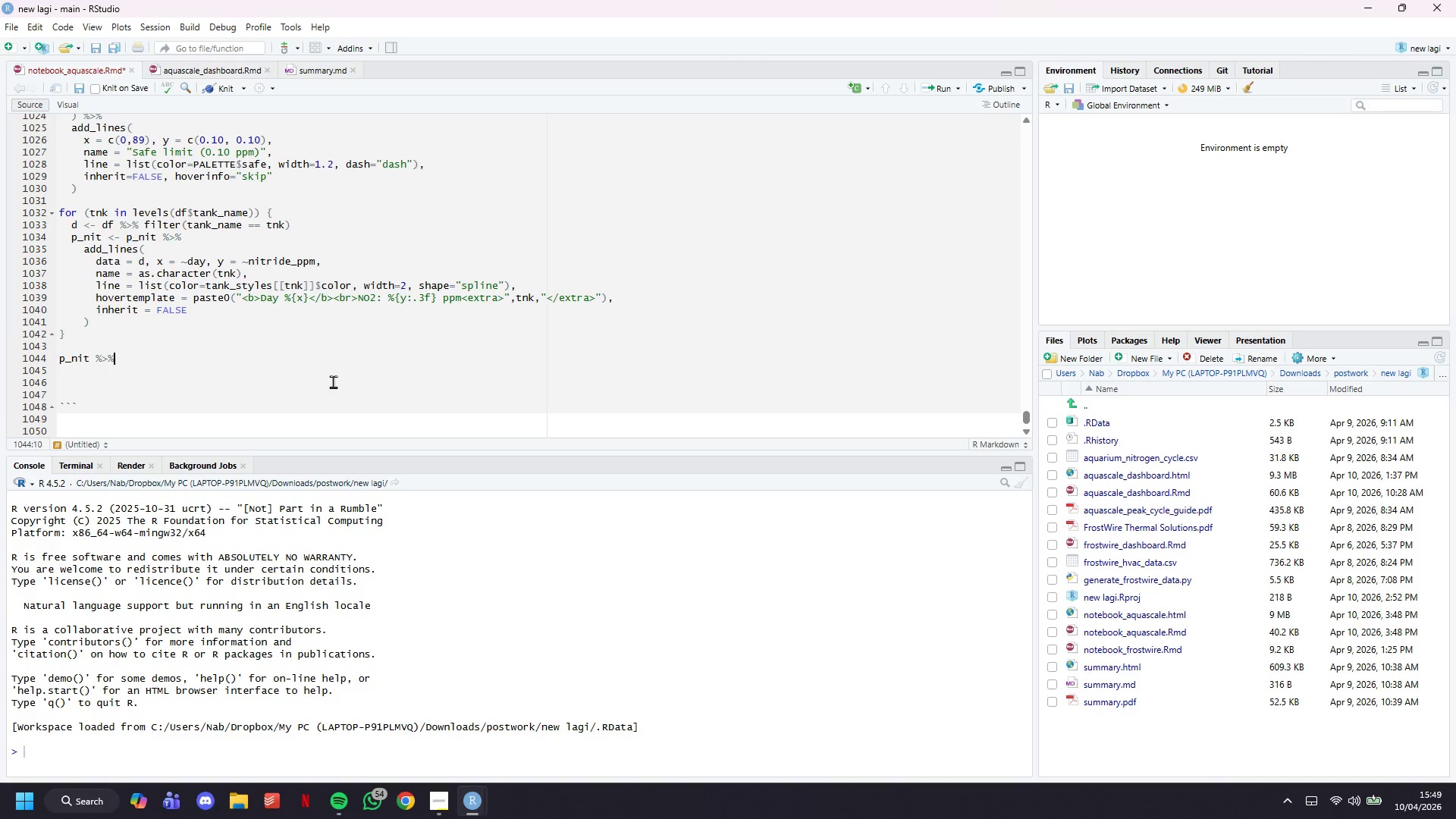 
key(Shift+5)
 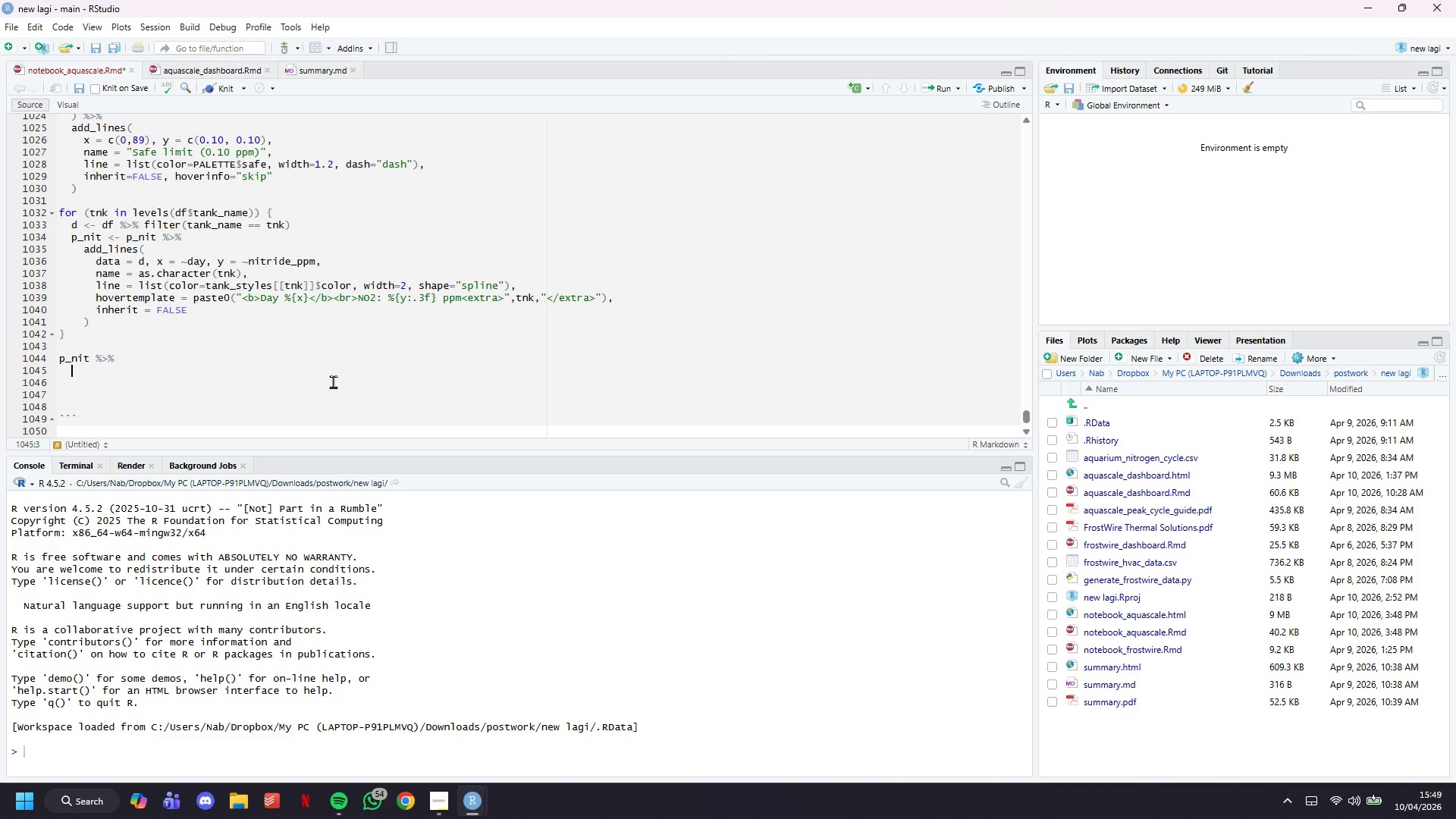 
key(Enter)
 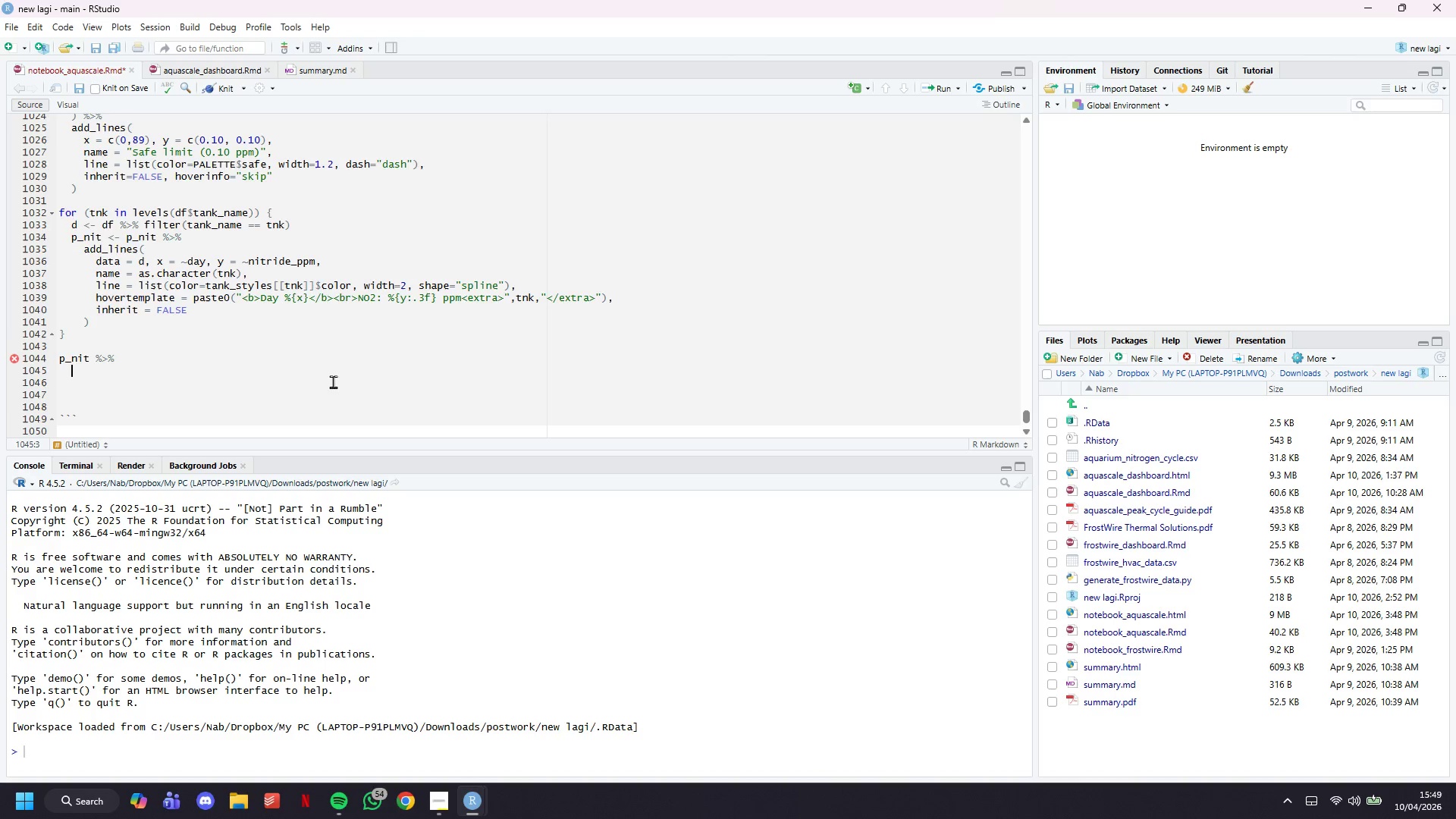 
wait(8.98)
 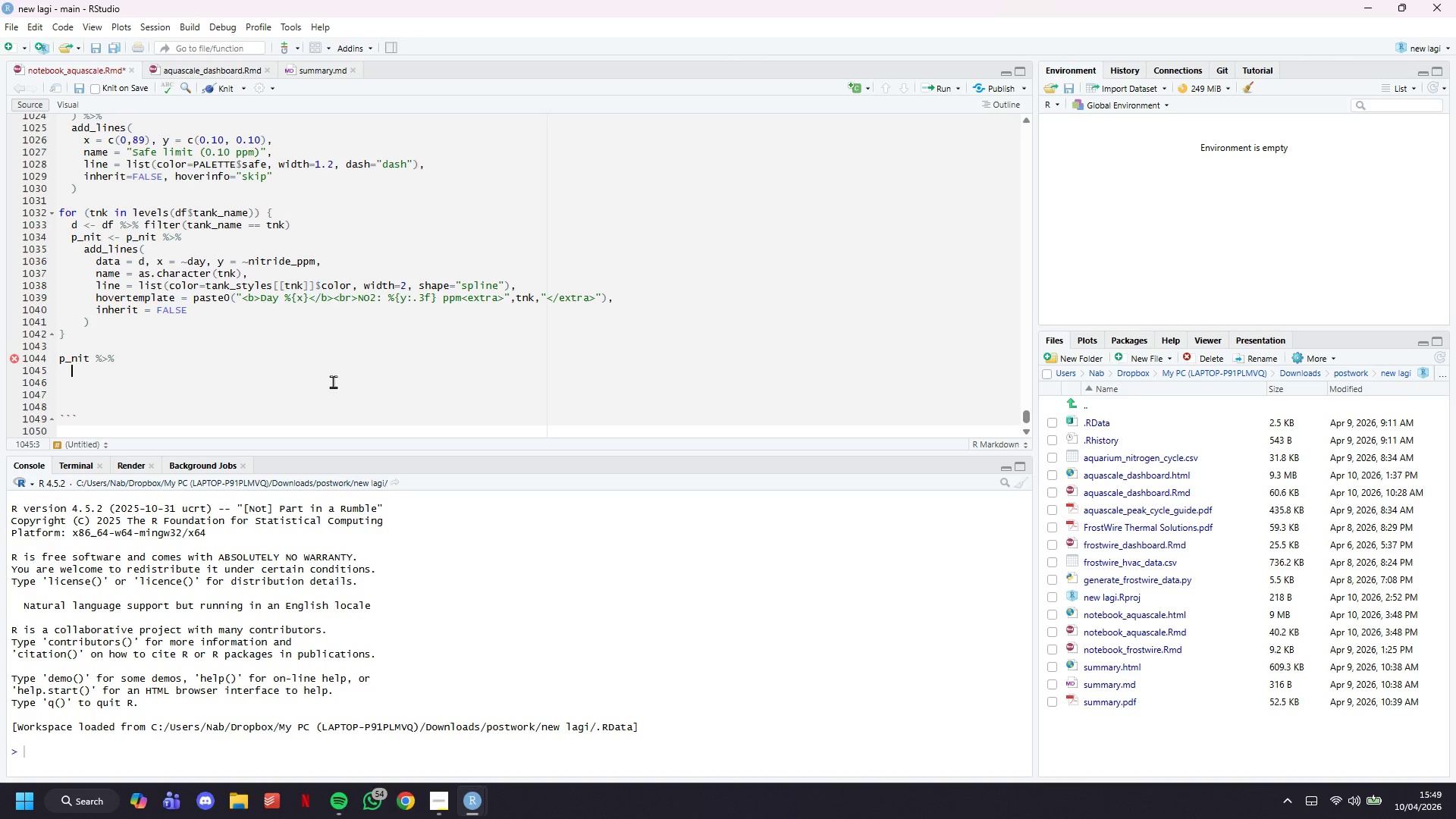 
type(layout()
 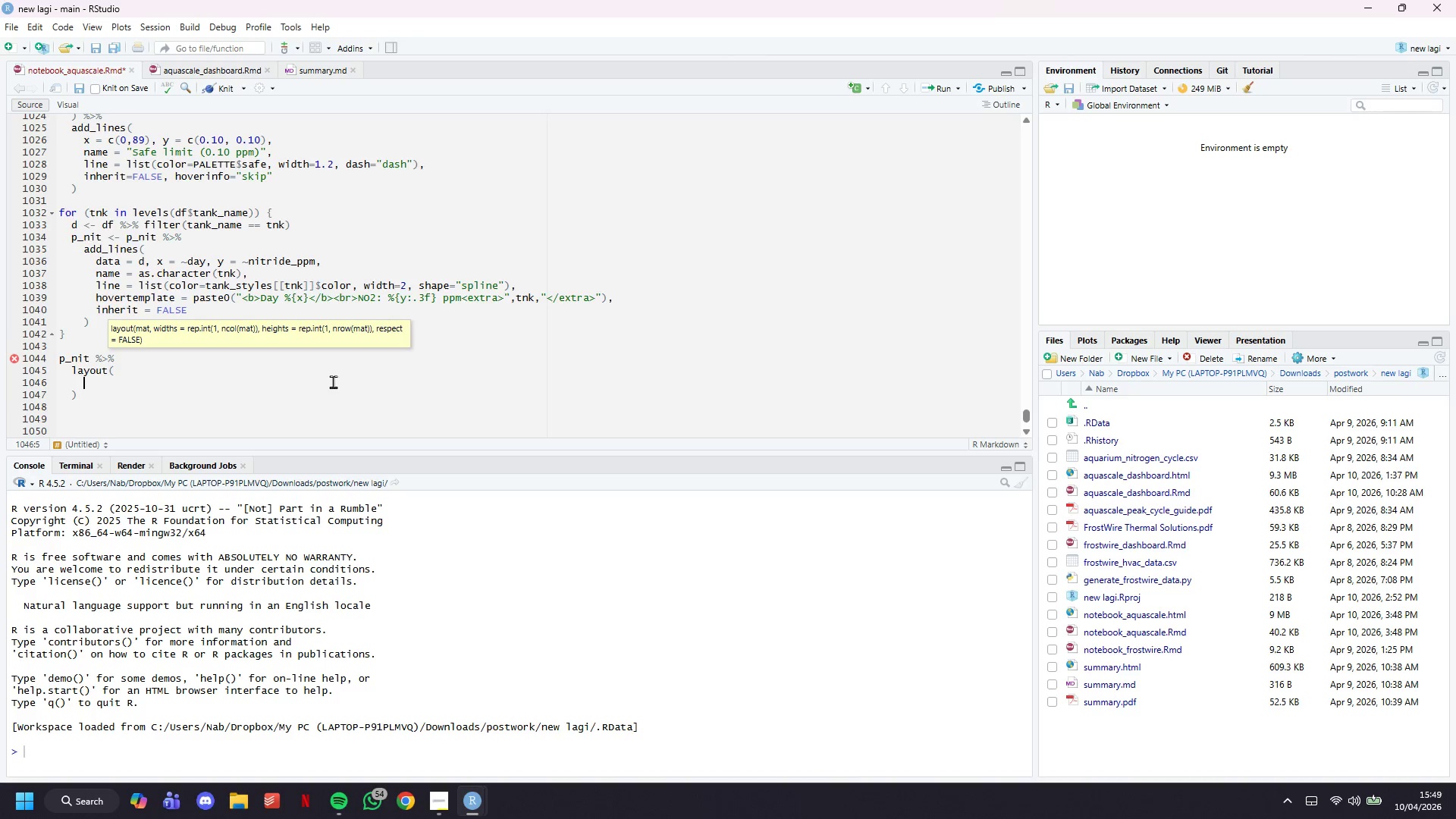 
 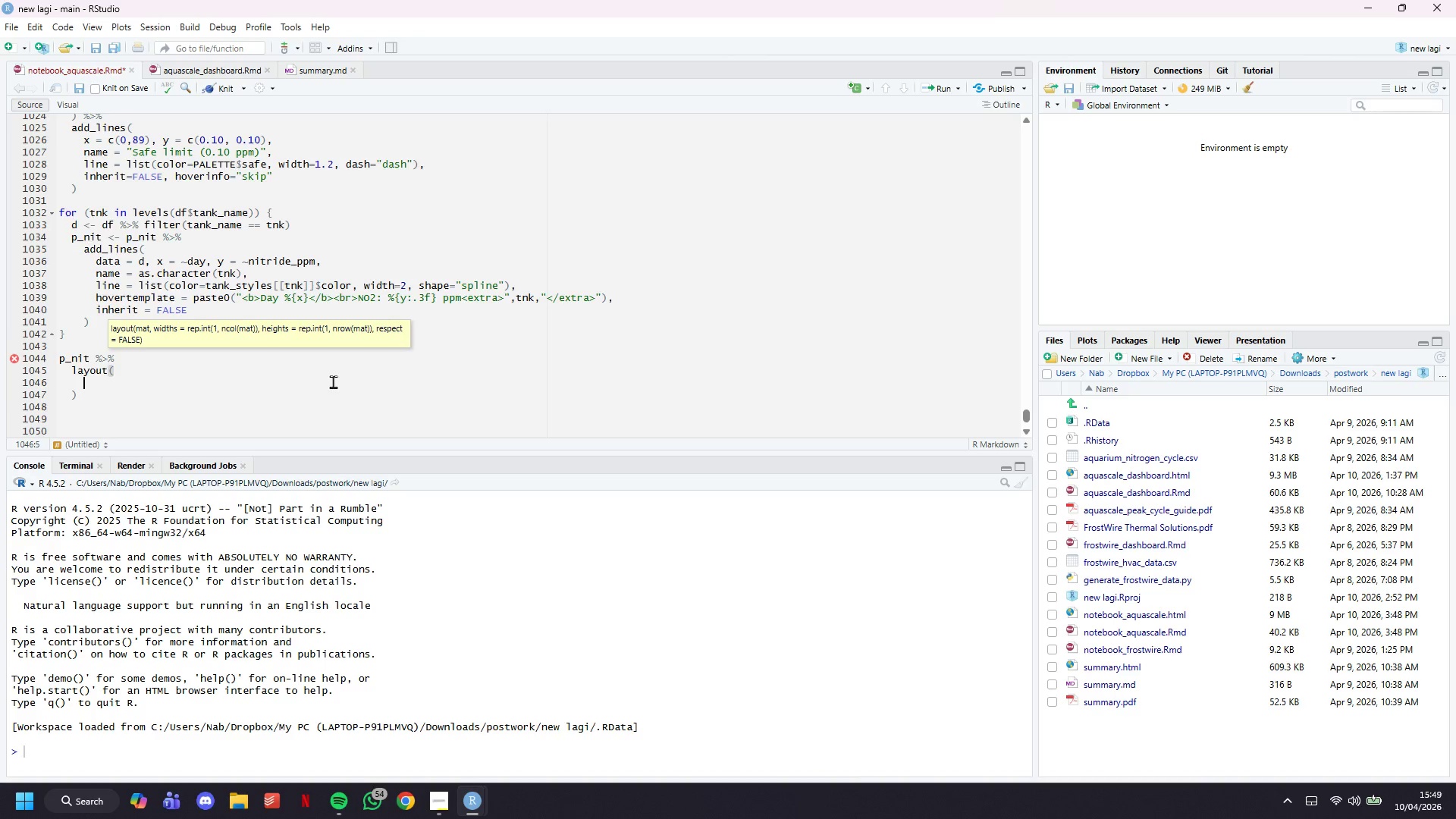 
key(Enter)
 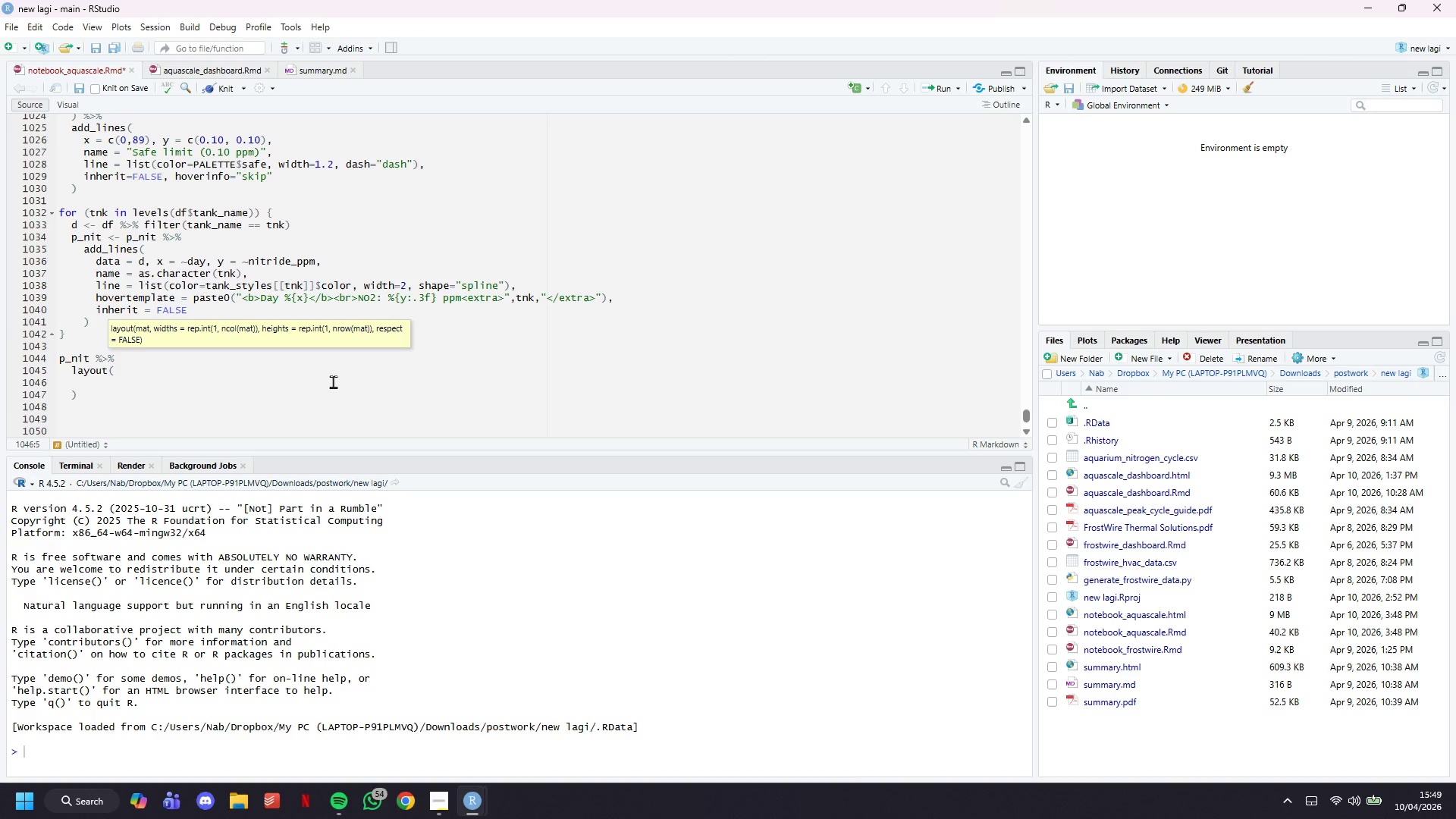 
wait(5.17)
 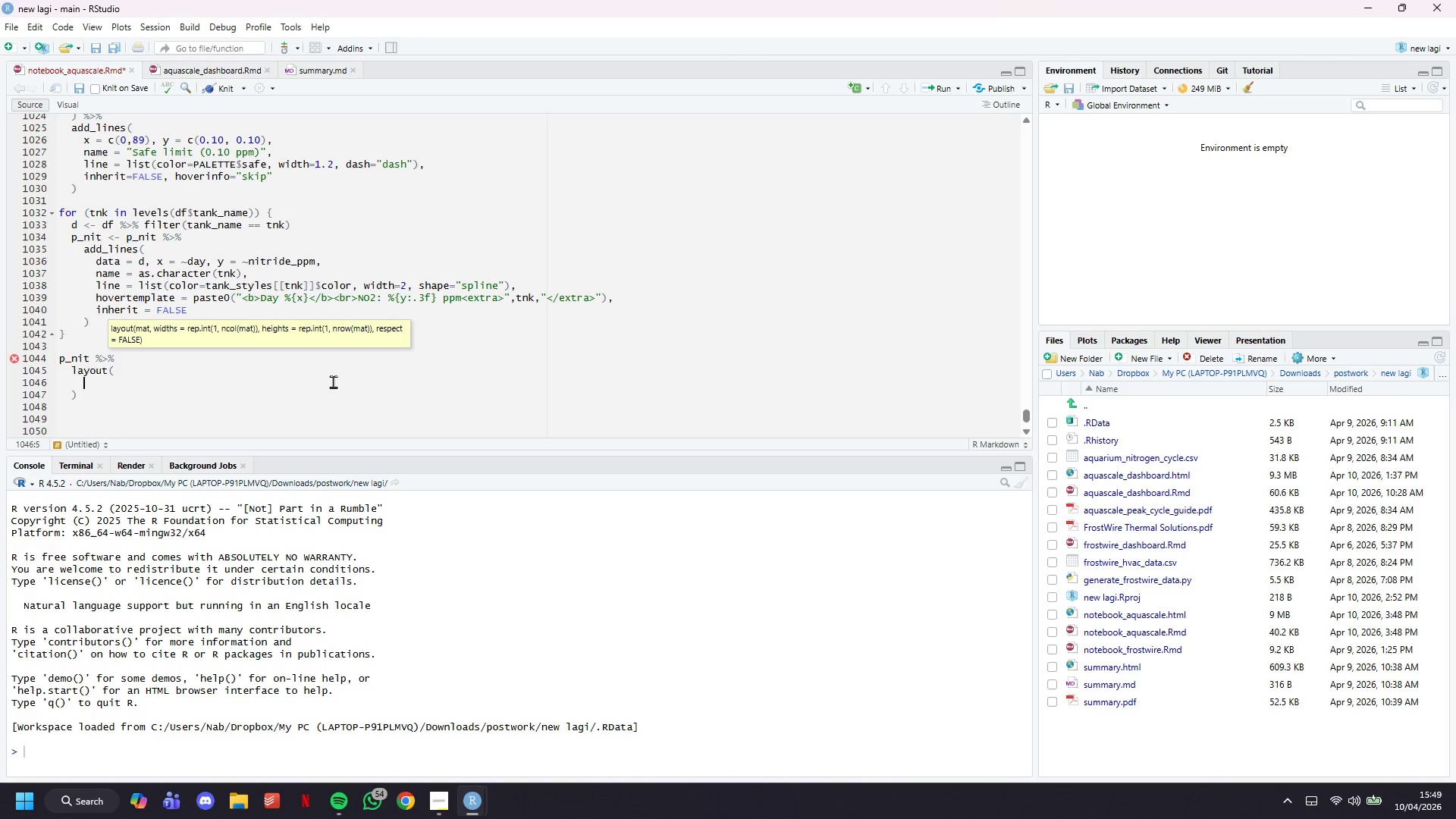 
type(paper_bgcolor = PALETTE$bg_dark, )
 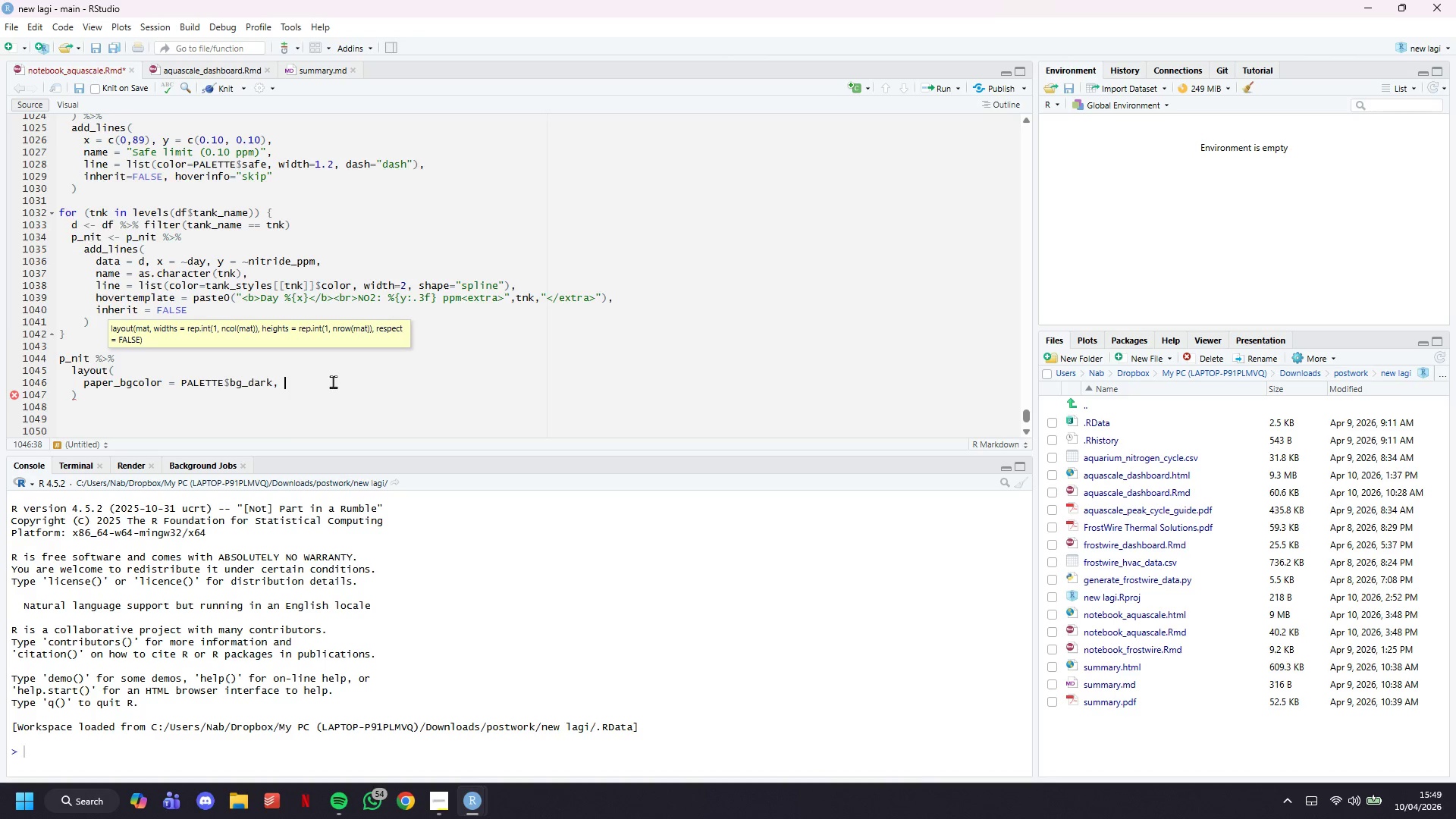 
wait(18.17)
 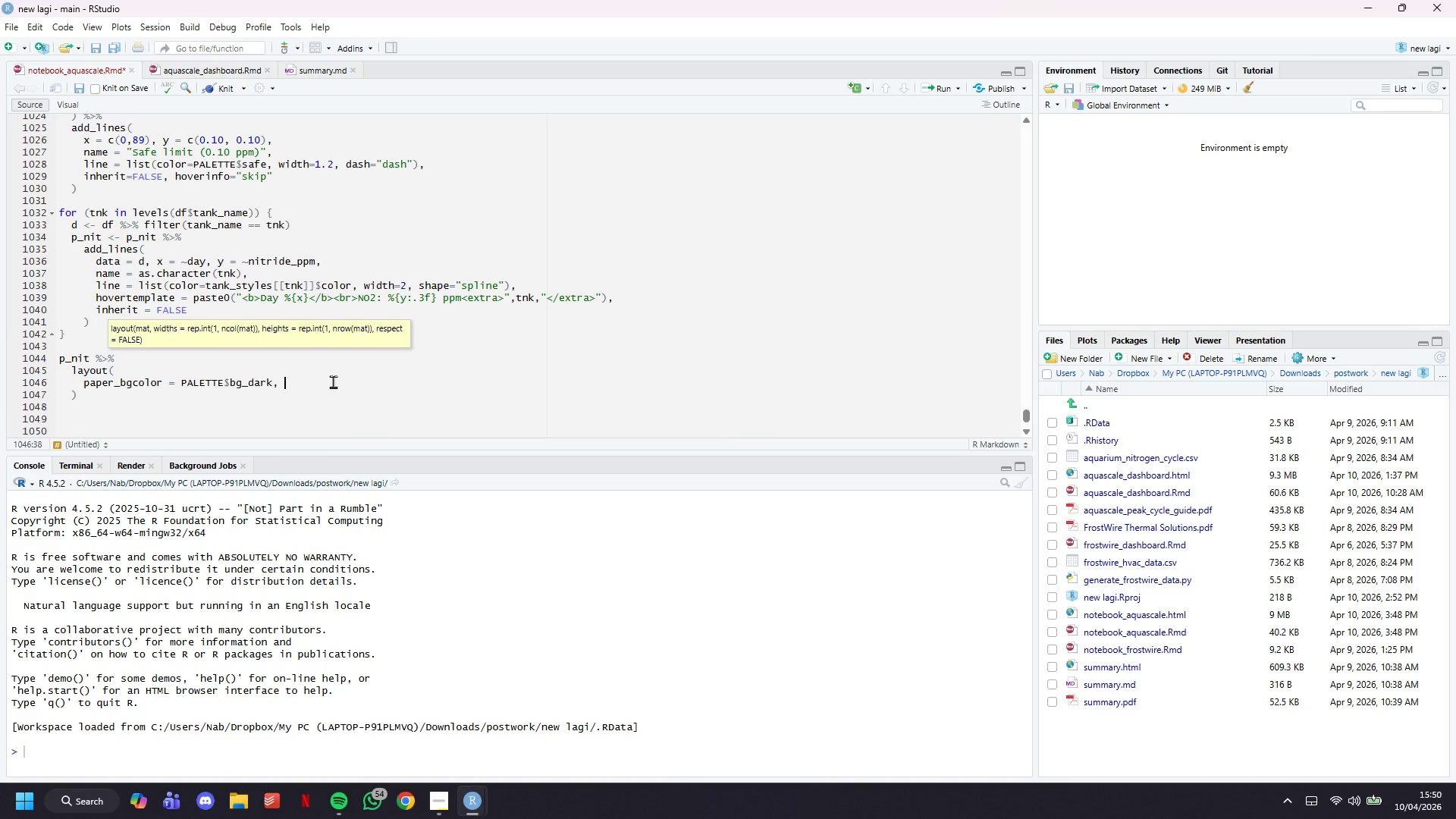 
type(plot_bgcolor = PALETTE$bg_deep,)
 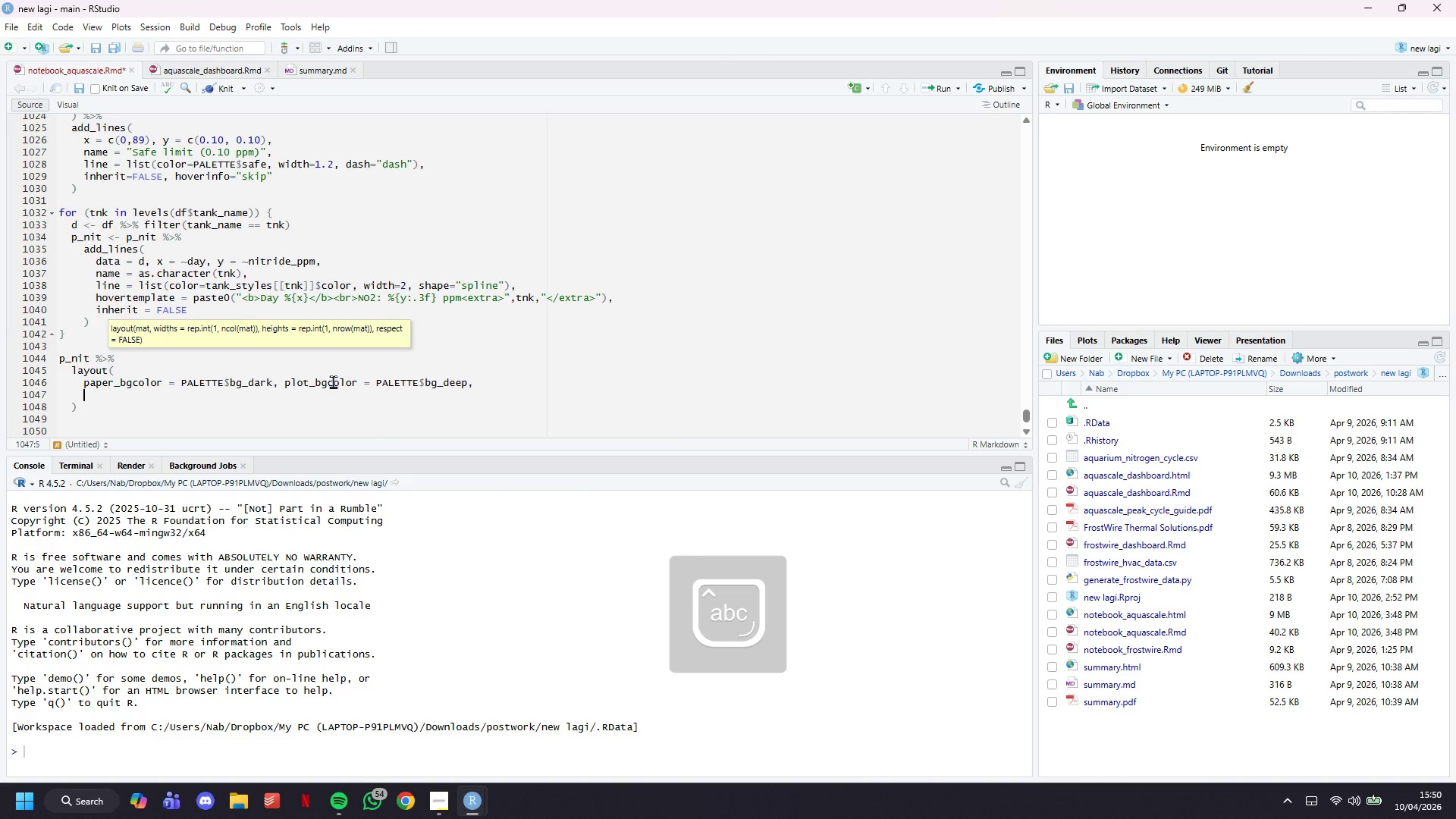 
 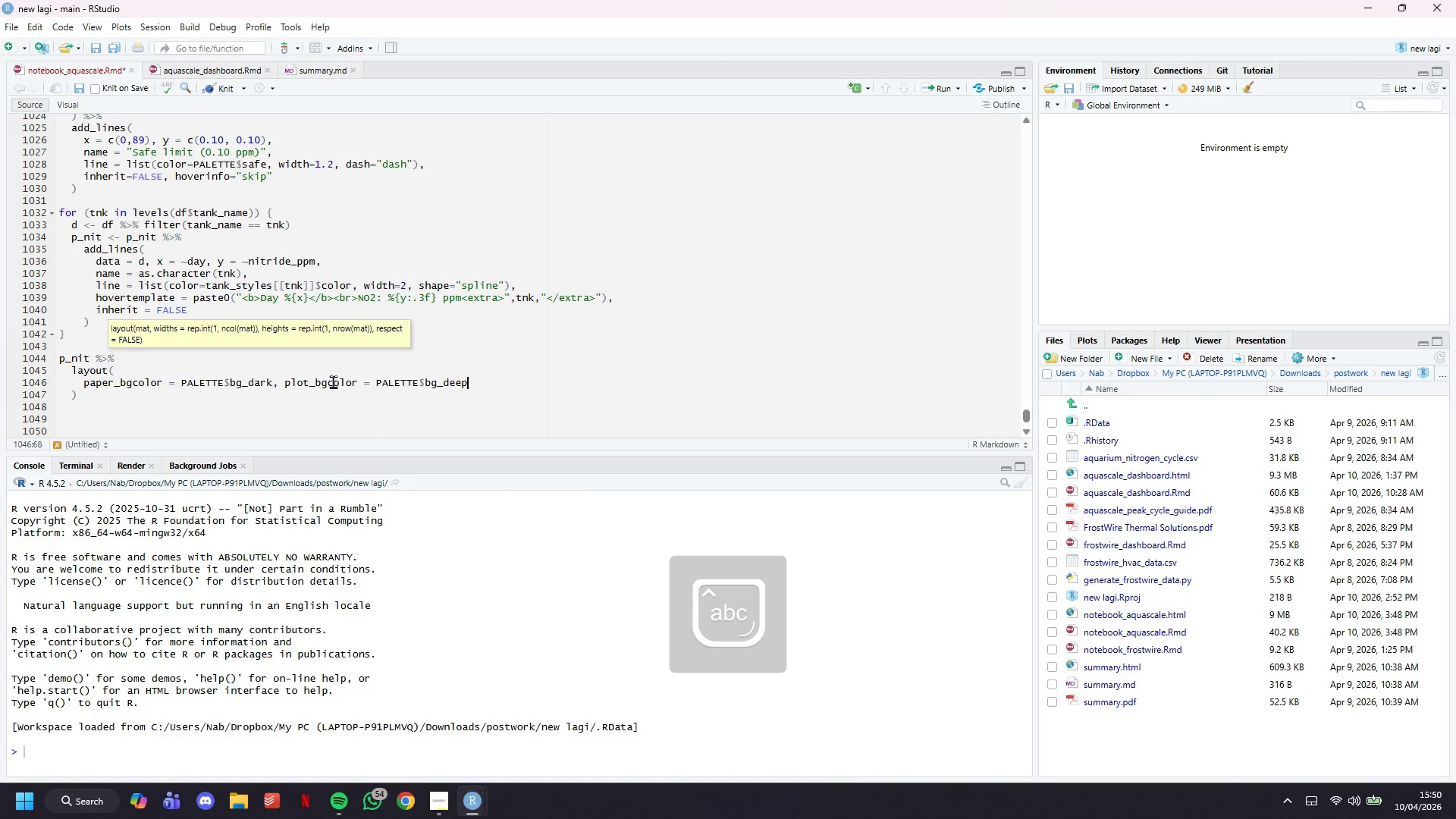 
key(Enter)
 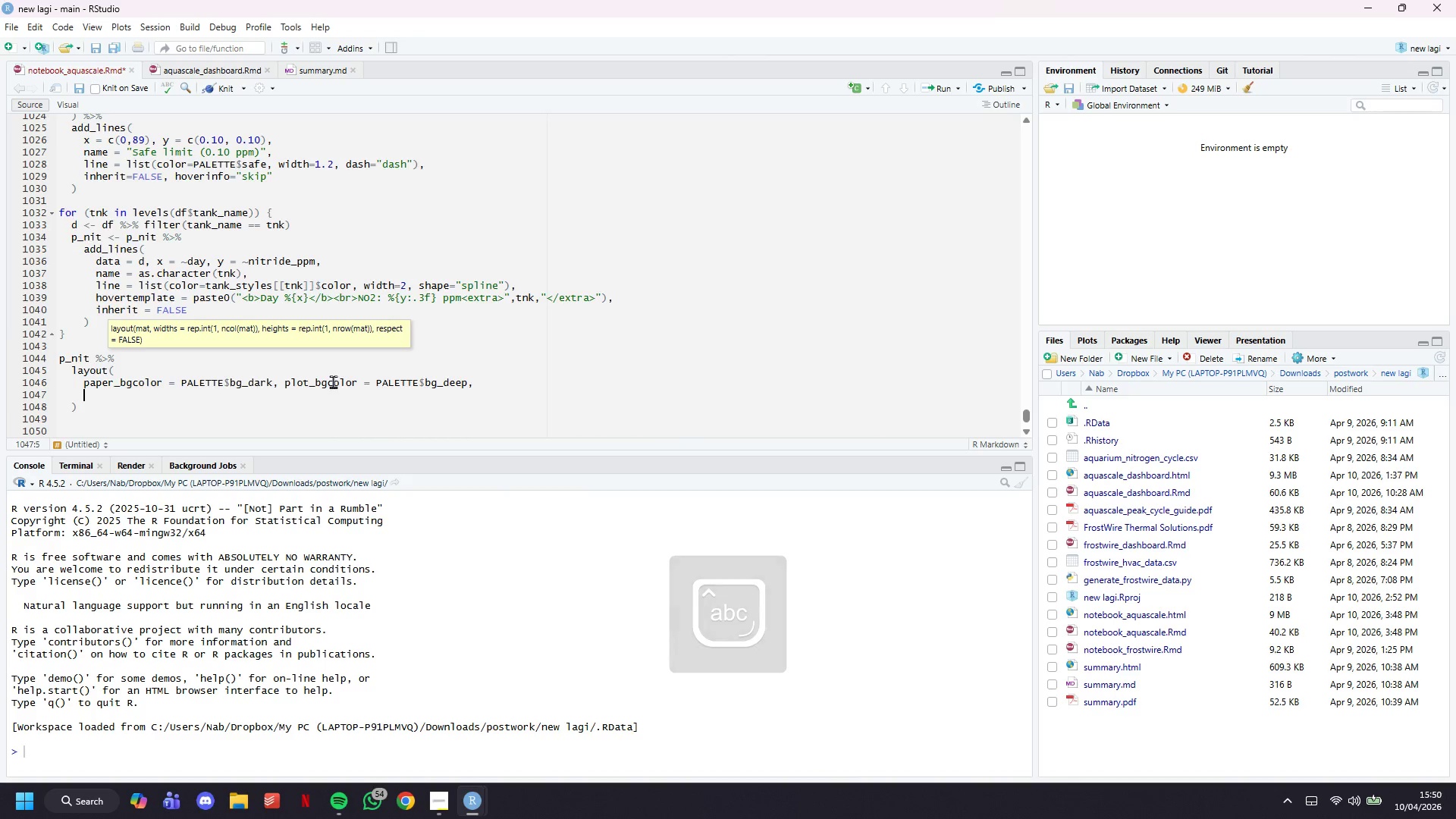 
type(font = )
 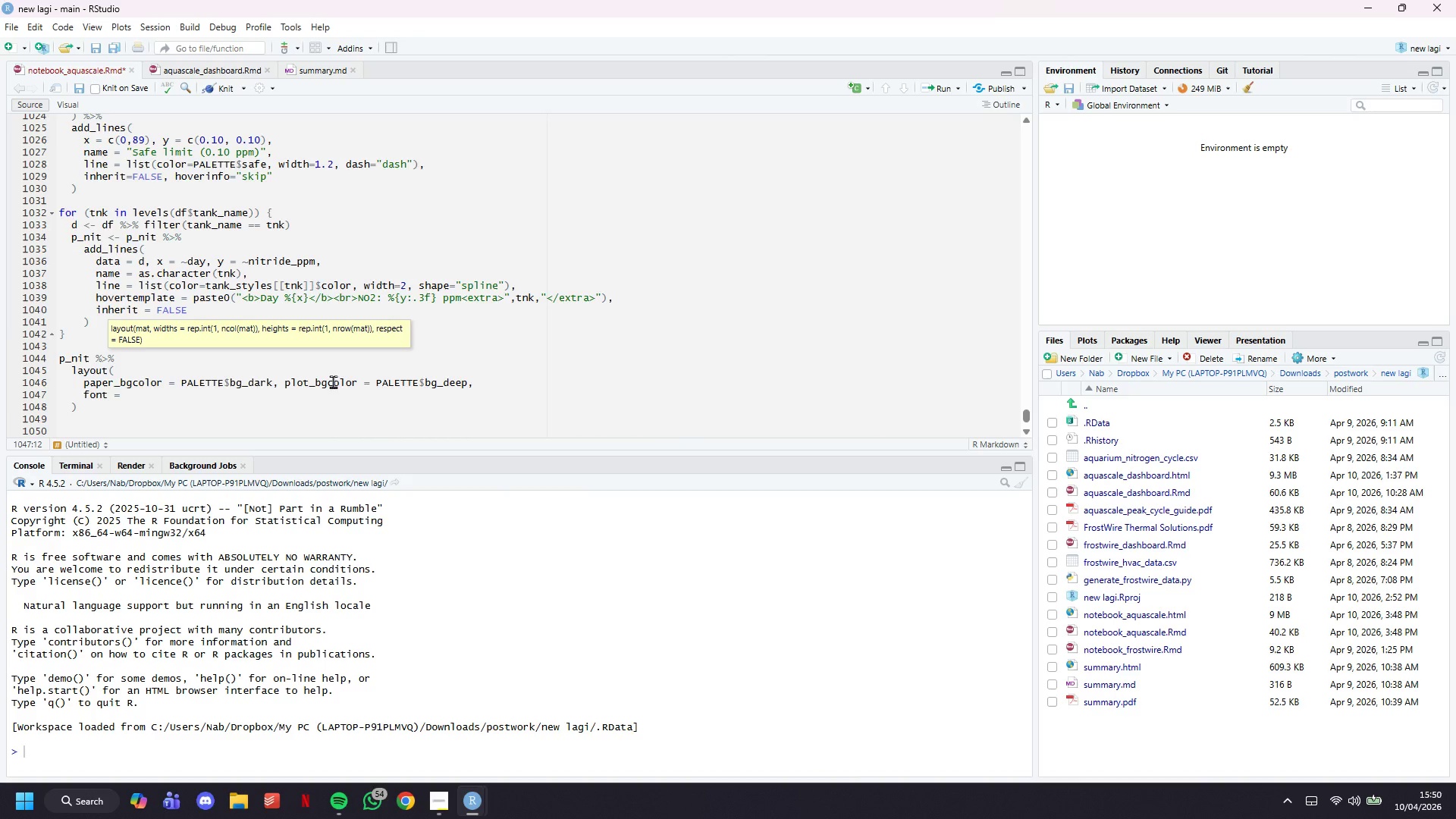 
type(list(familyy="DM SA)
key(Backspace)
type(ans)
 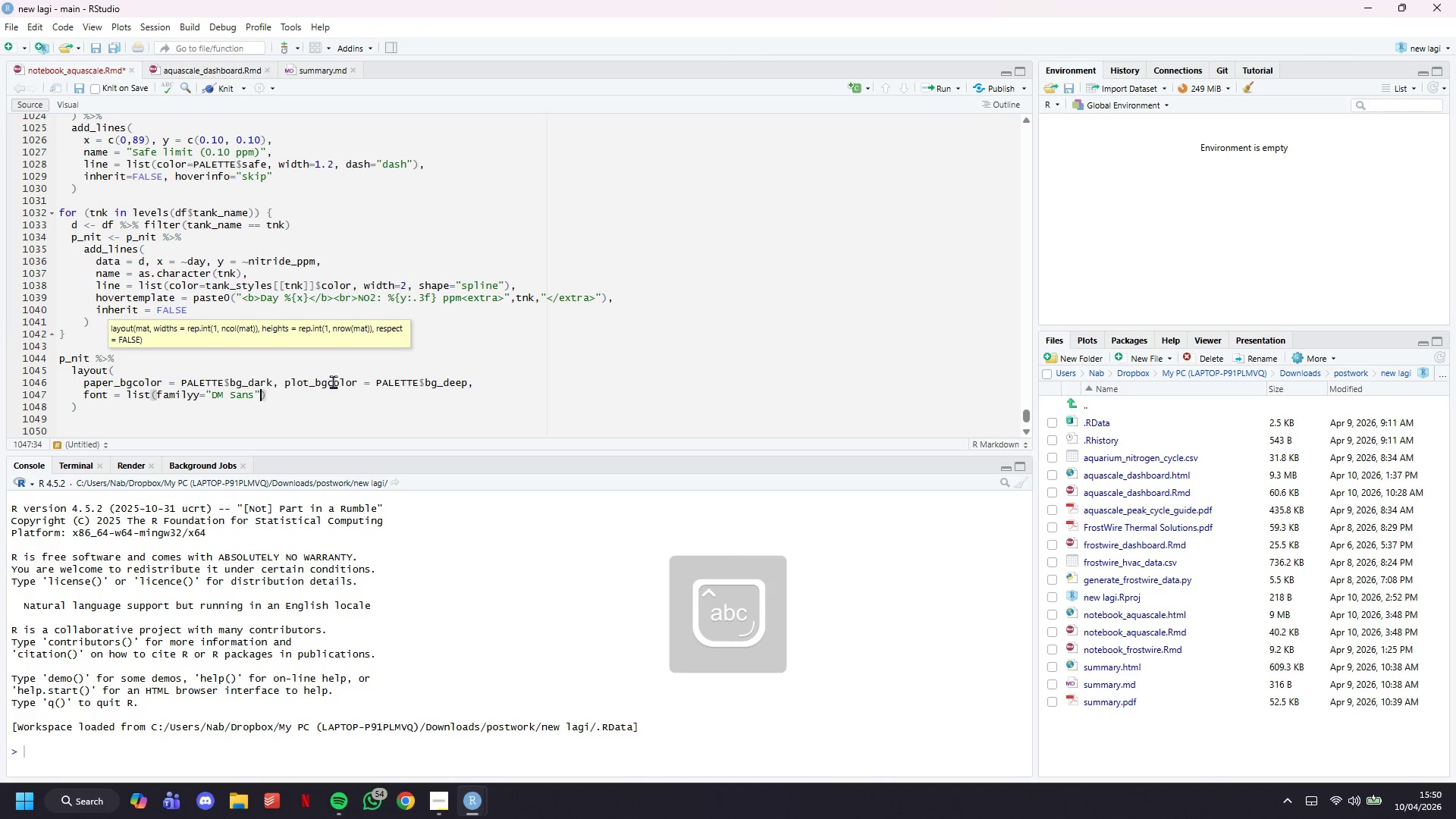 
 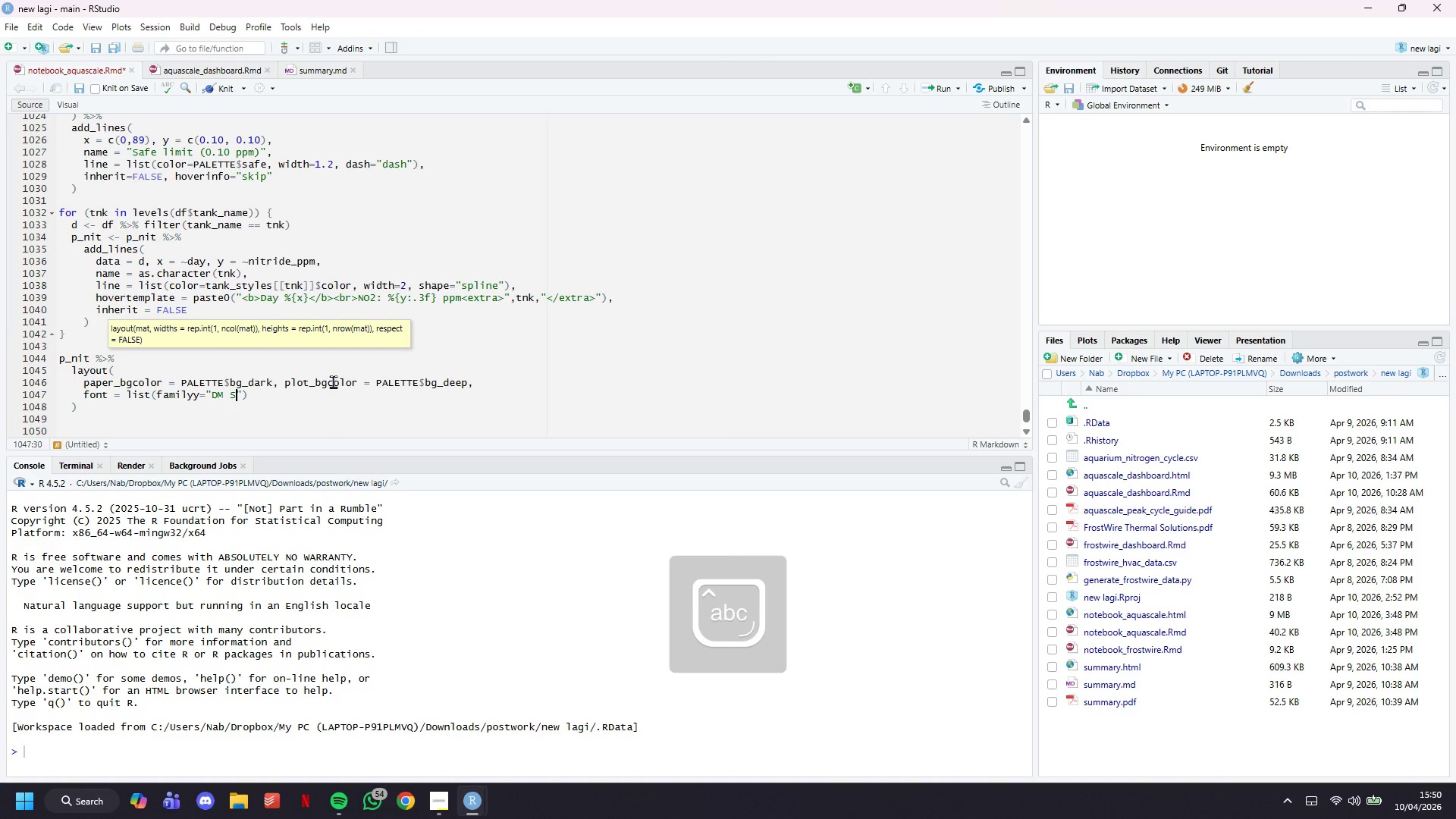 
key(ArrowRight)
 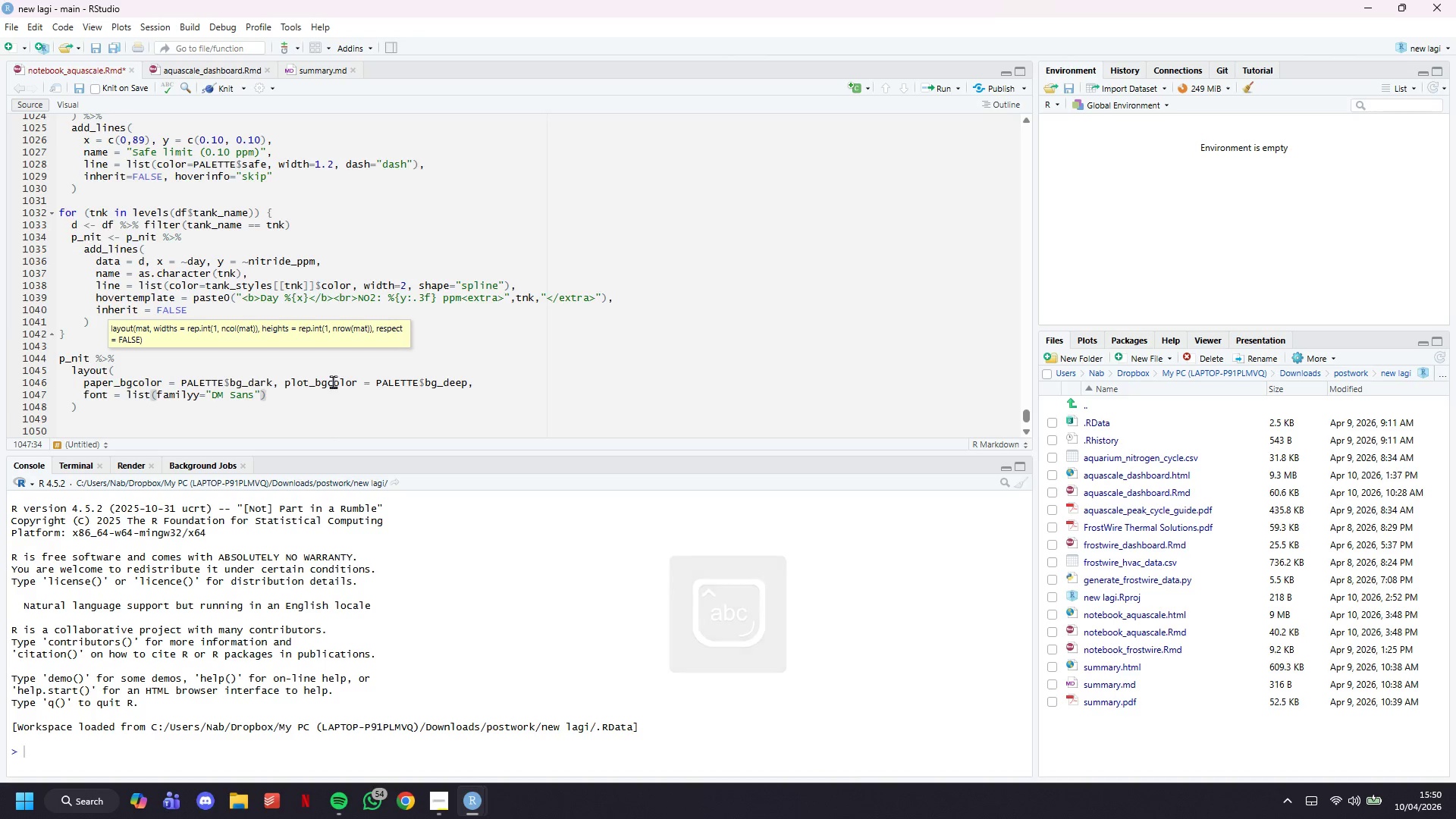 
type(, color=PALETTE$text)
 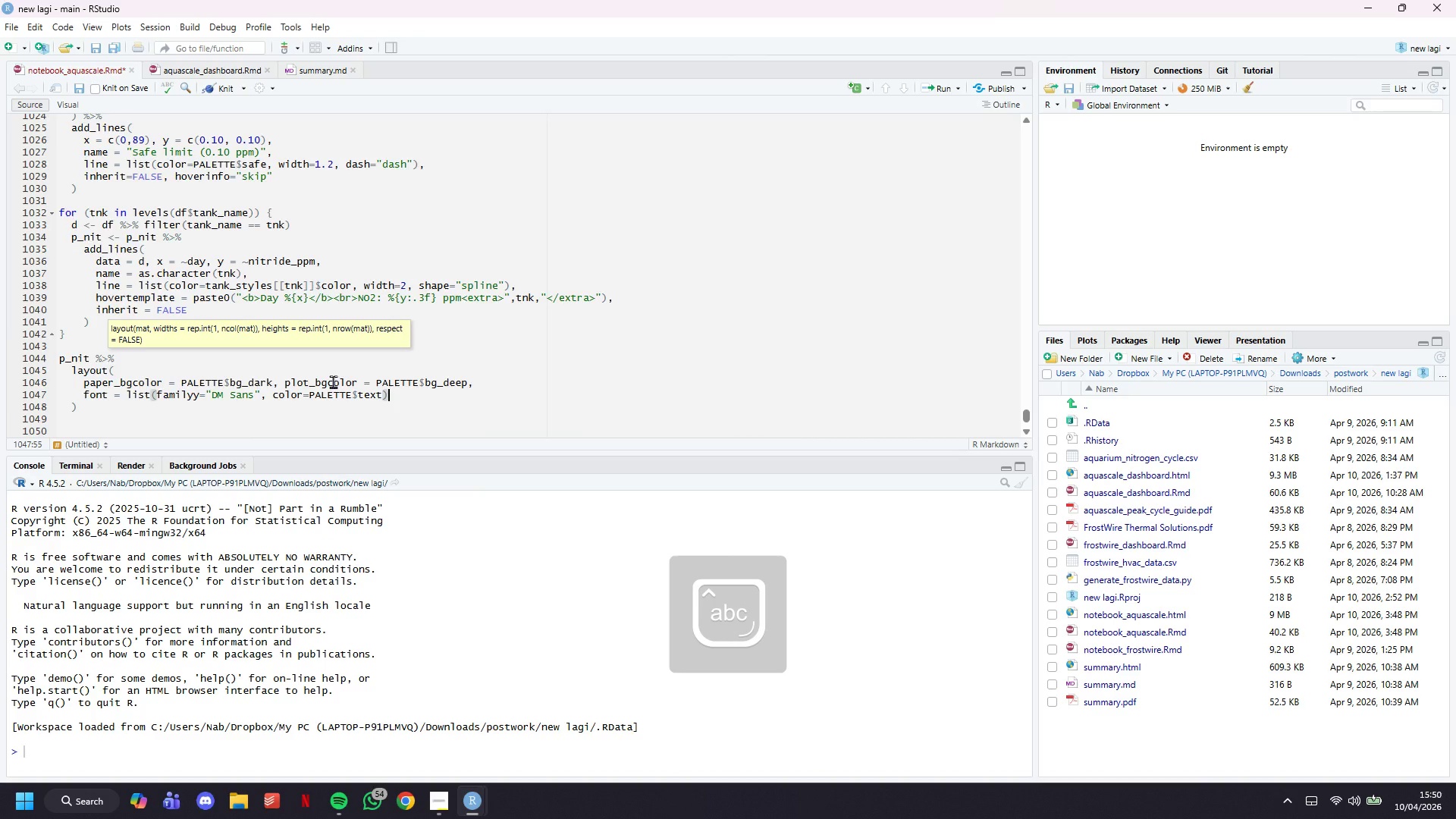 
 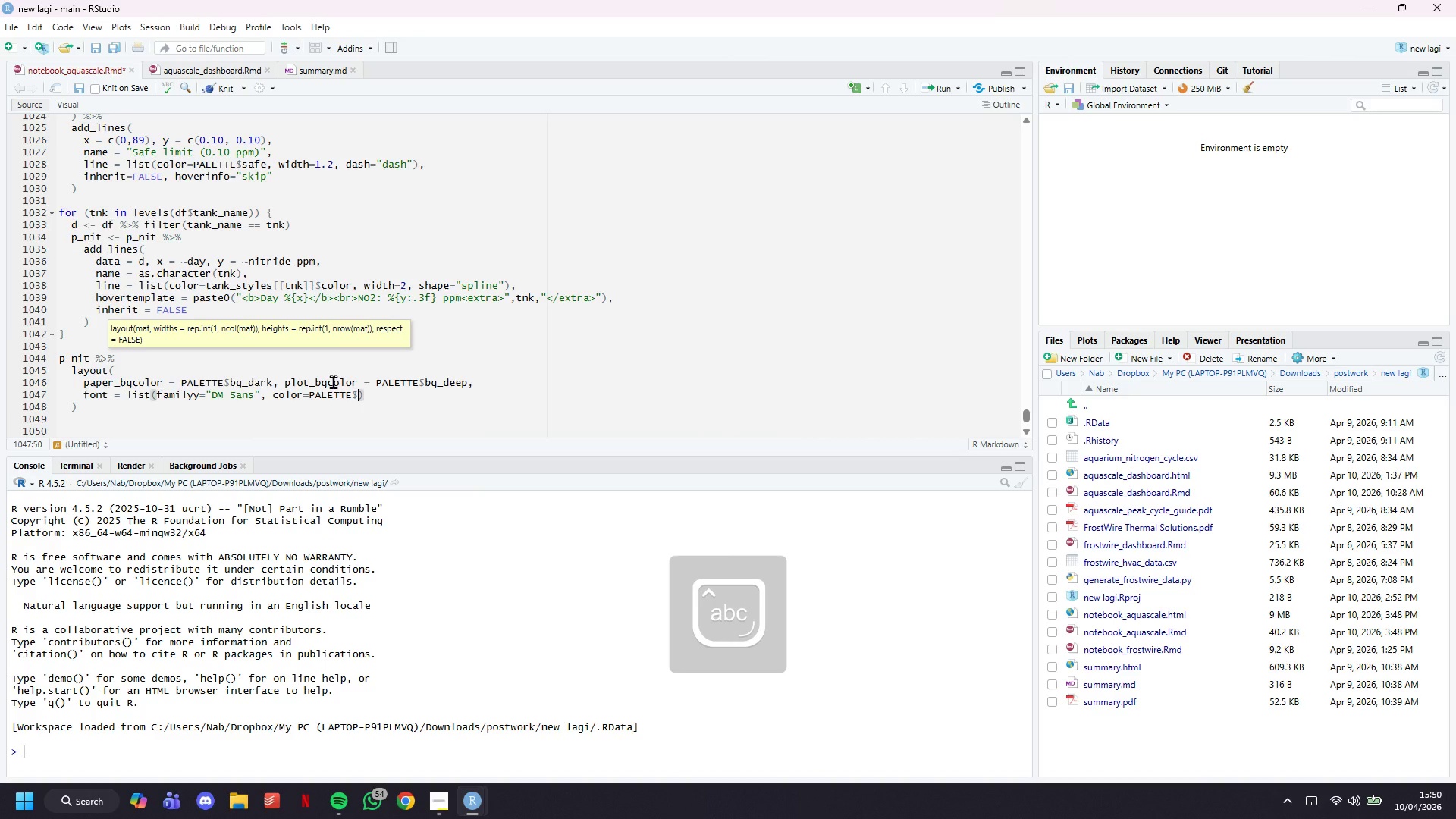 
key(ArrowRight)
 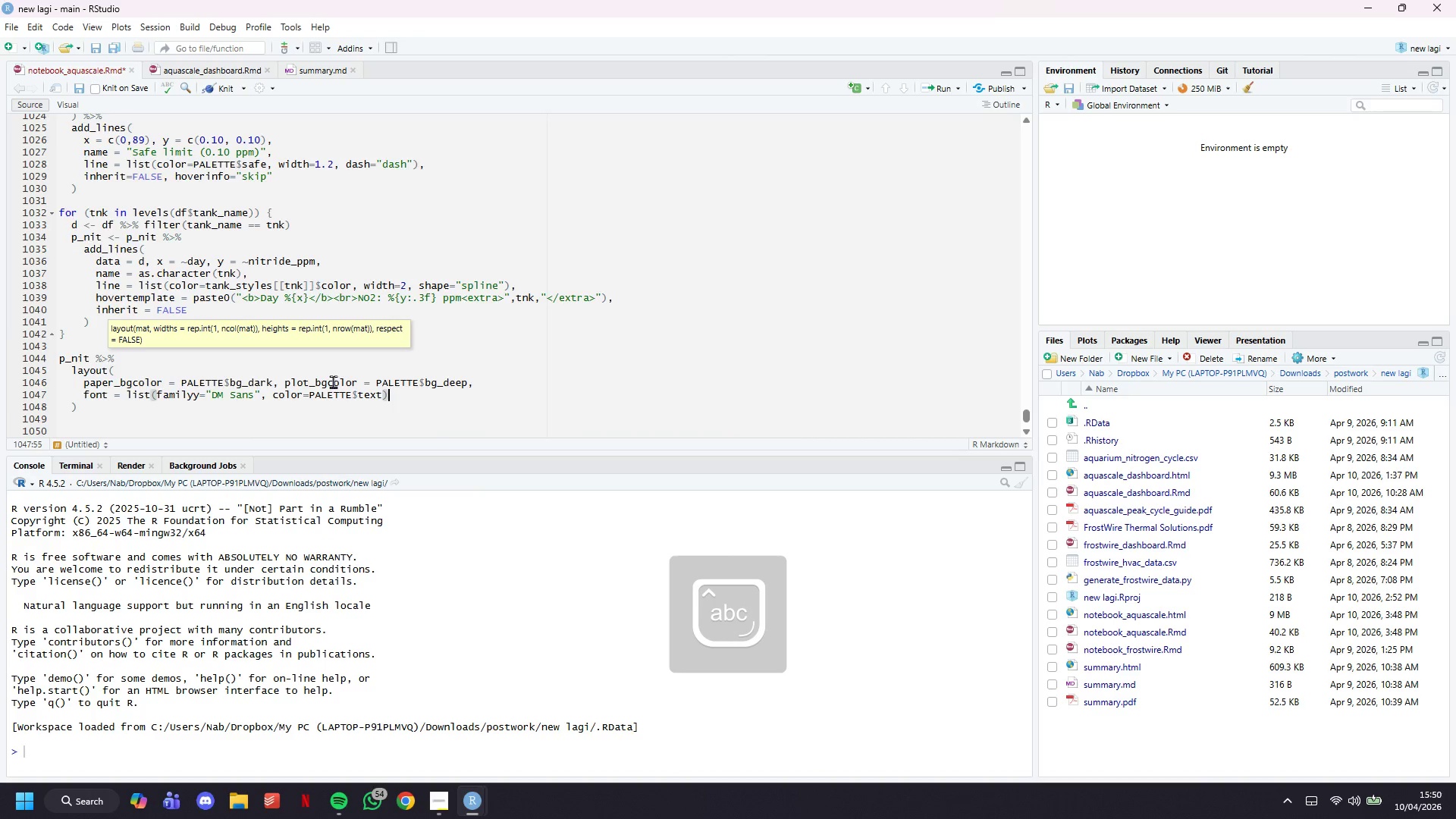 
key(Comma)
 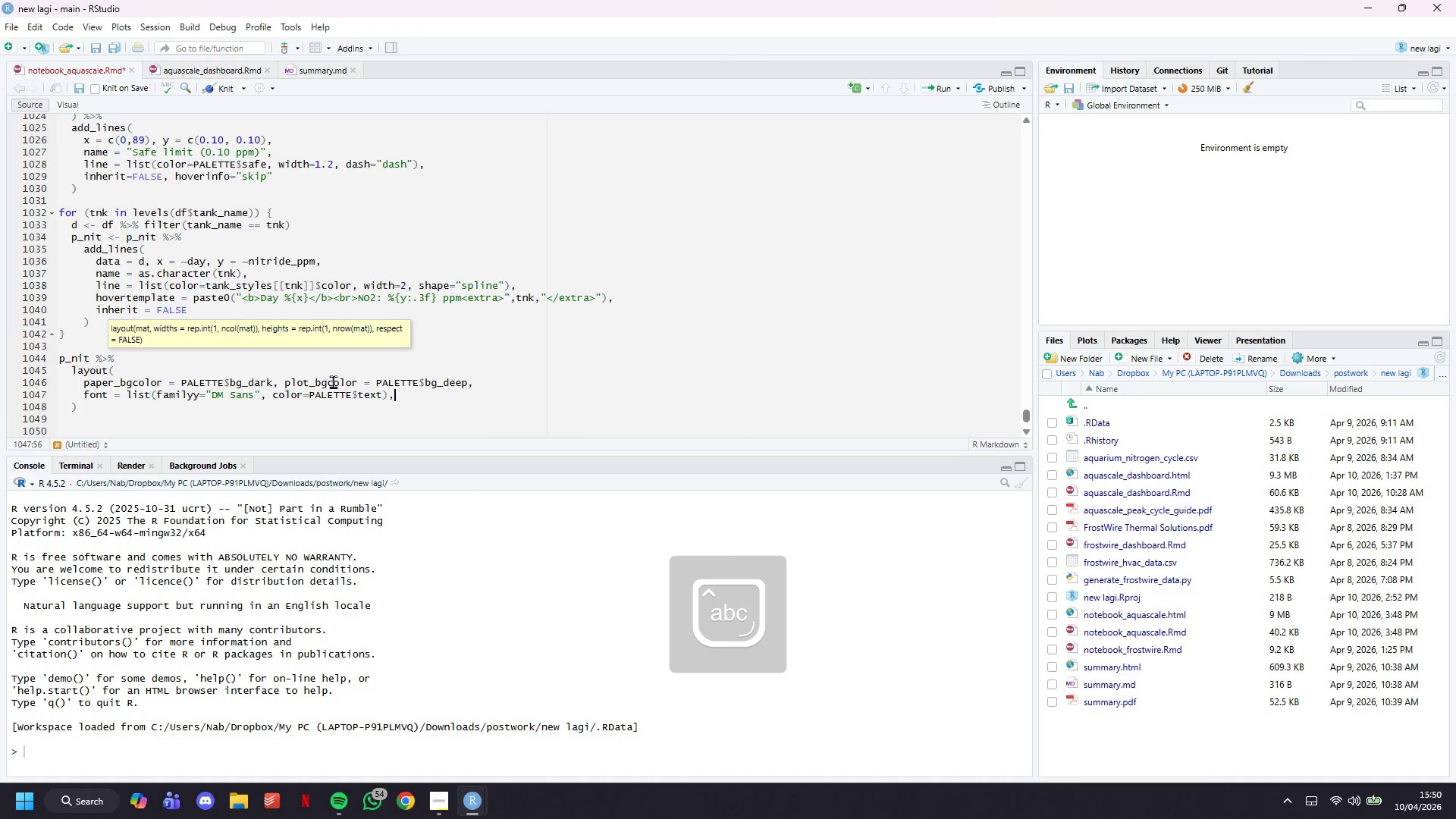 
key(Enter)
 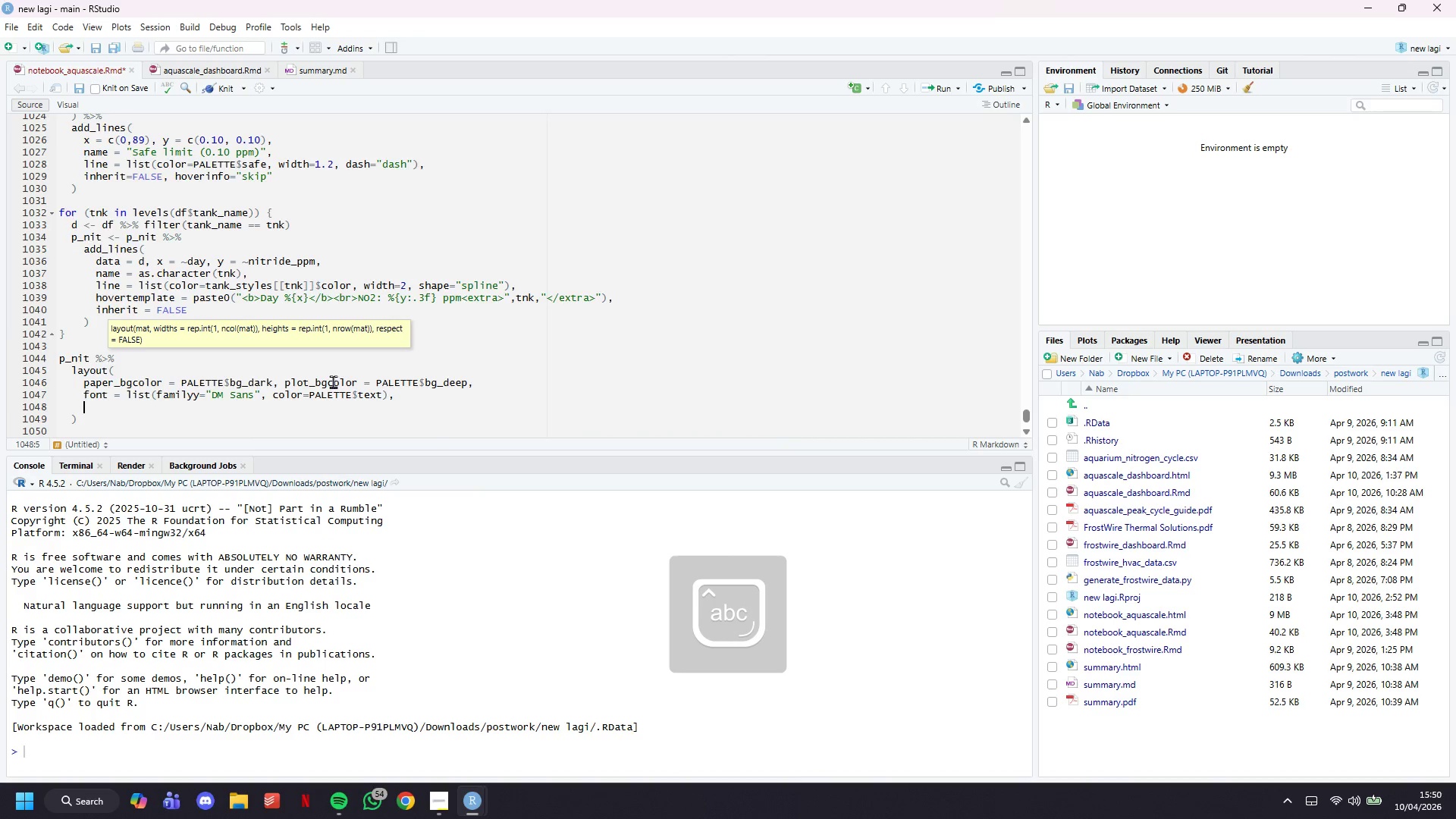 
type(xaxis  )
key(Backspace)
type(= list(title="Day)
 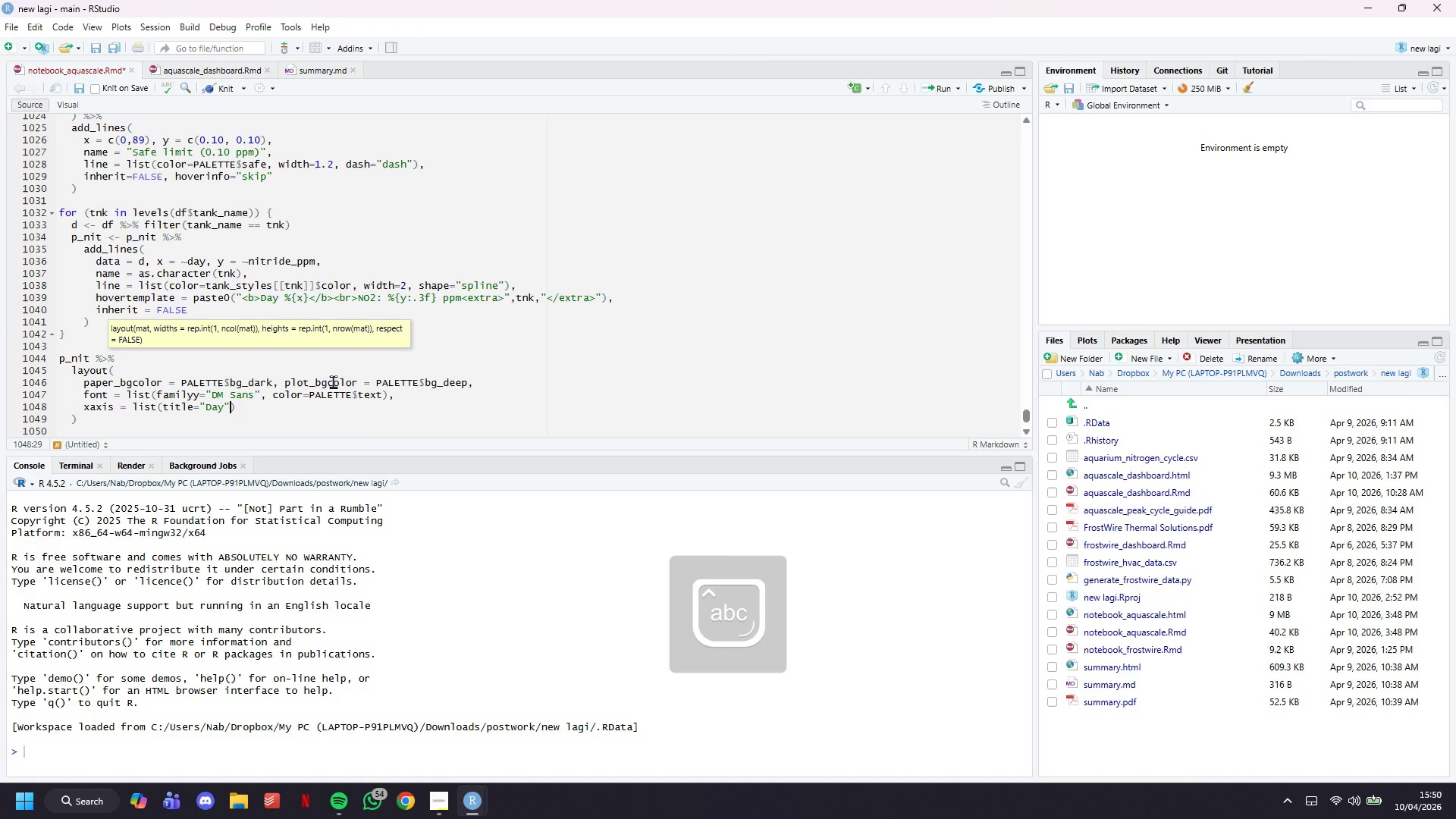 
key(ArrowRight)
 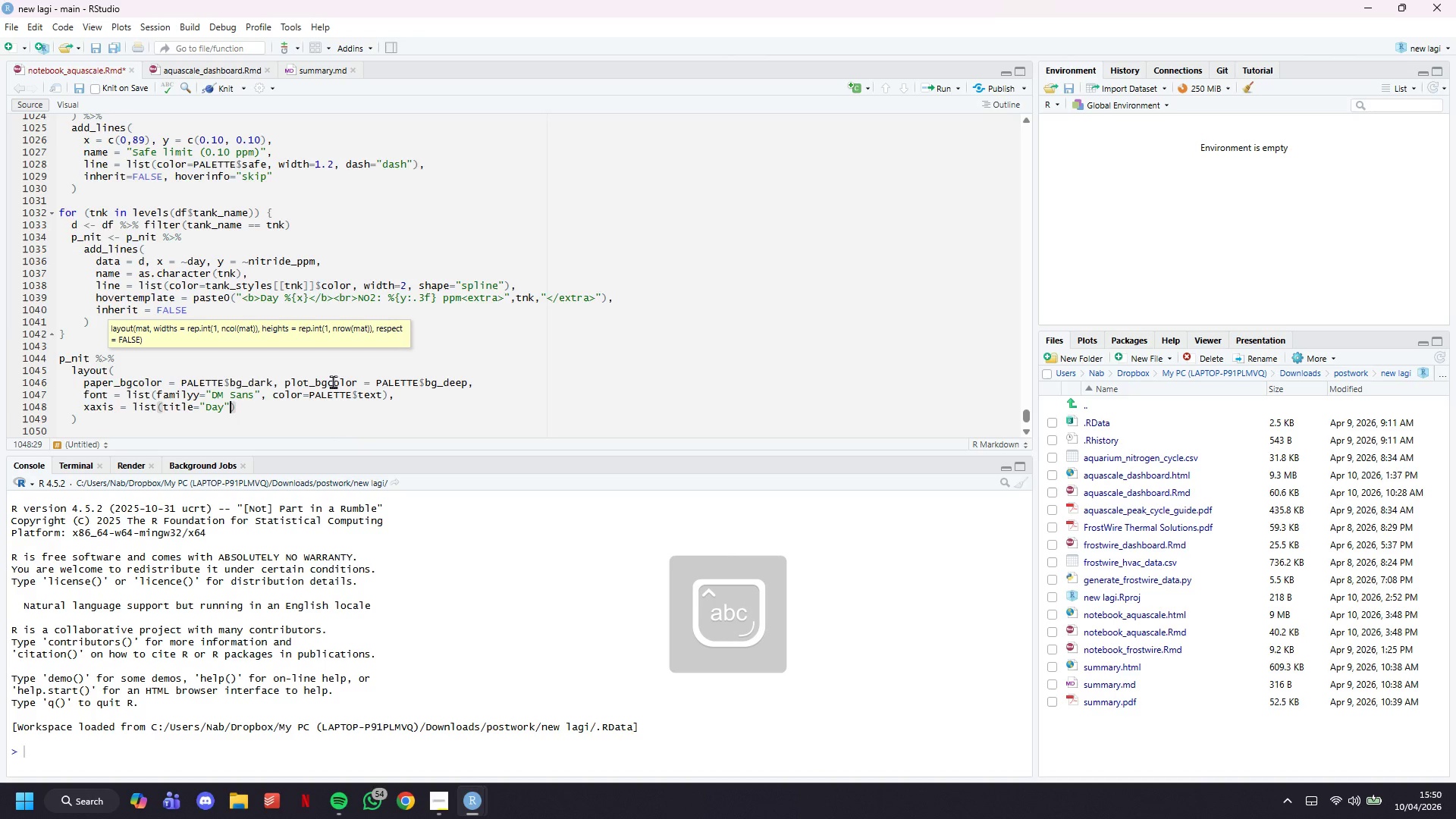 
type(, titlefont=list))
 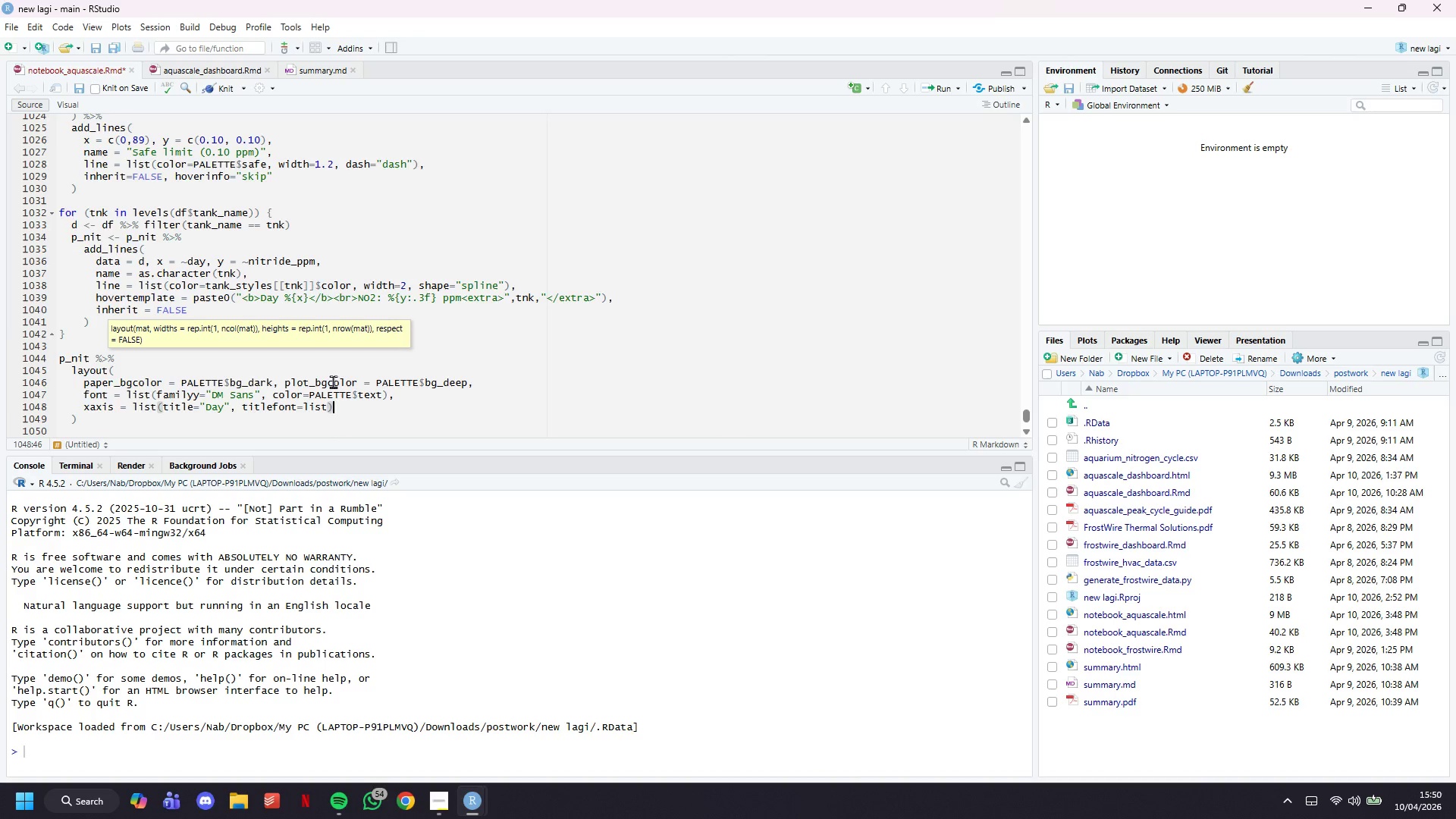 
key(Control+Z)
 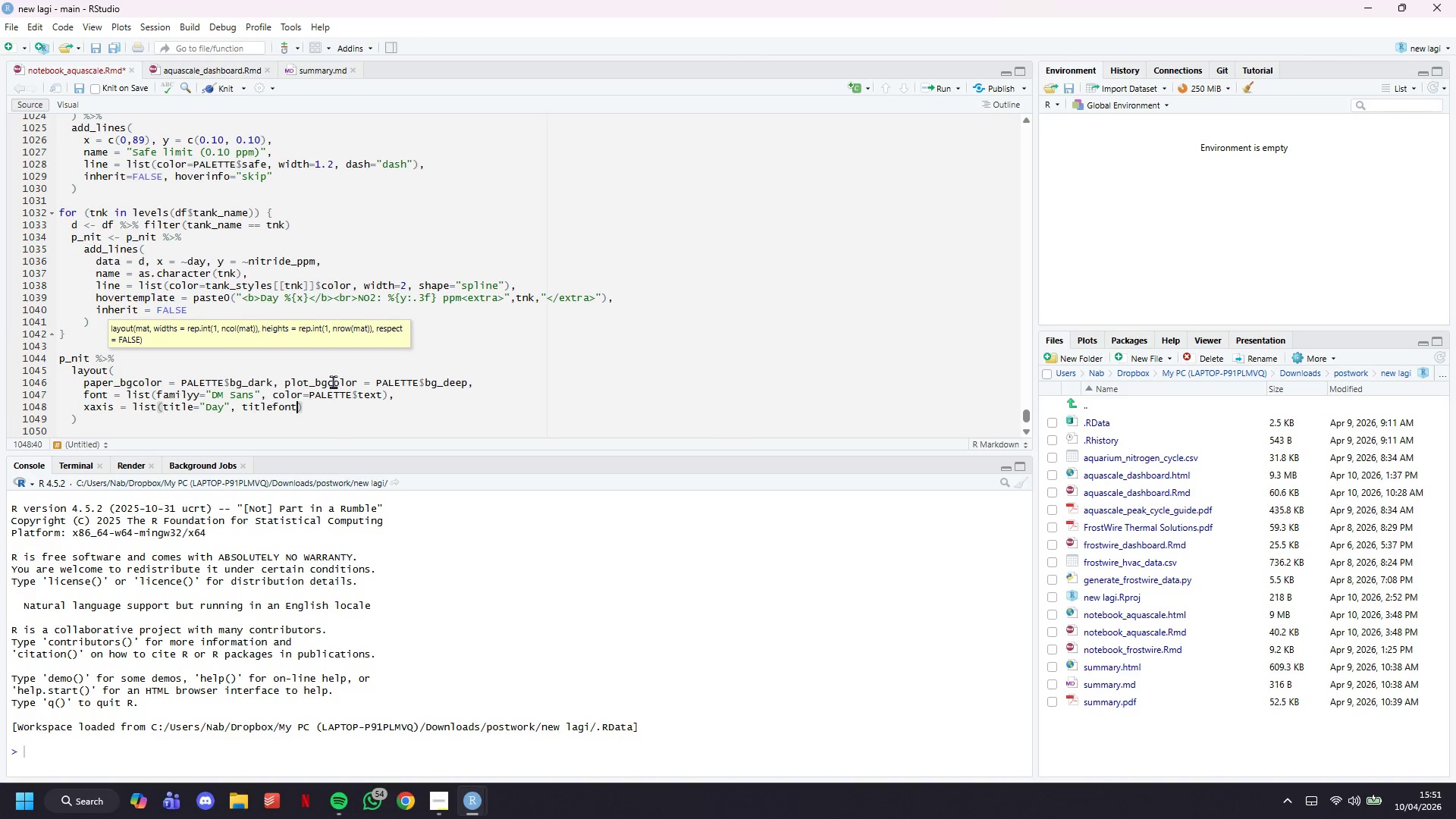 
type(=list(size = 11, color=PALETTE$muted)
 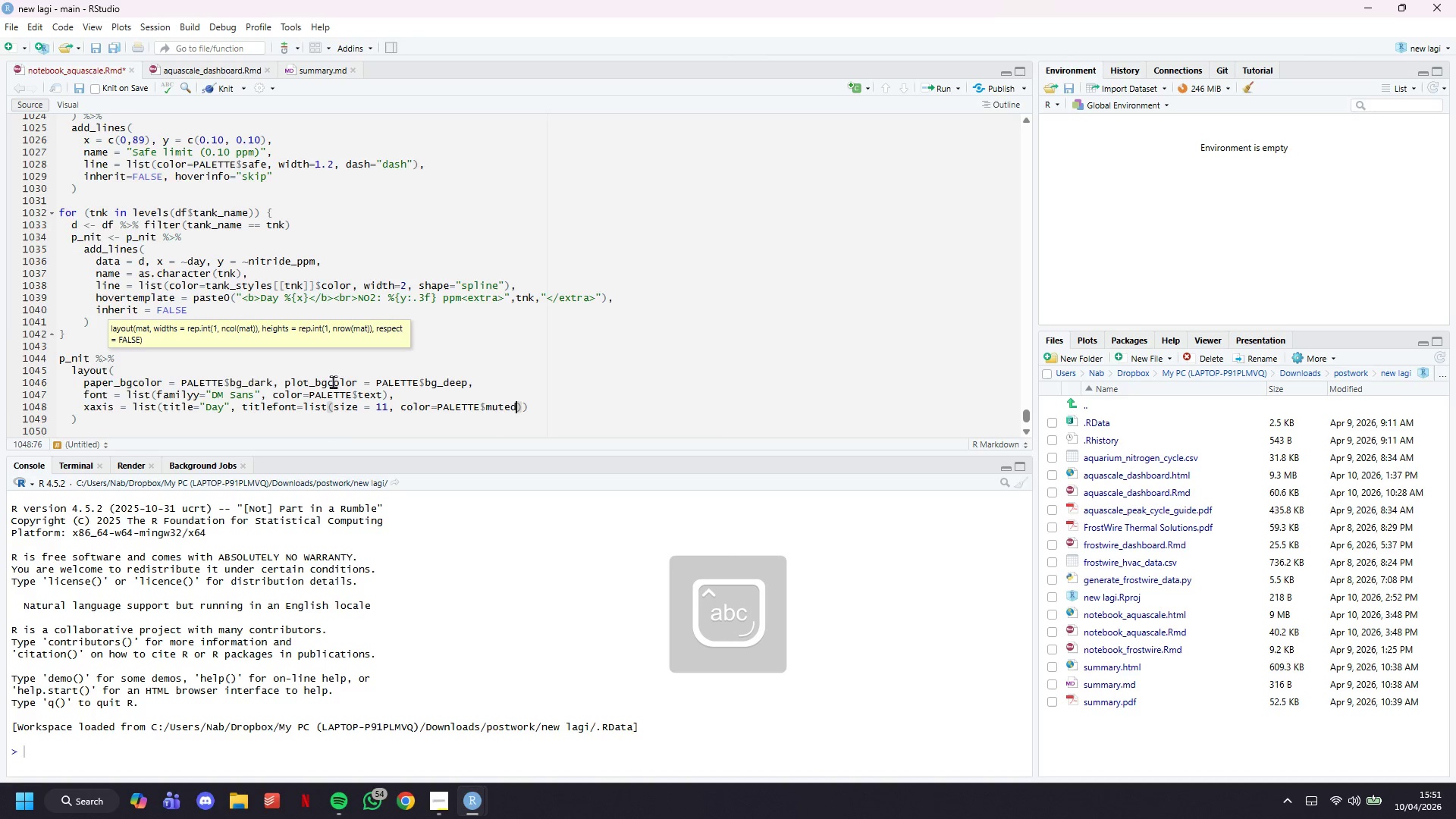 
key(ArrowRight)
 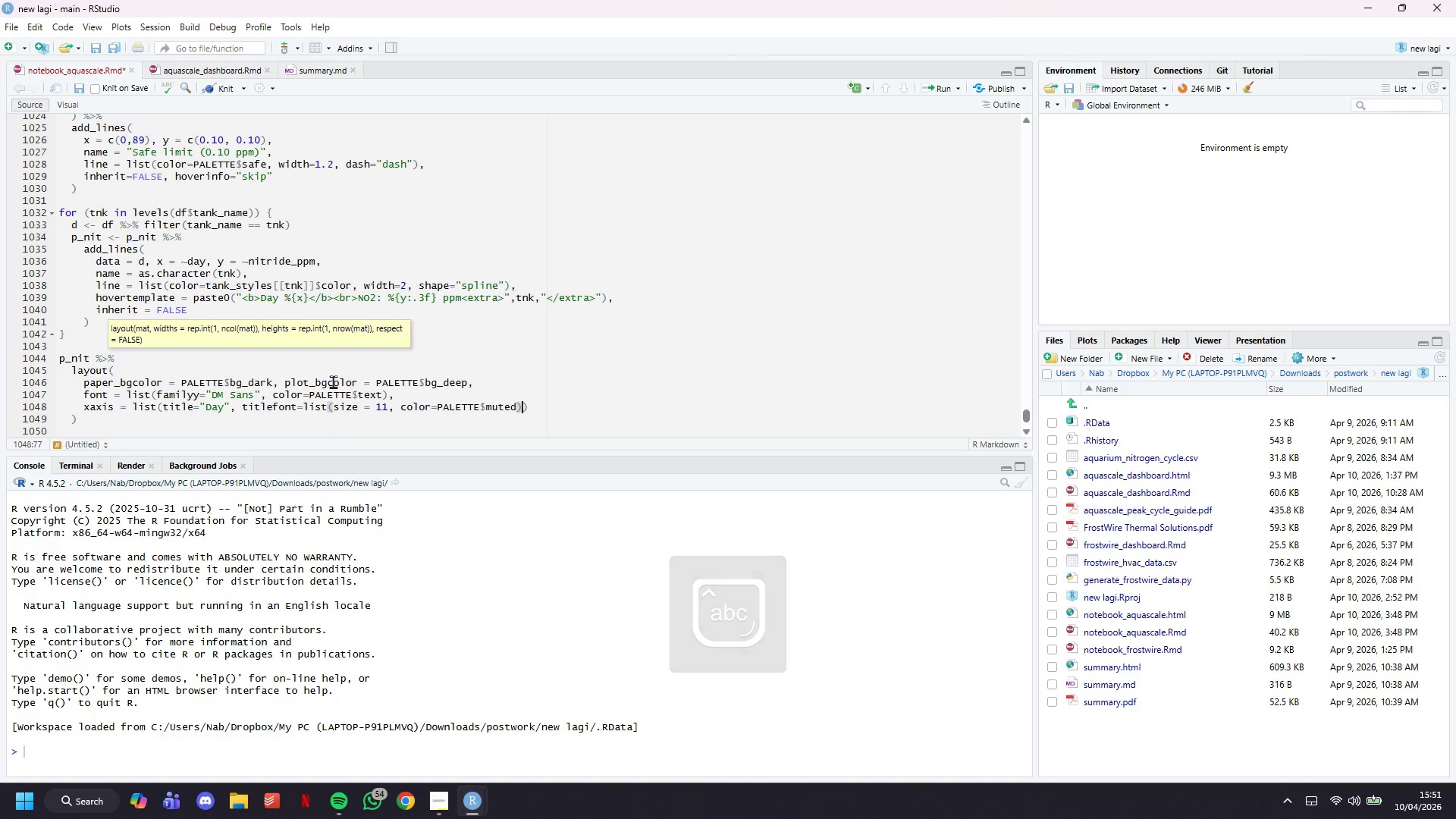 
key(Comma)
 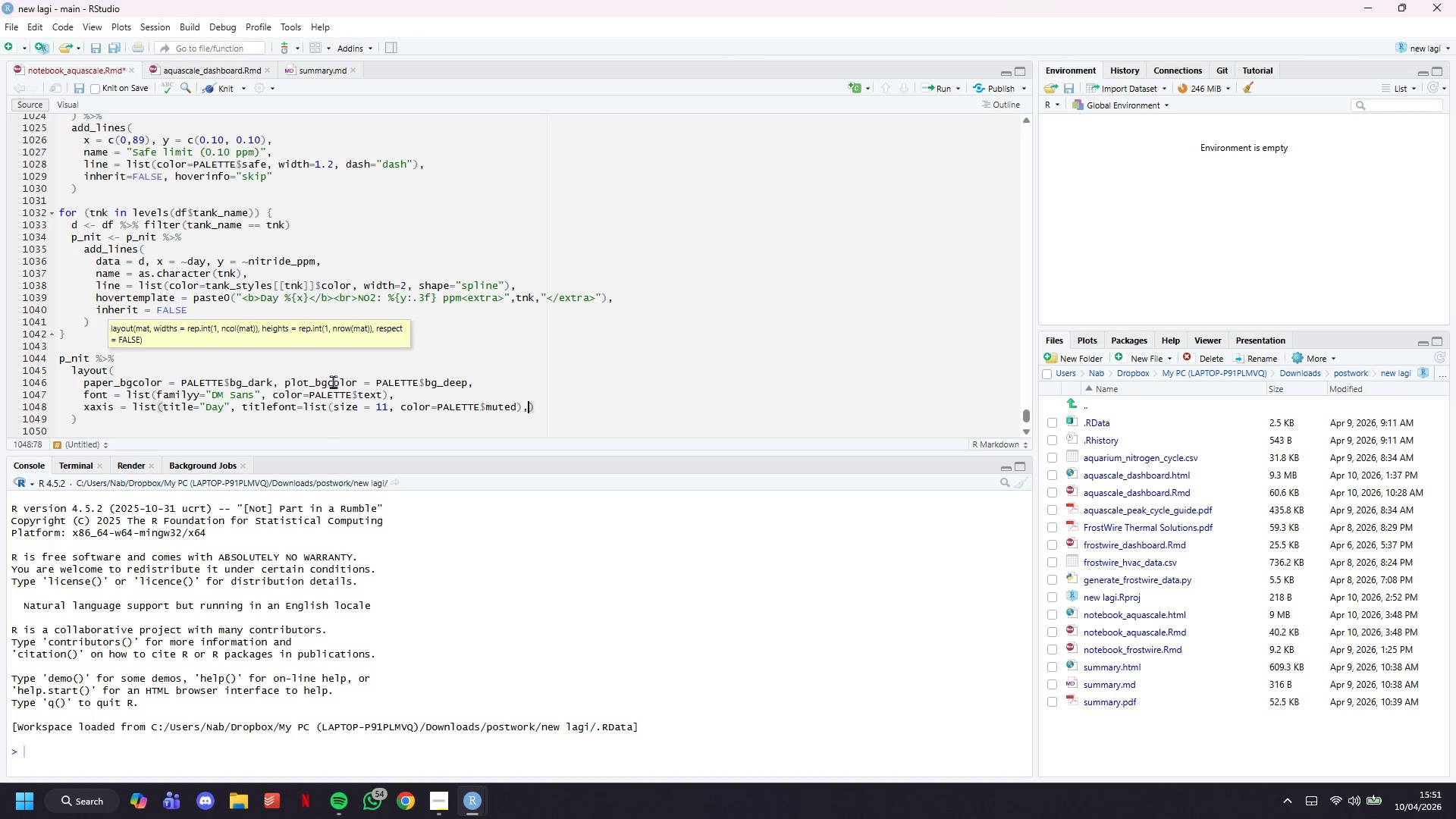 
key(Enter)
 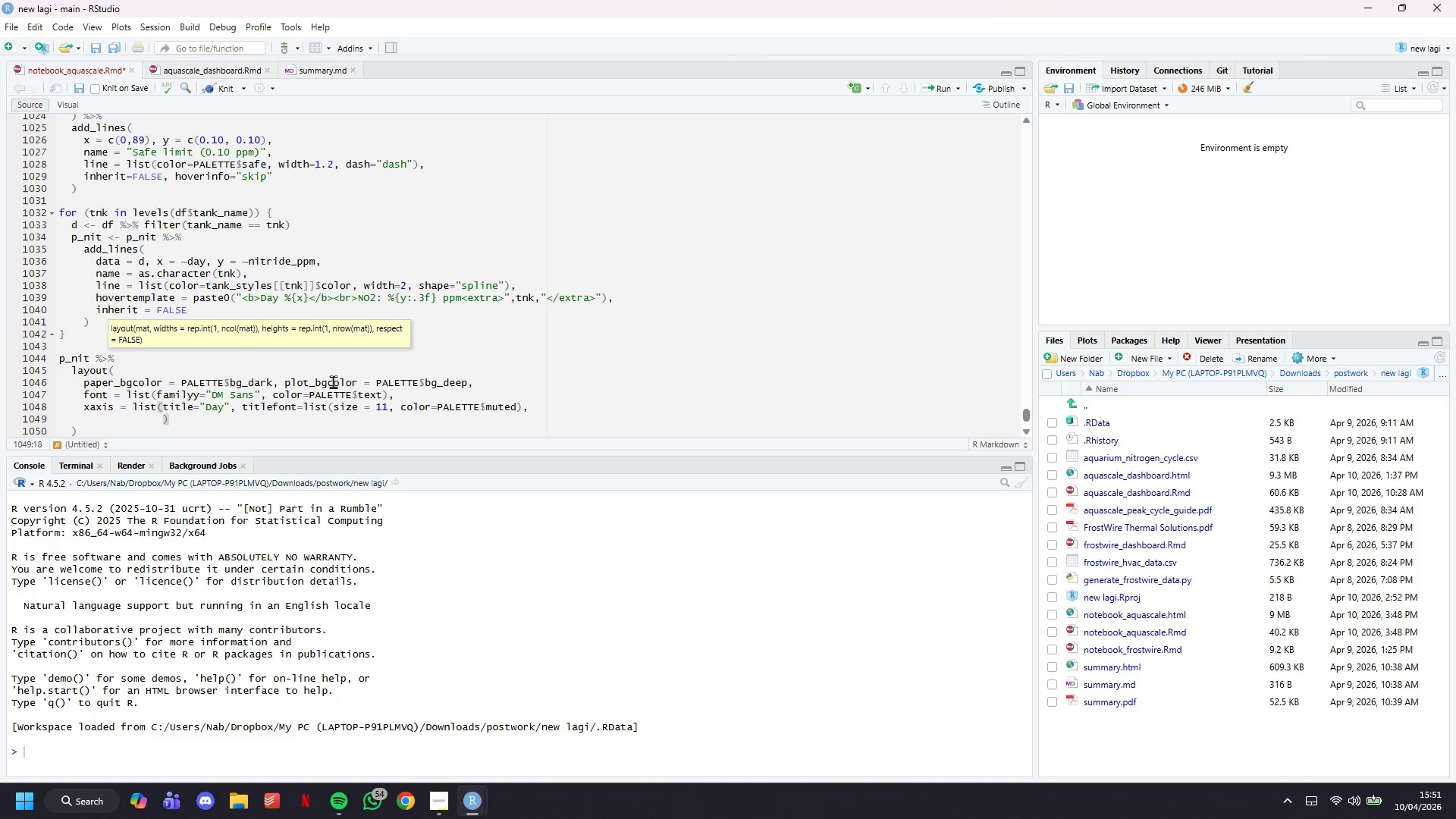 
type(tickfont=list(color=PALETTE$muted)
 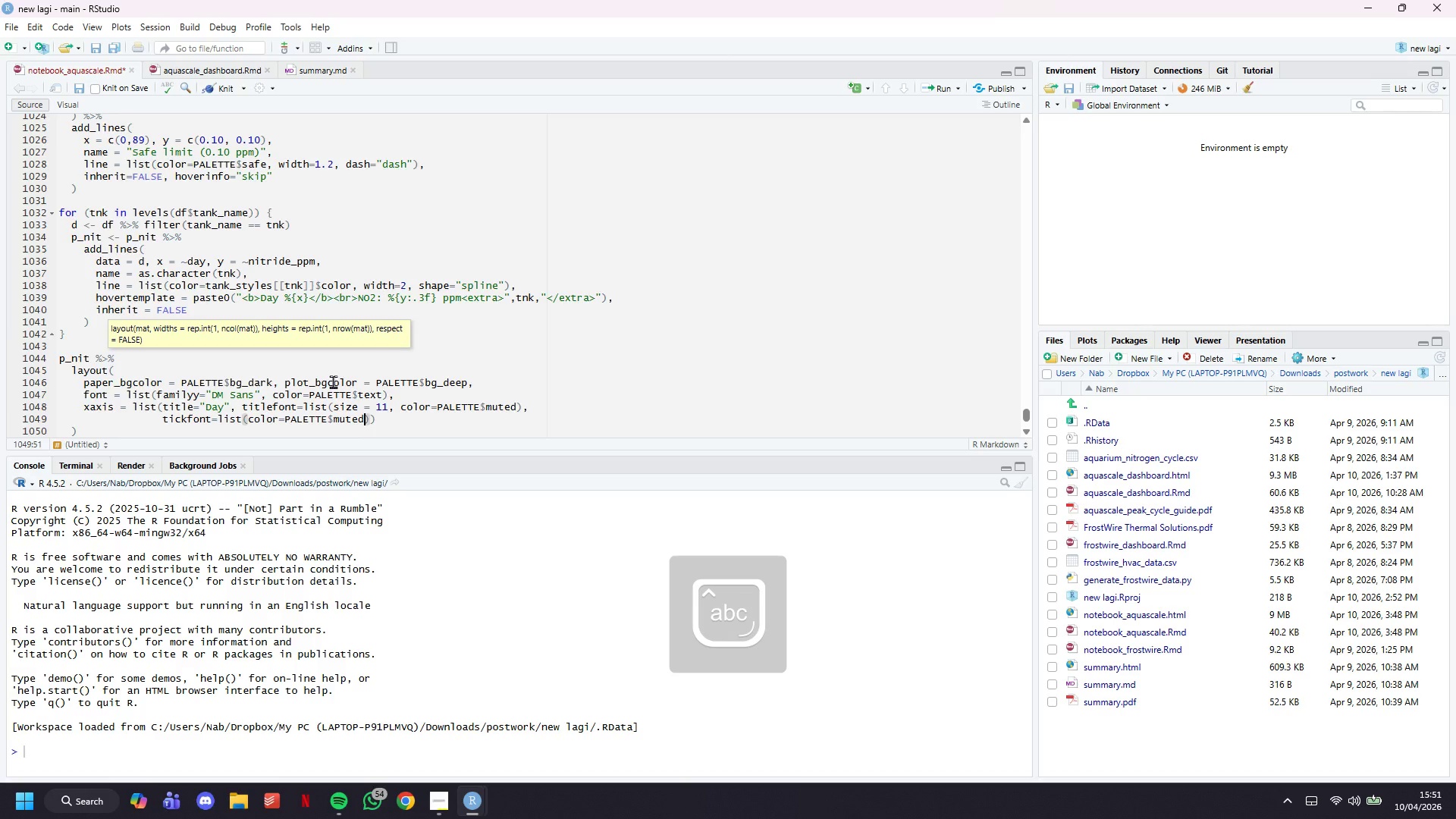 
 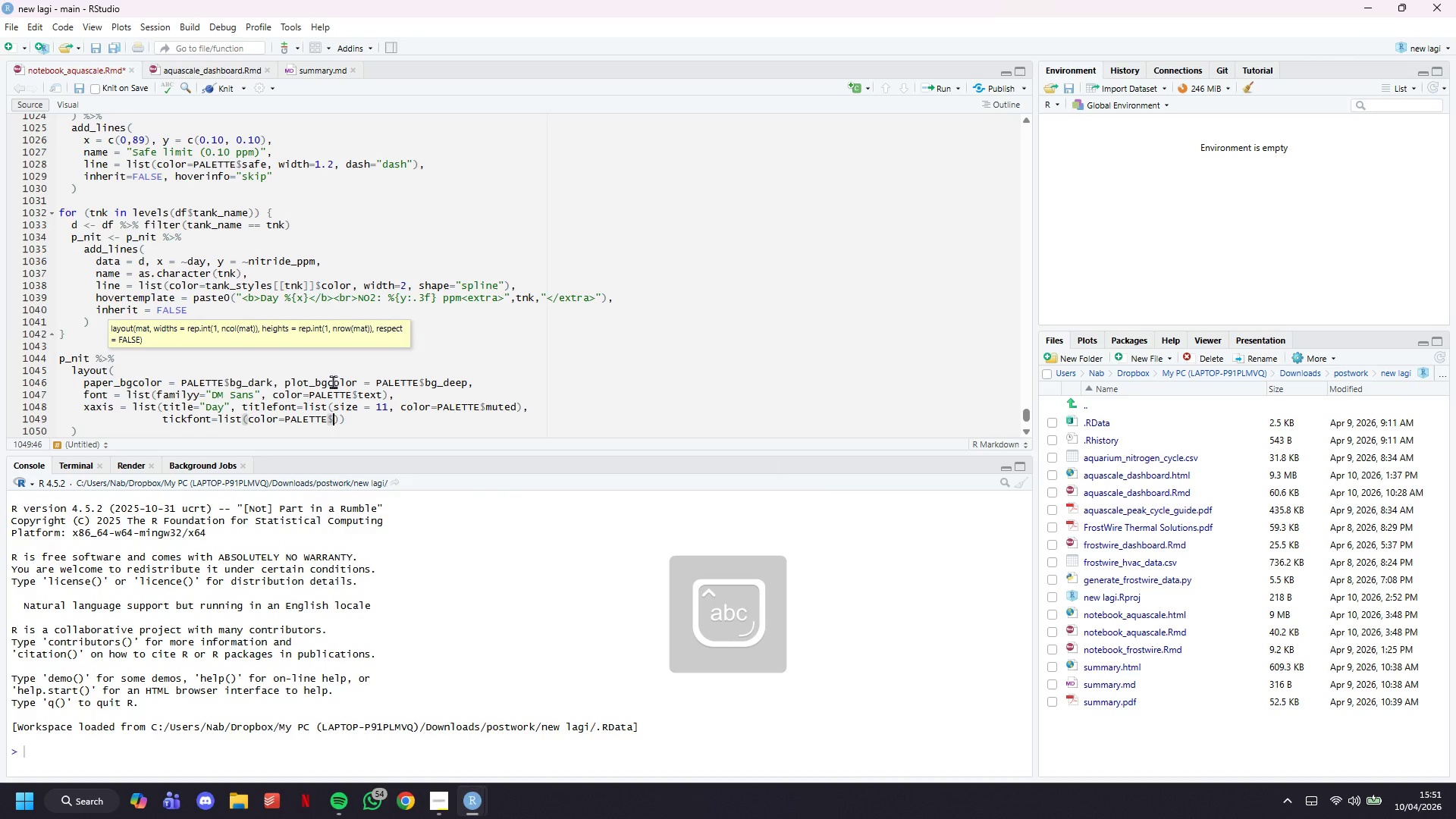 
key(ArrowRight)
 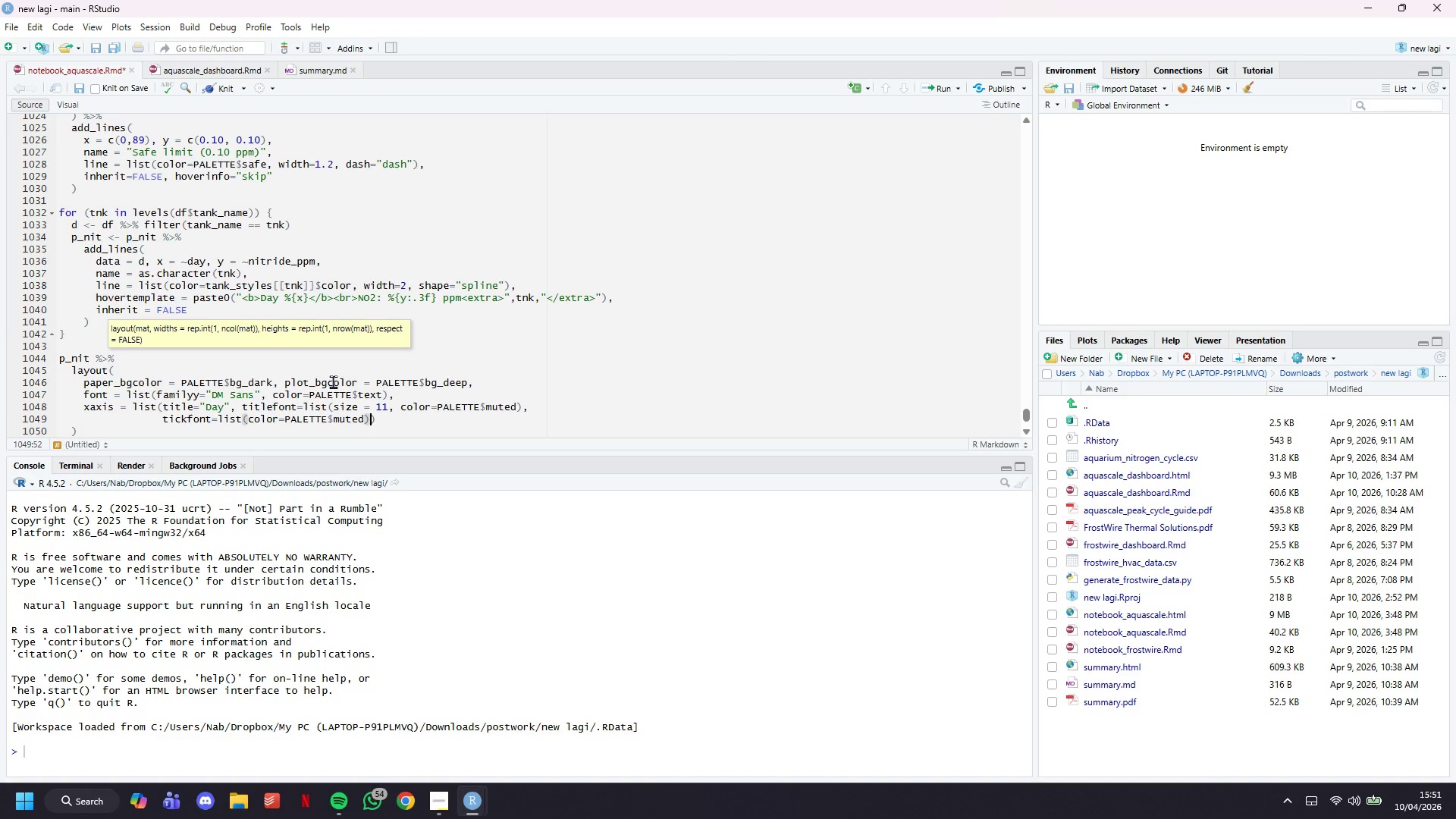 
wait(8.17)
 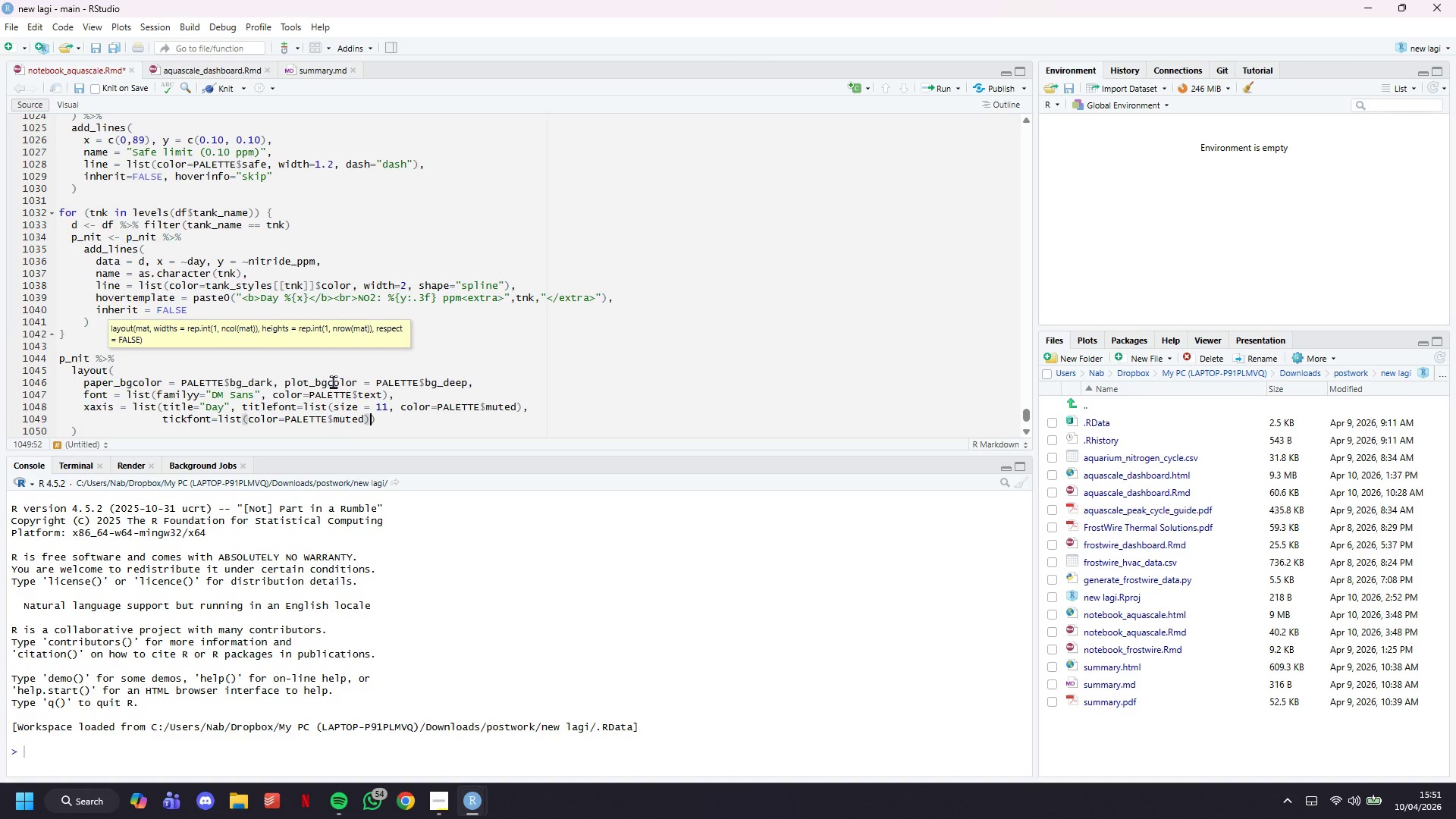 
key(Comma)
 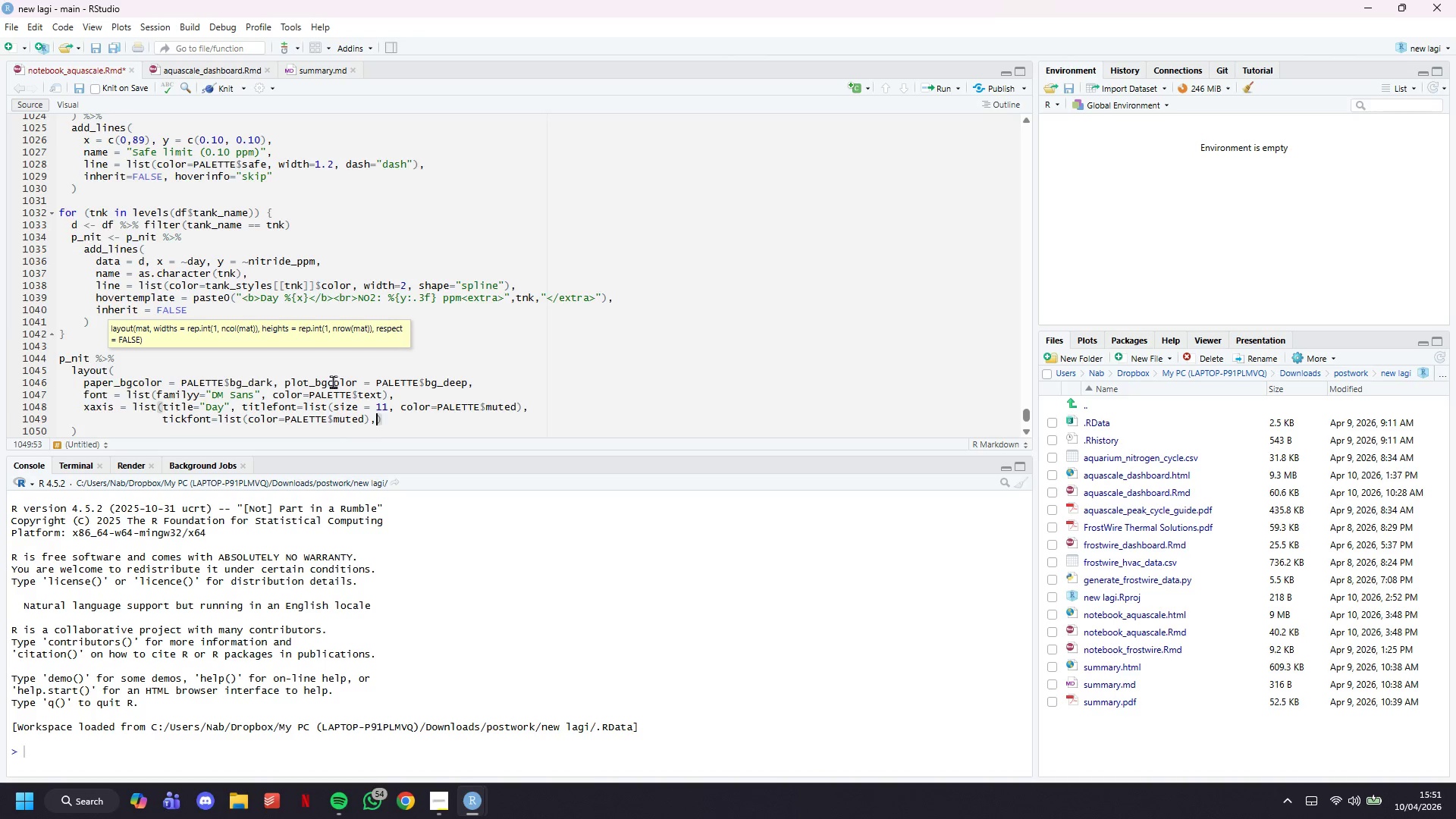 
key(Enter)
 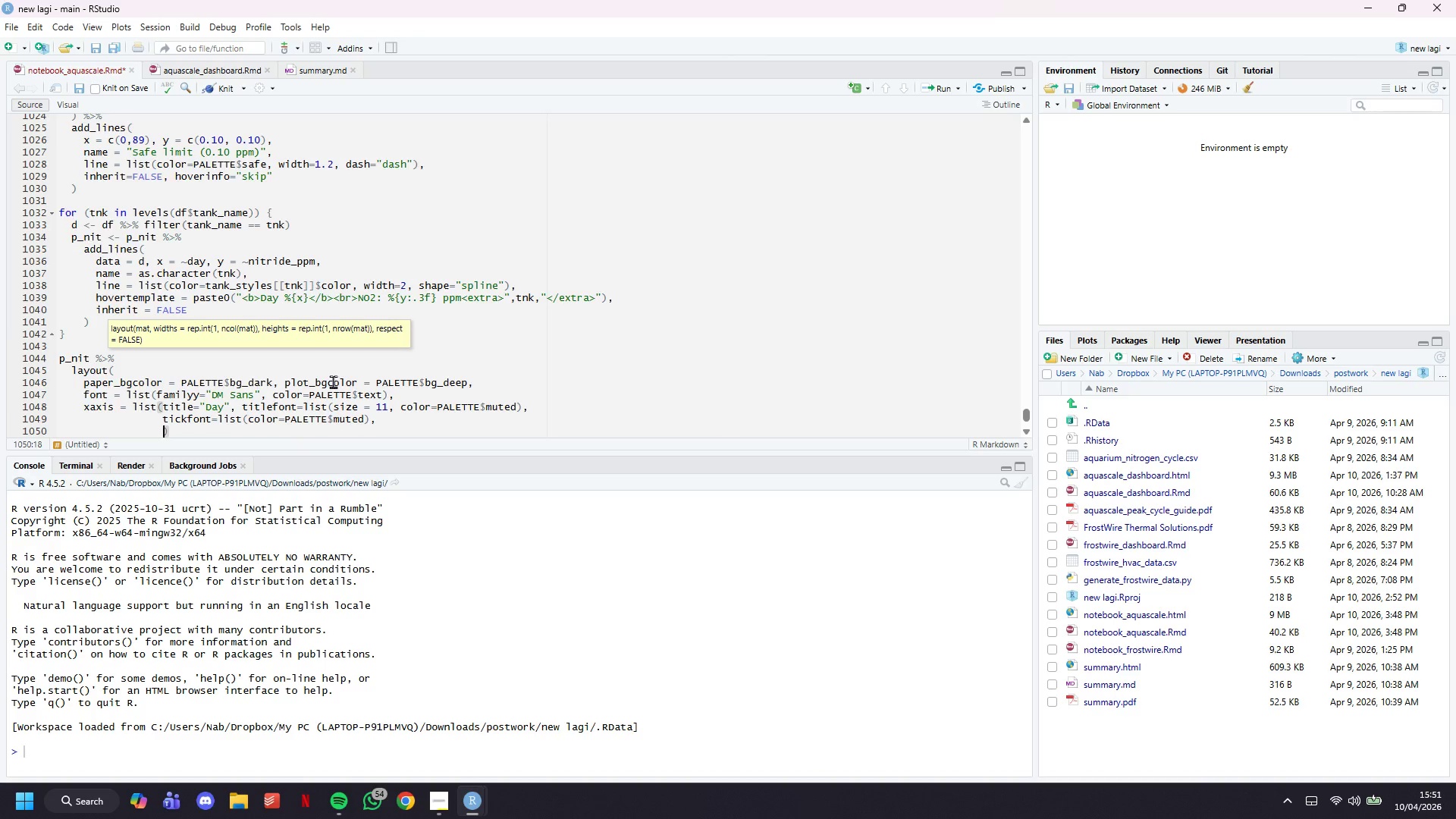 
type(showgrid=TRUE, gridcolor=PALETTE$grid)
 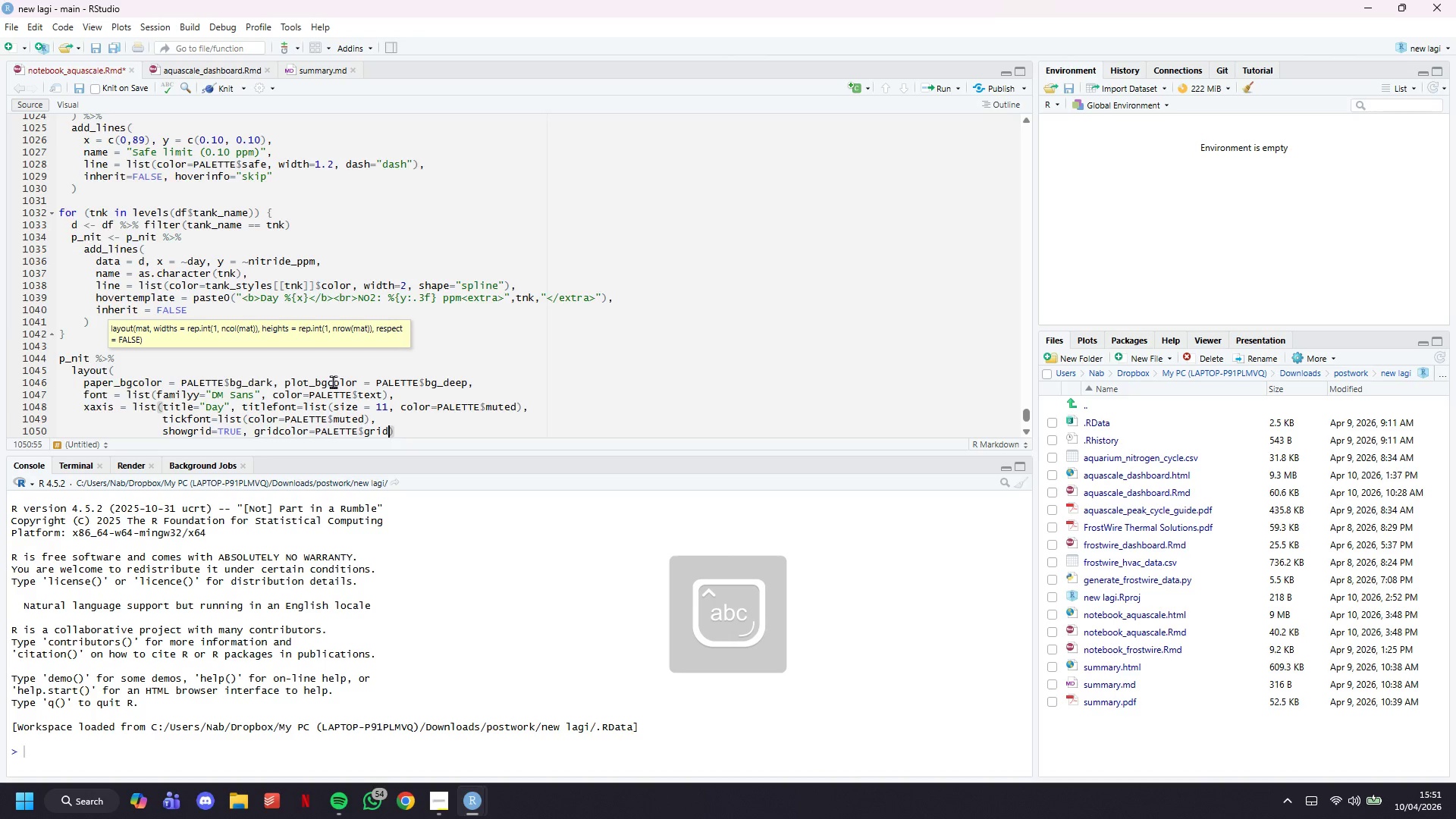 
key(ArrowRight)
 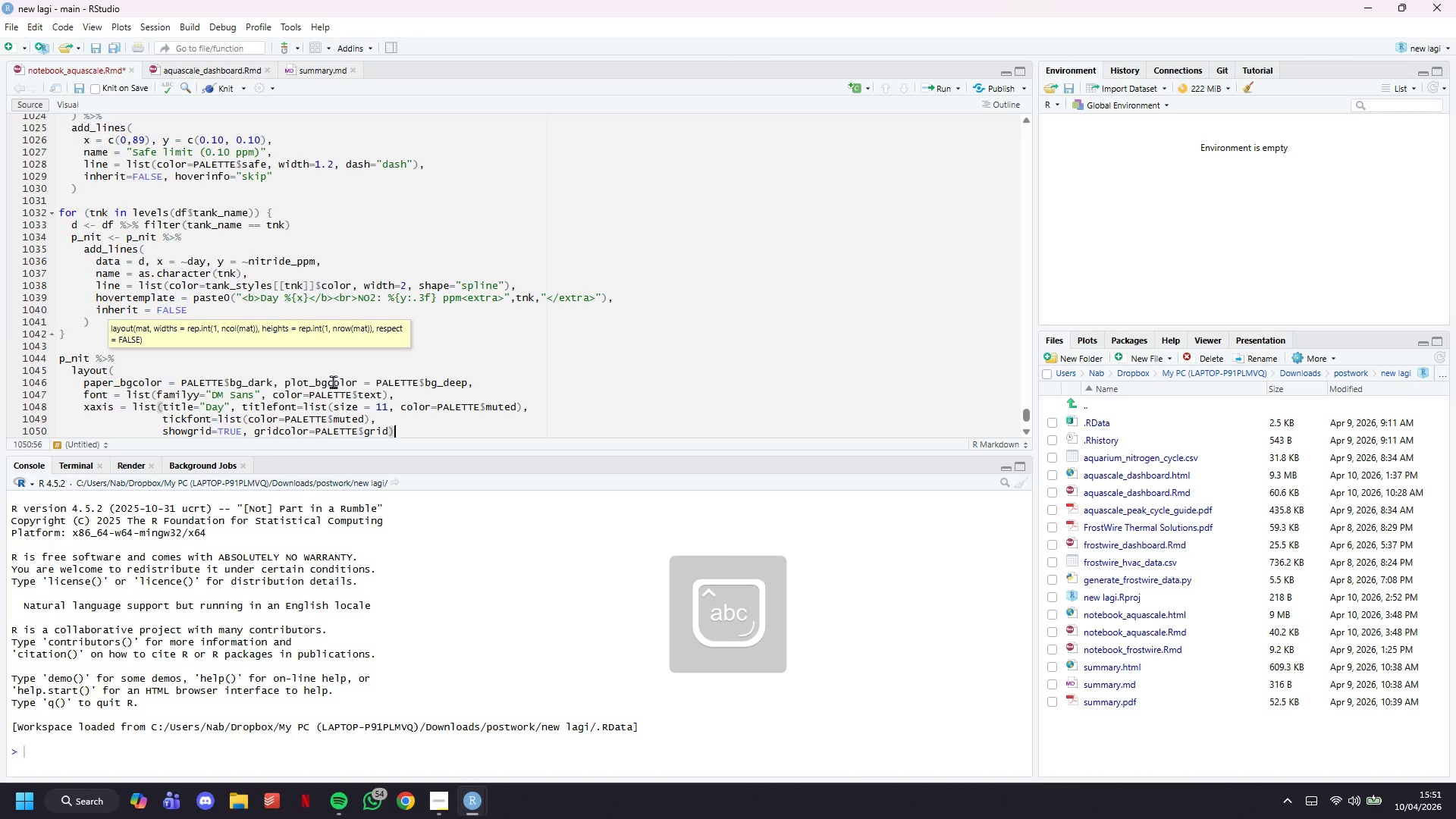 
key(Comma)
 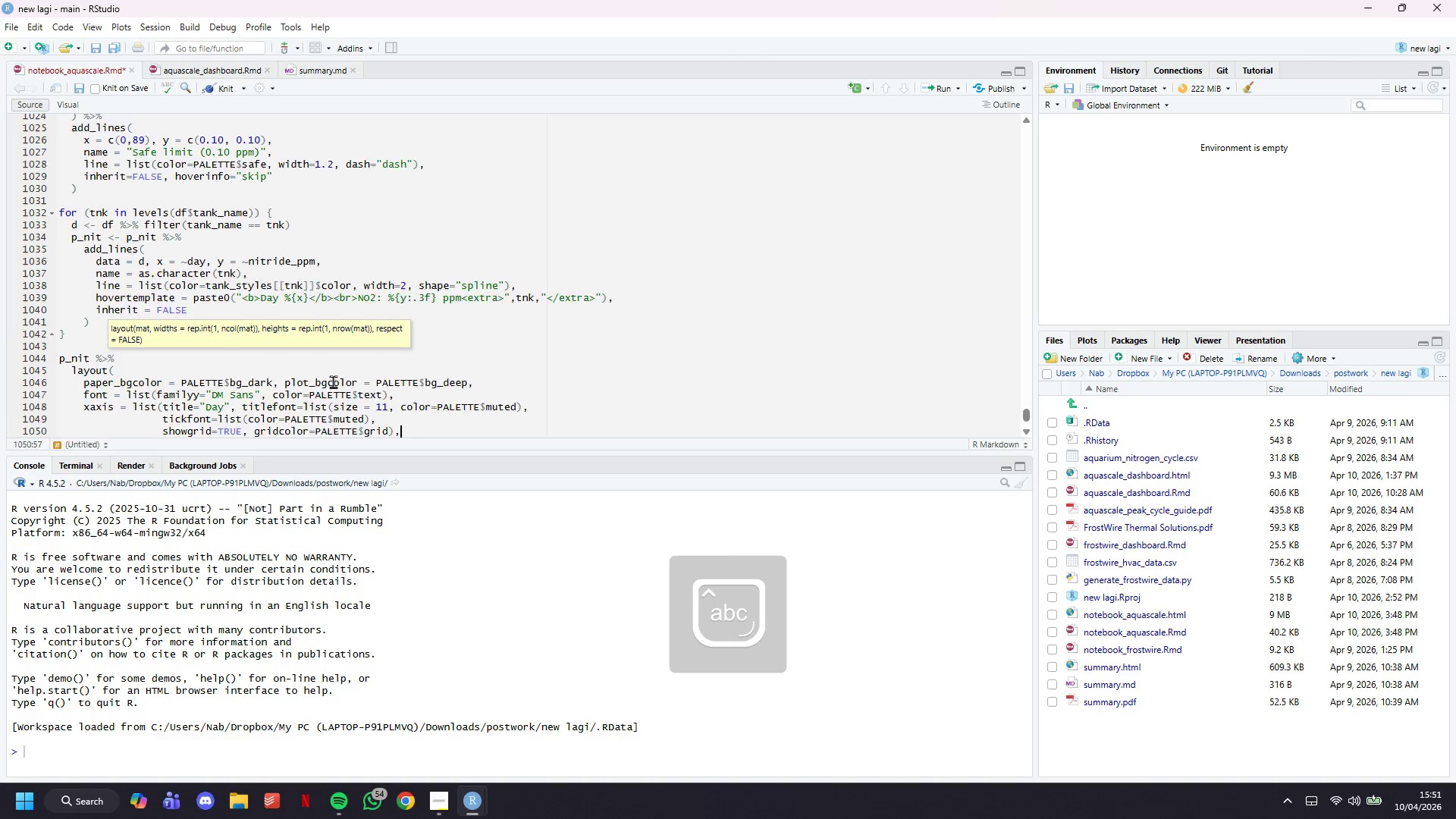 
key(Enter)
 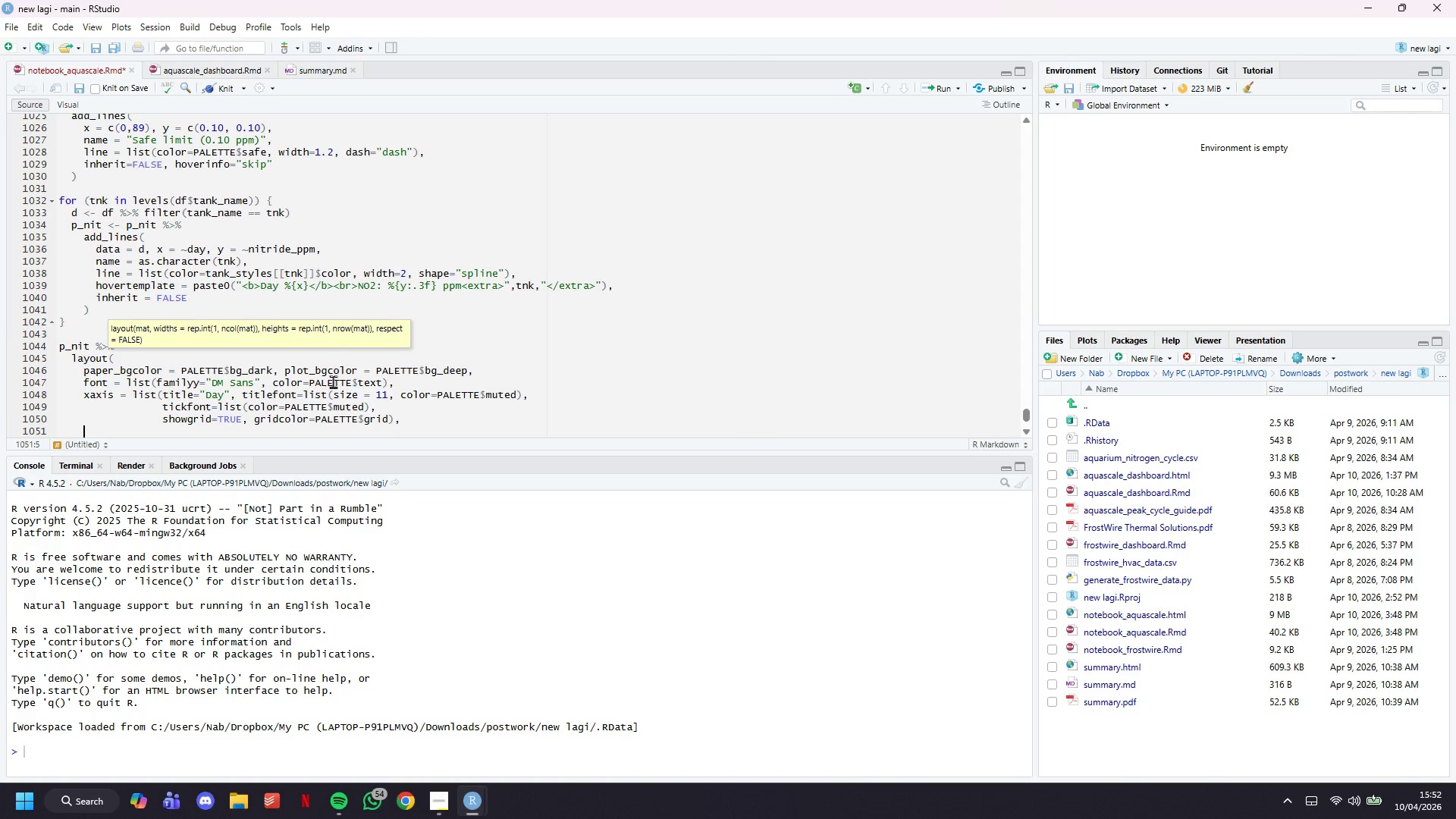 
type(yaxis = list(title = "NO2 ())
 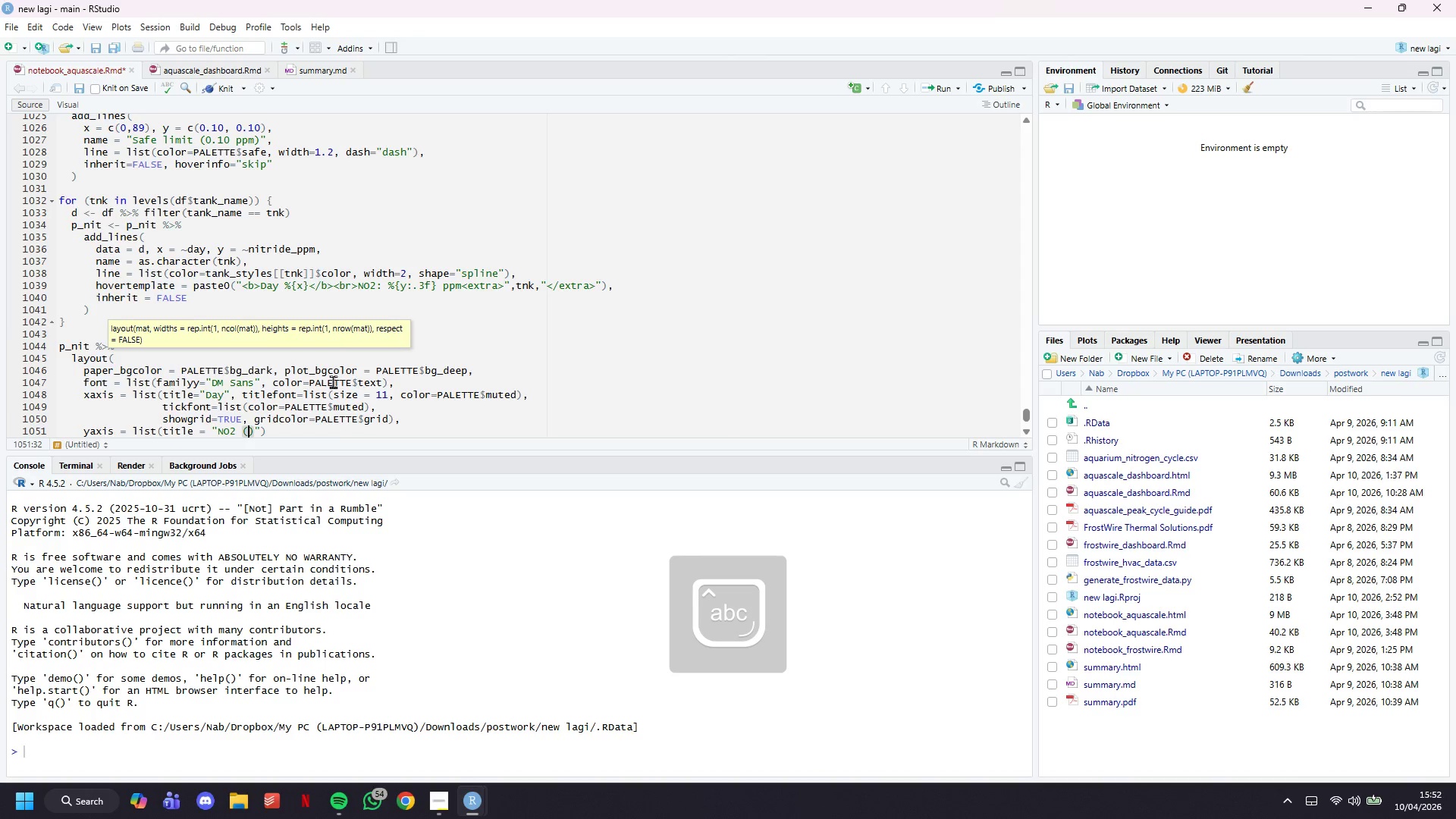 
 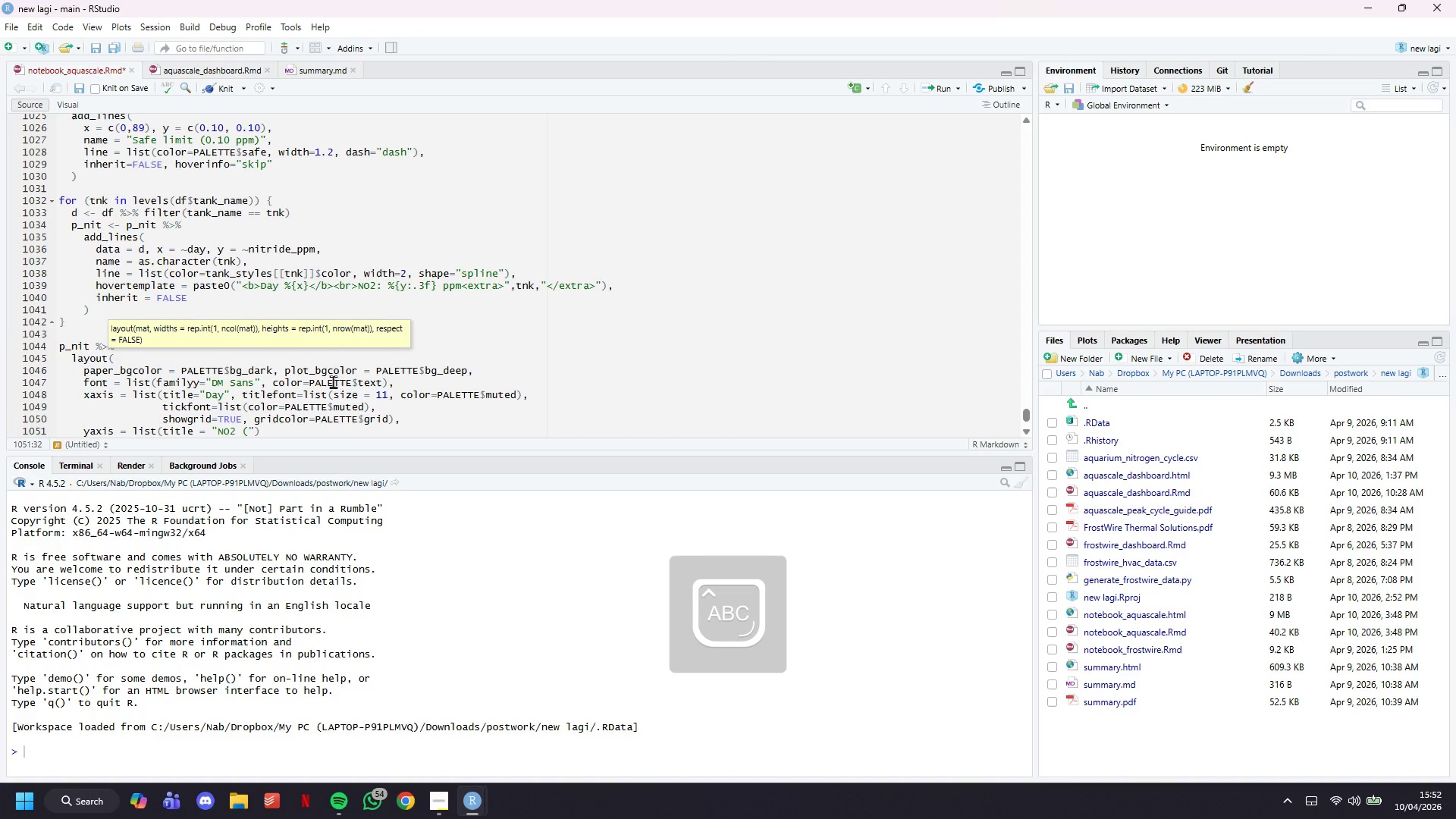 
key(ArrowLeft)
 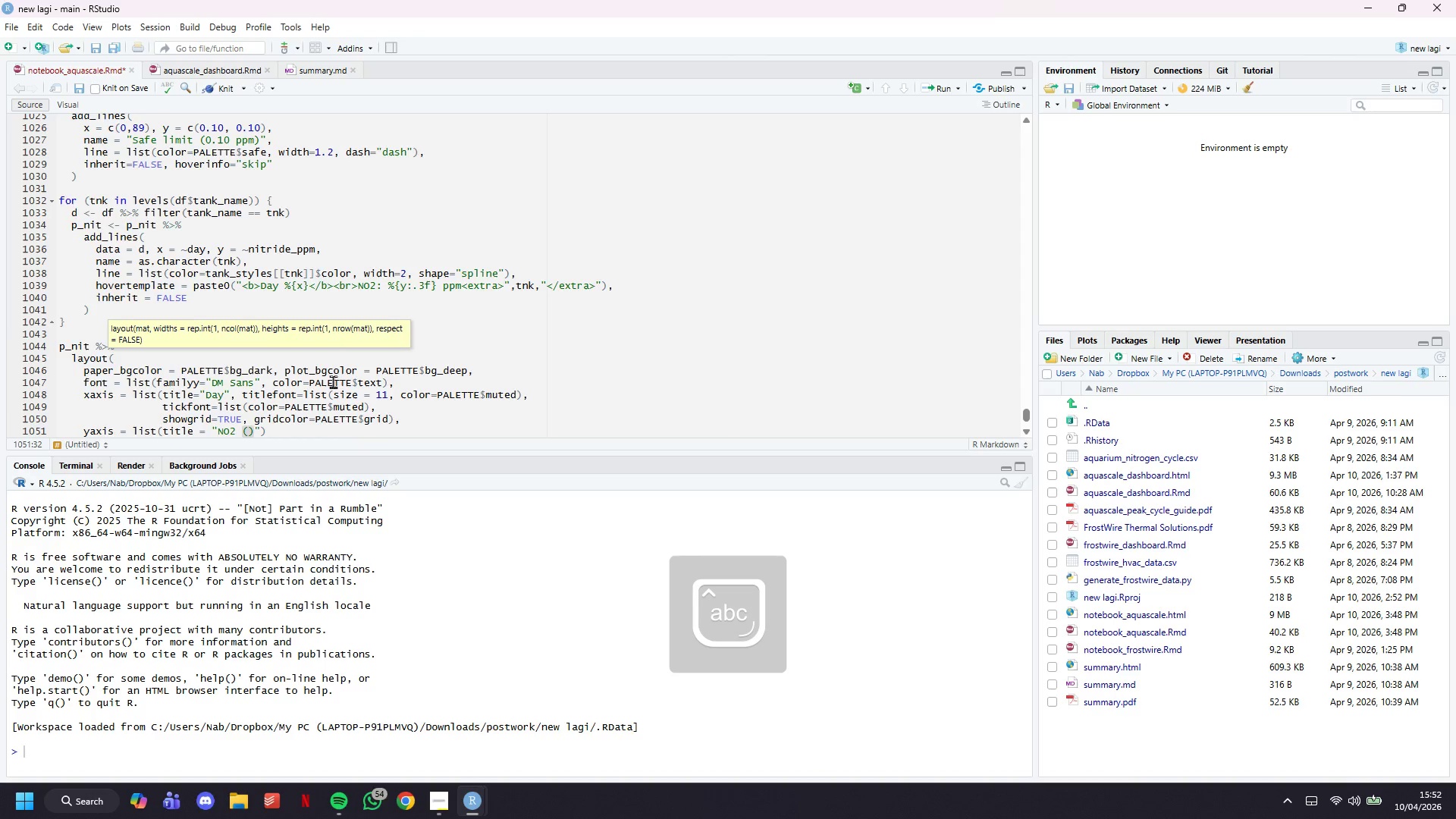 
type(ppm)
 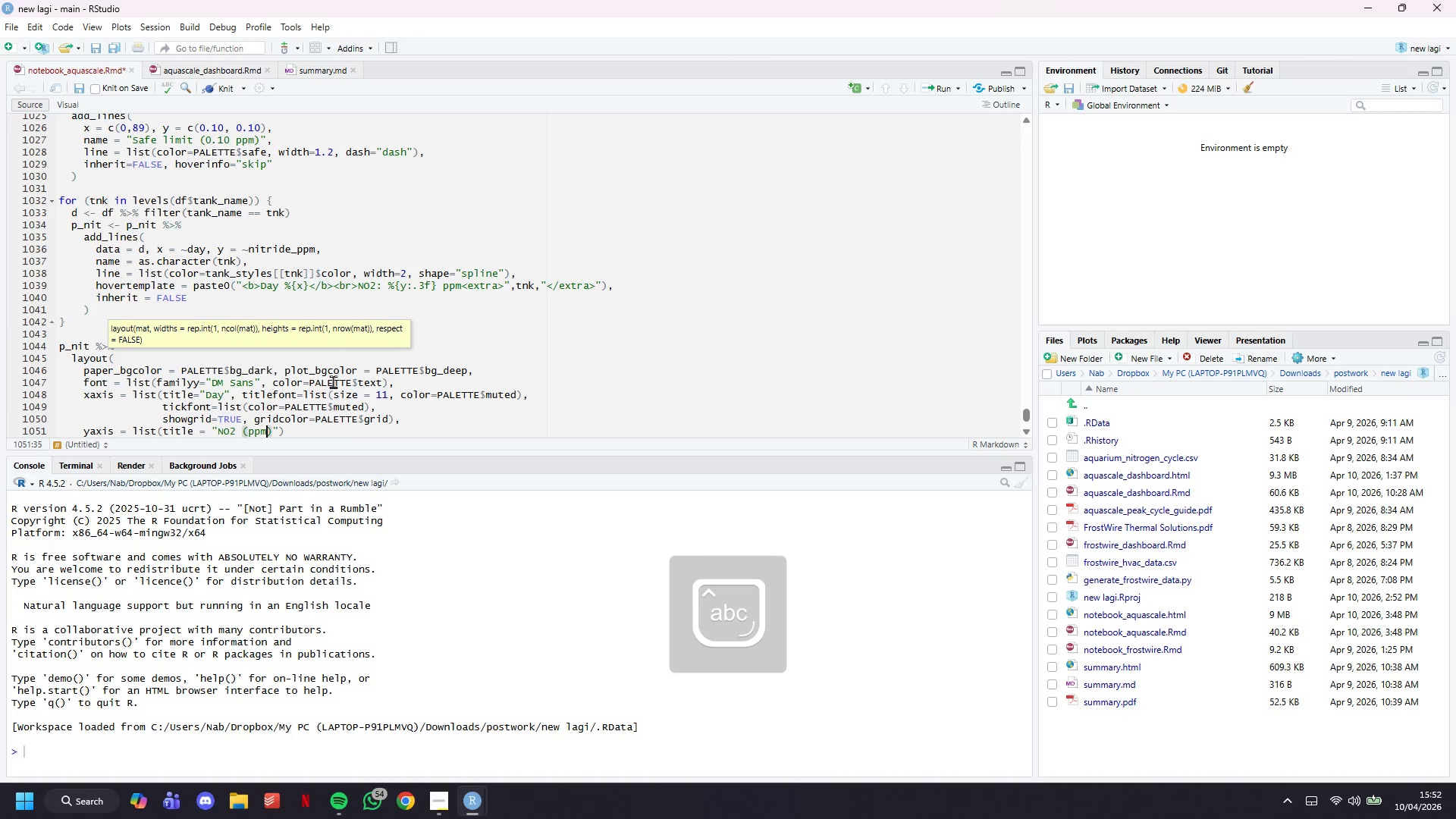 
key(ArrowRight)
 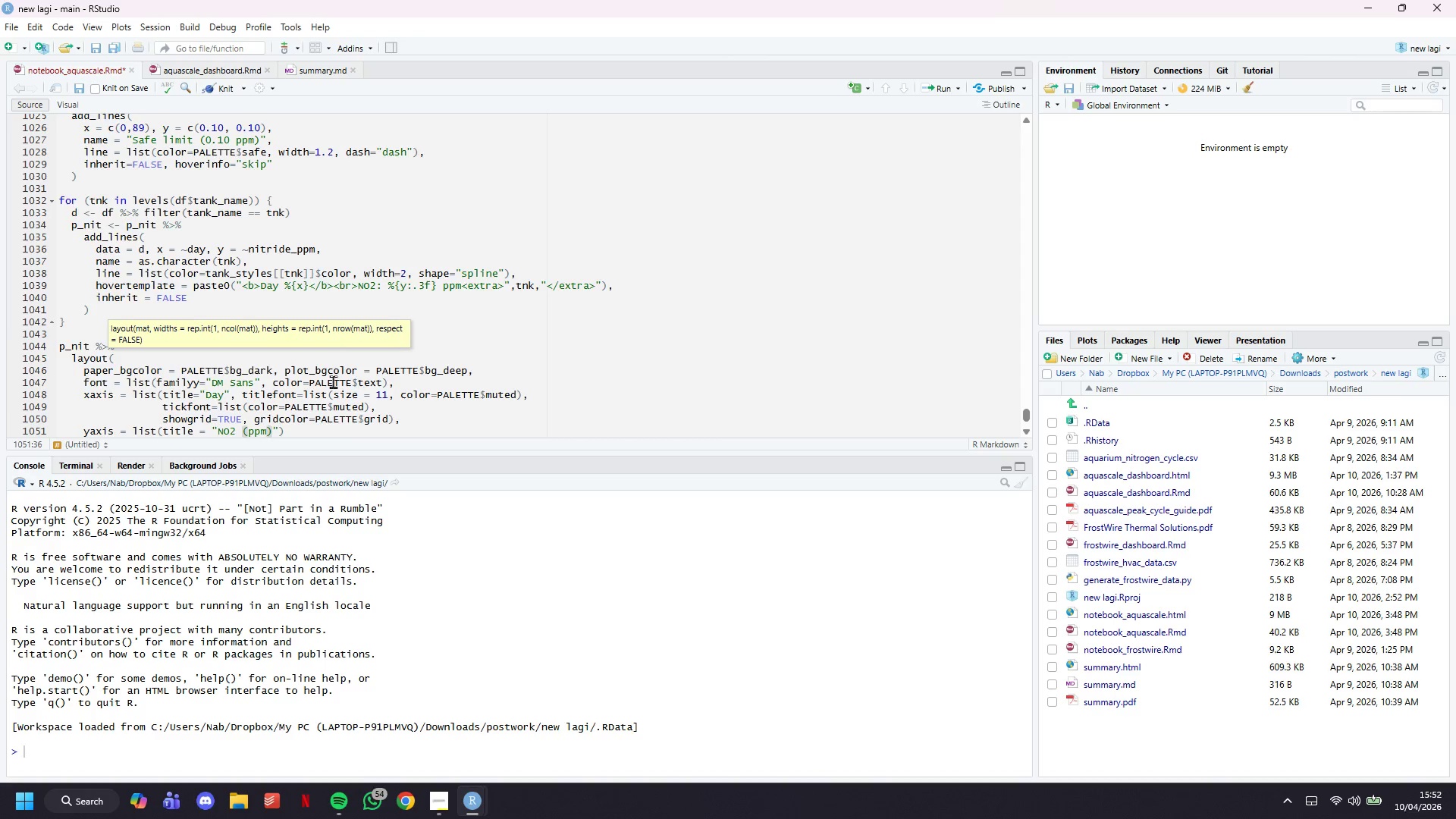 
key(ArrowRight)
 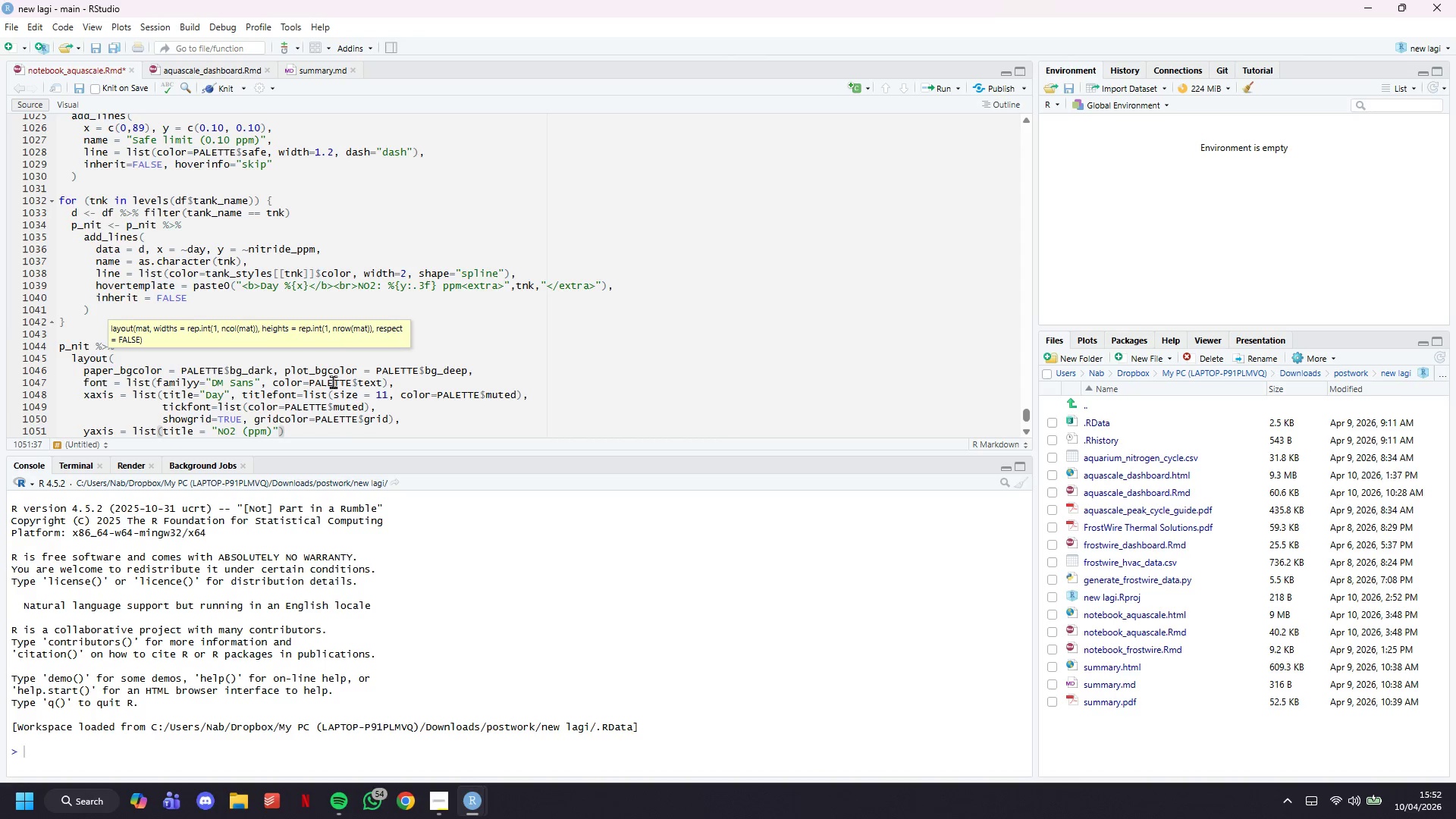 
type(, titlefont=)
 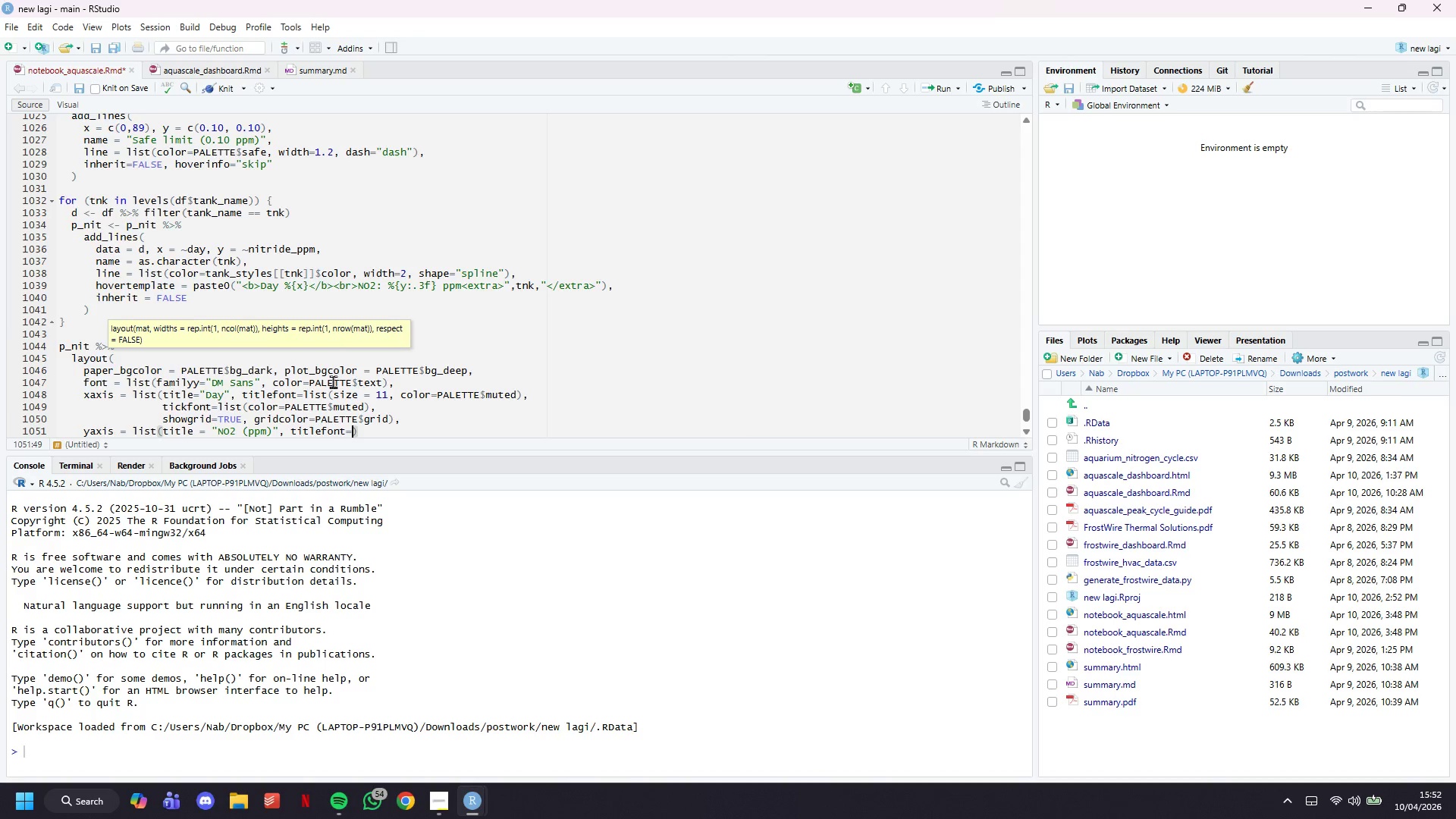 
wait(5.52)
 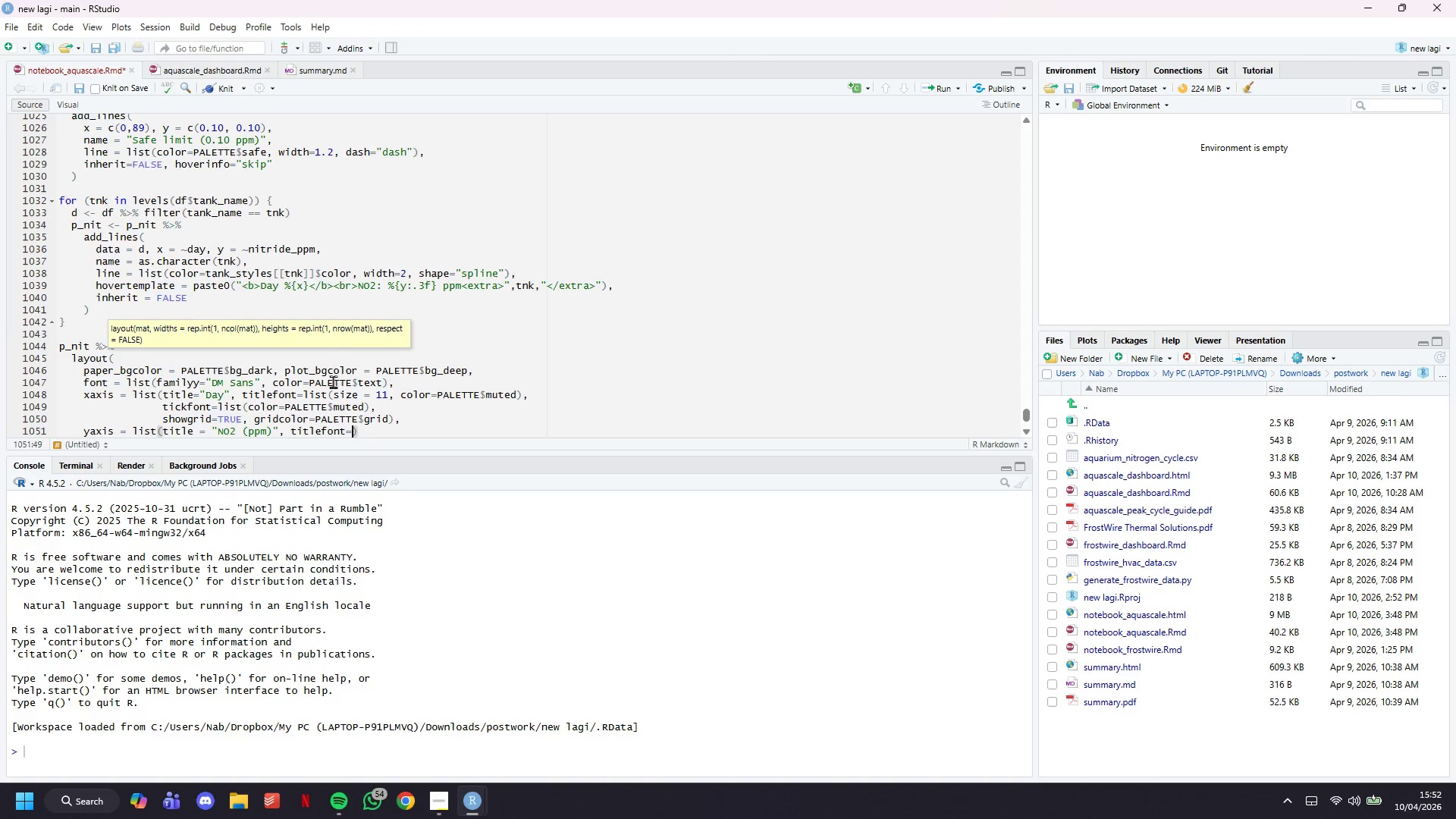 
type(list(size = 11, color=PALETTE$nitrite)
 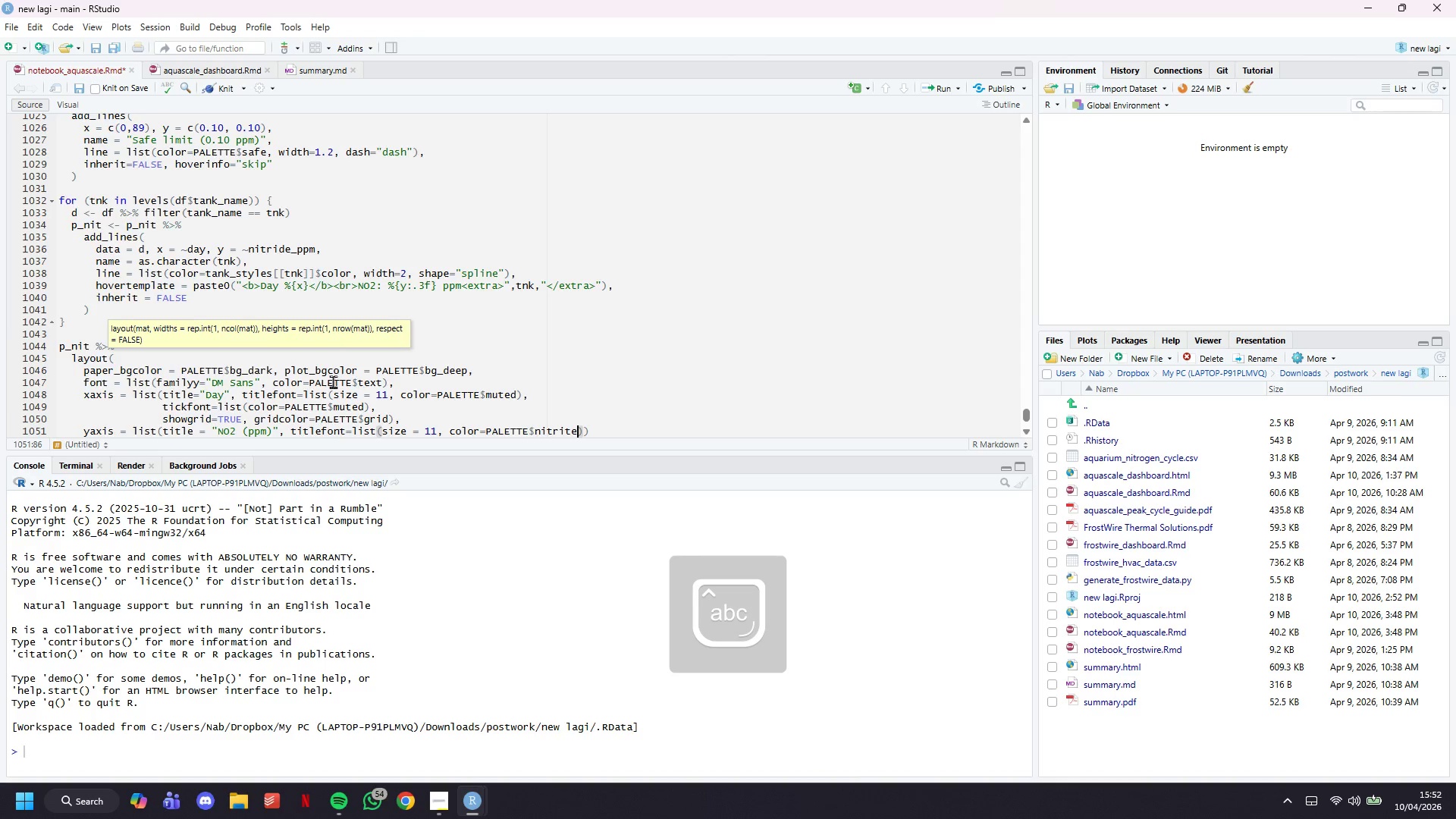 
key(ArrowRight)
 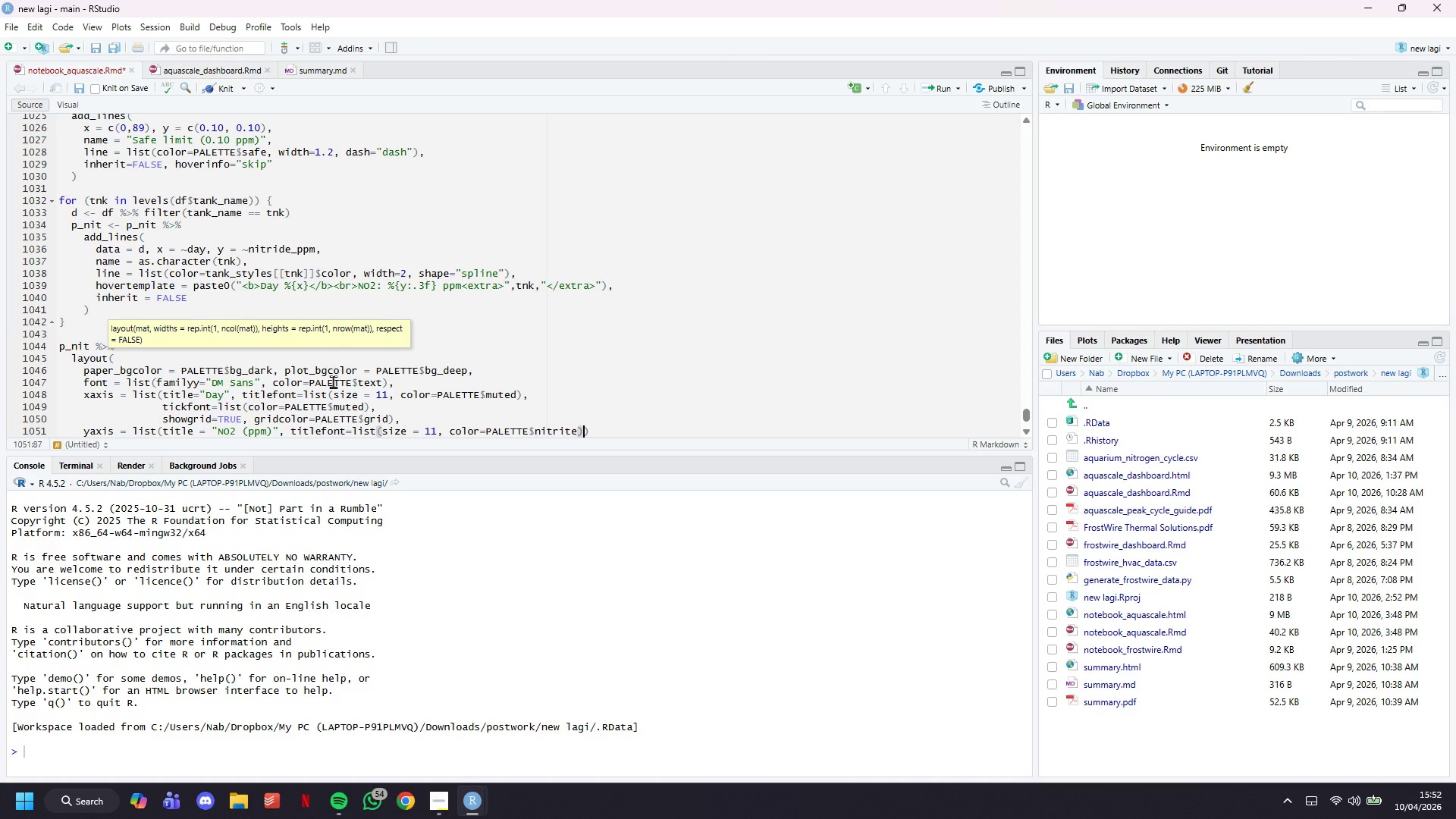 
key(Comma)
 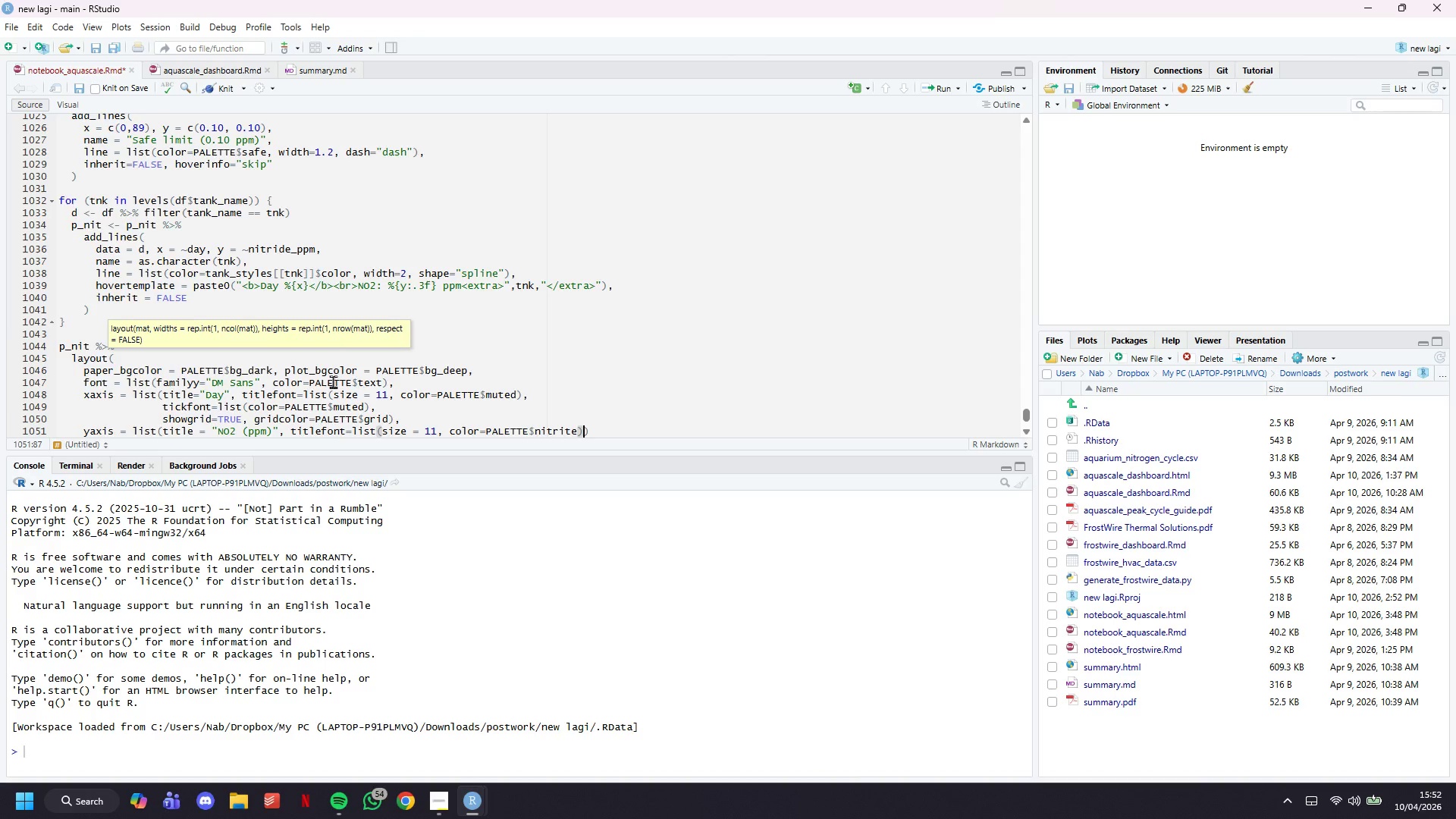 
key(Enter)
 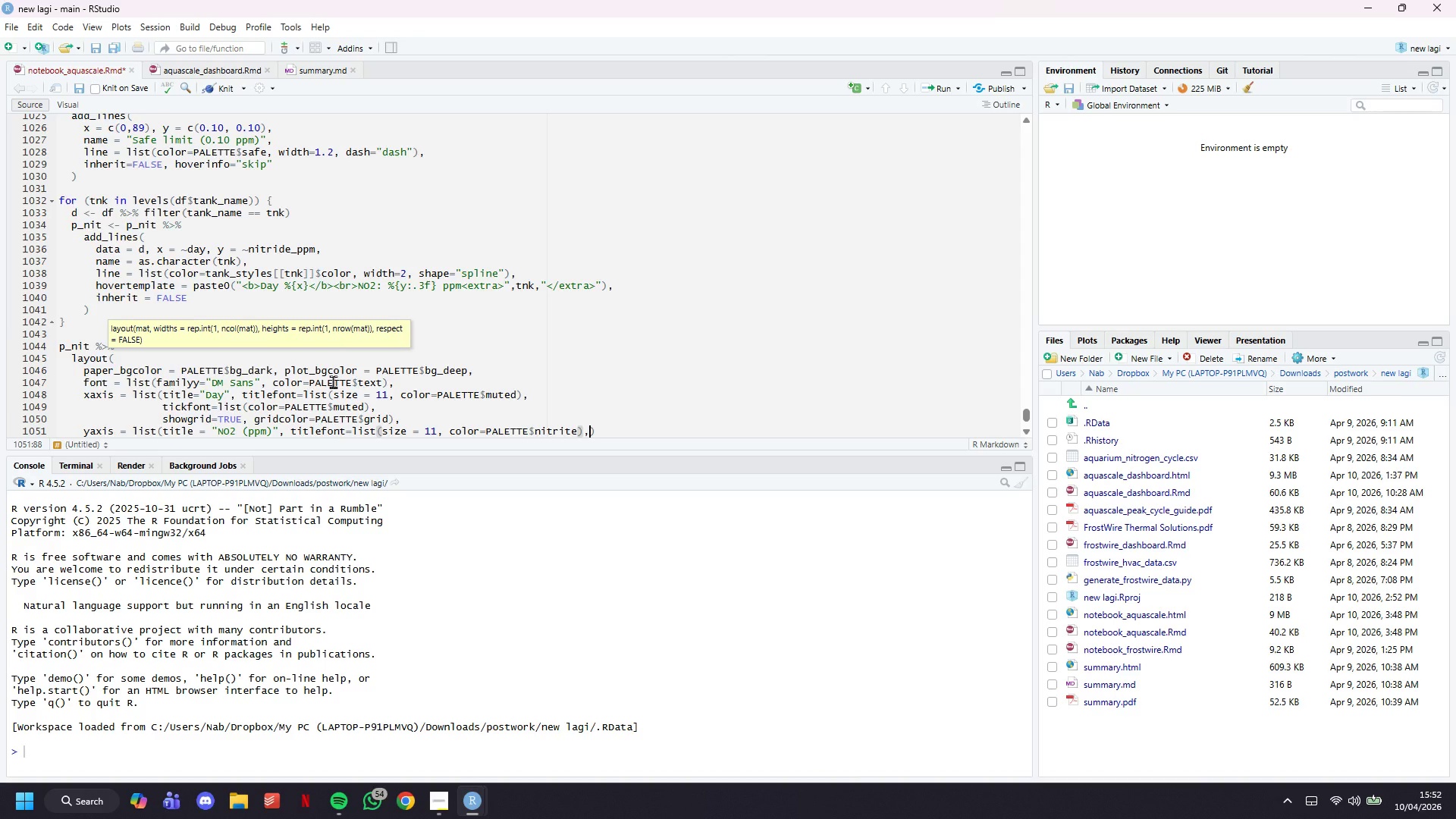 
key(Enter)
 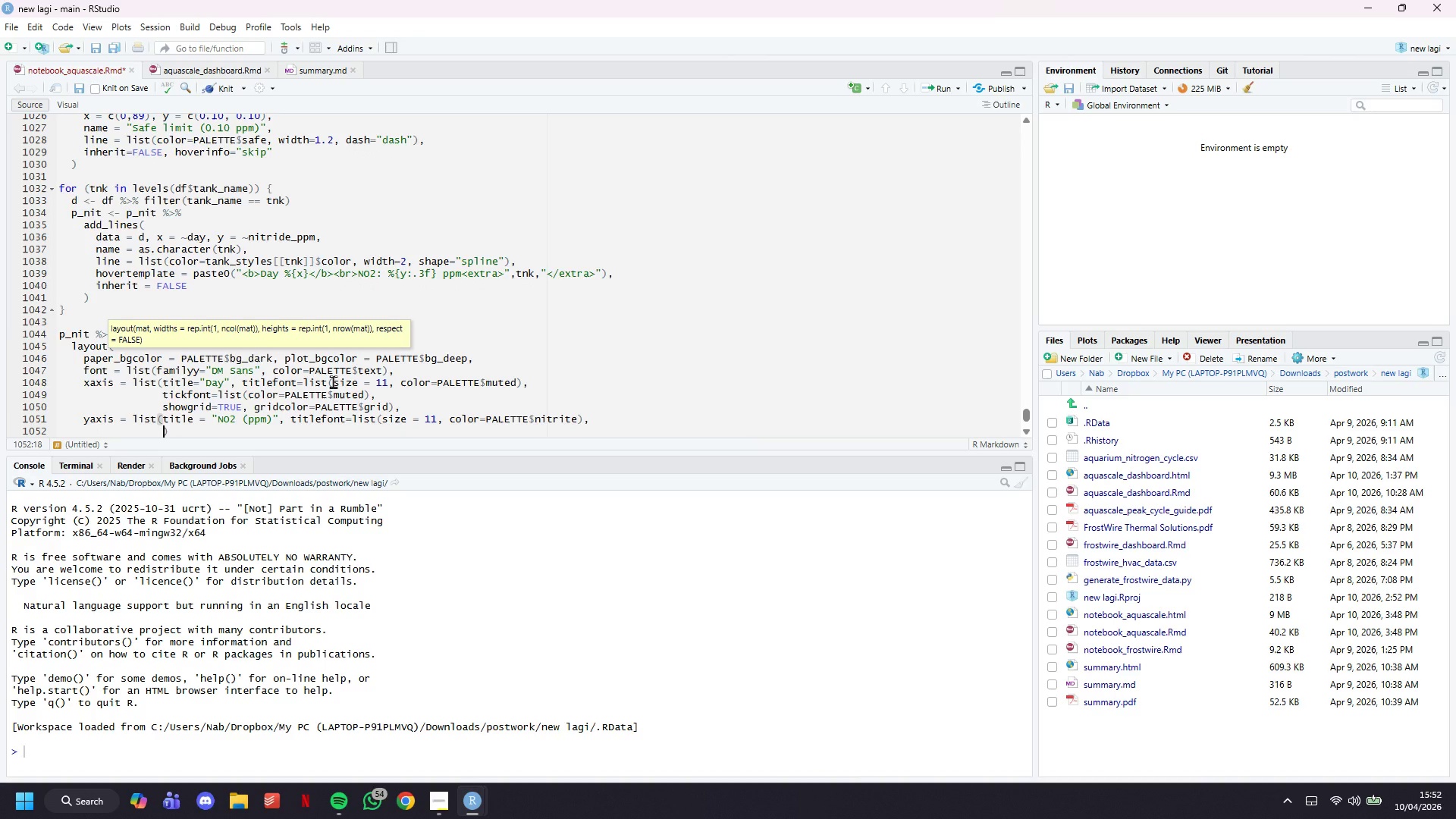 
key(ArrowUp)
 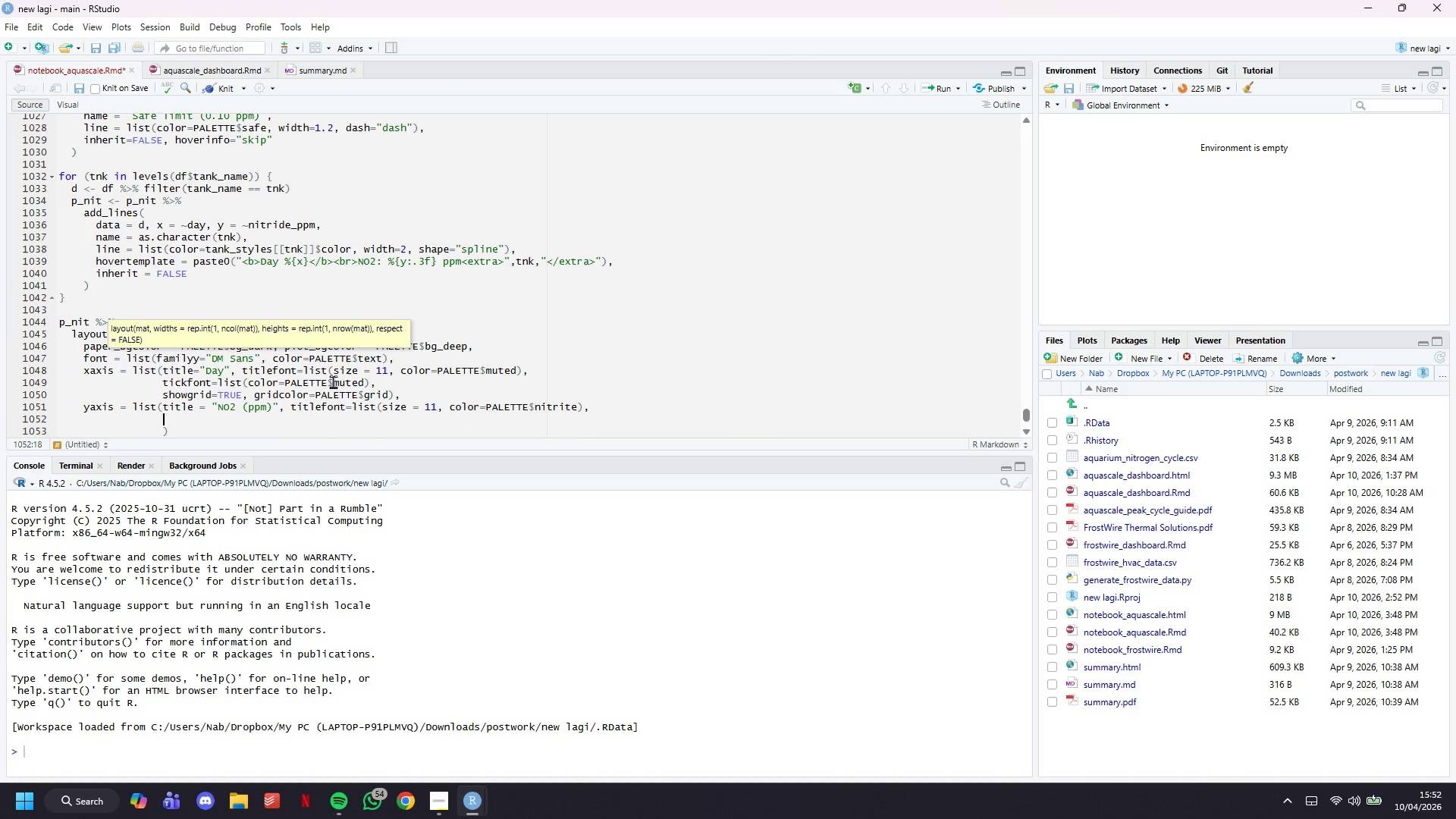 
type(tickfont=list(color=PALETTE#)
key(Backspace)
type($mit)
key(Backspace)
key(Backspace)
type(uted)
 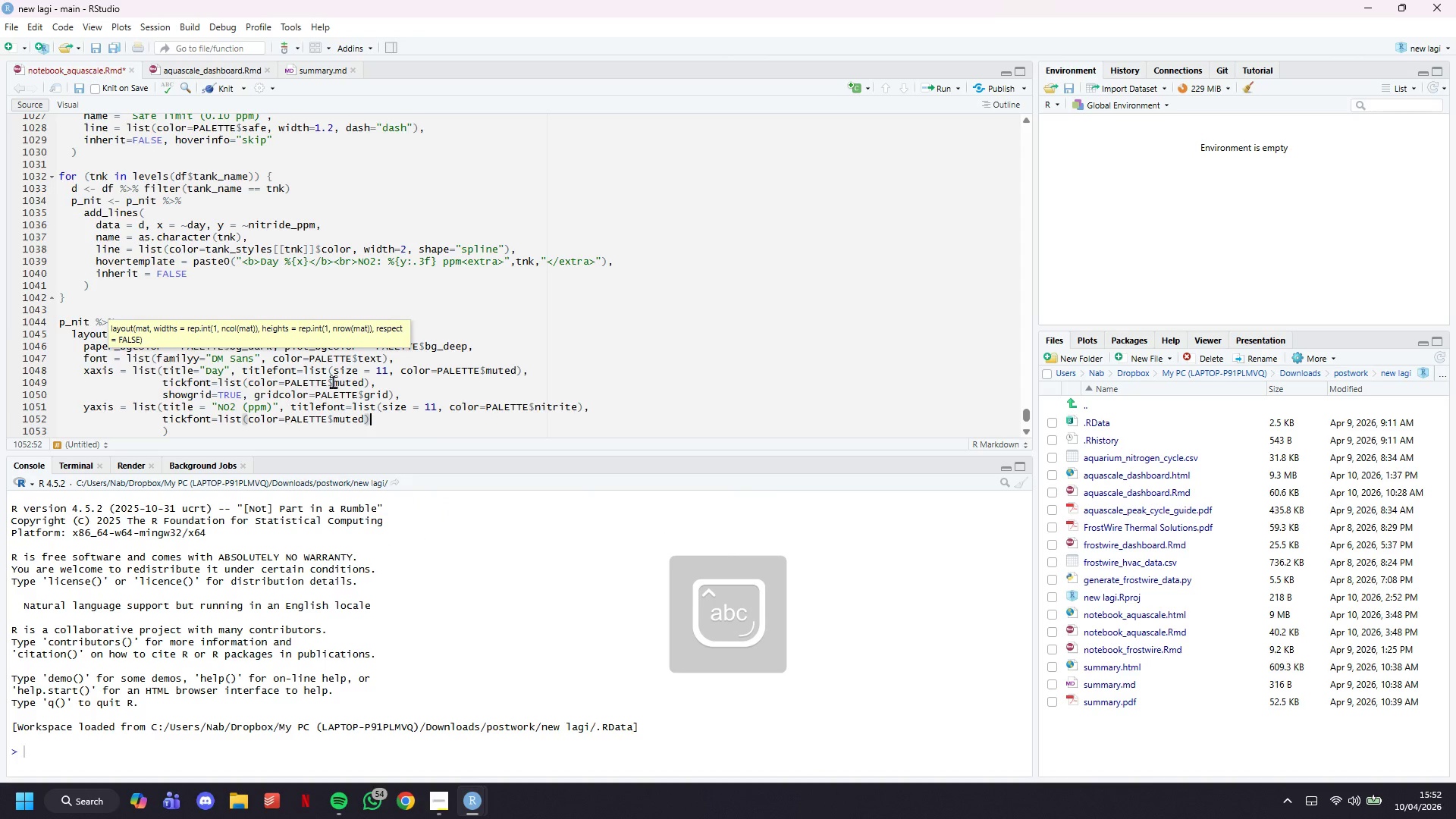 
 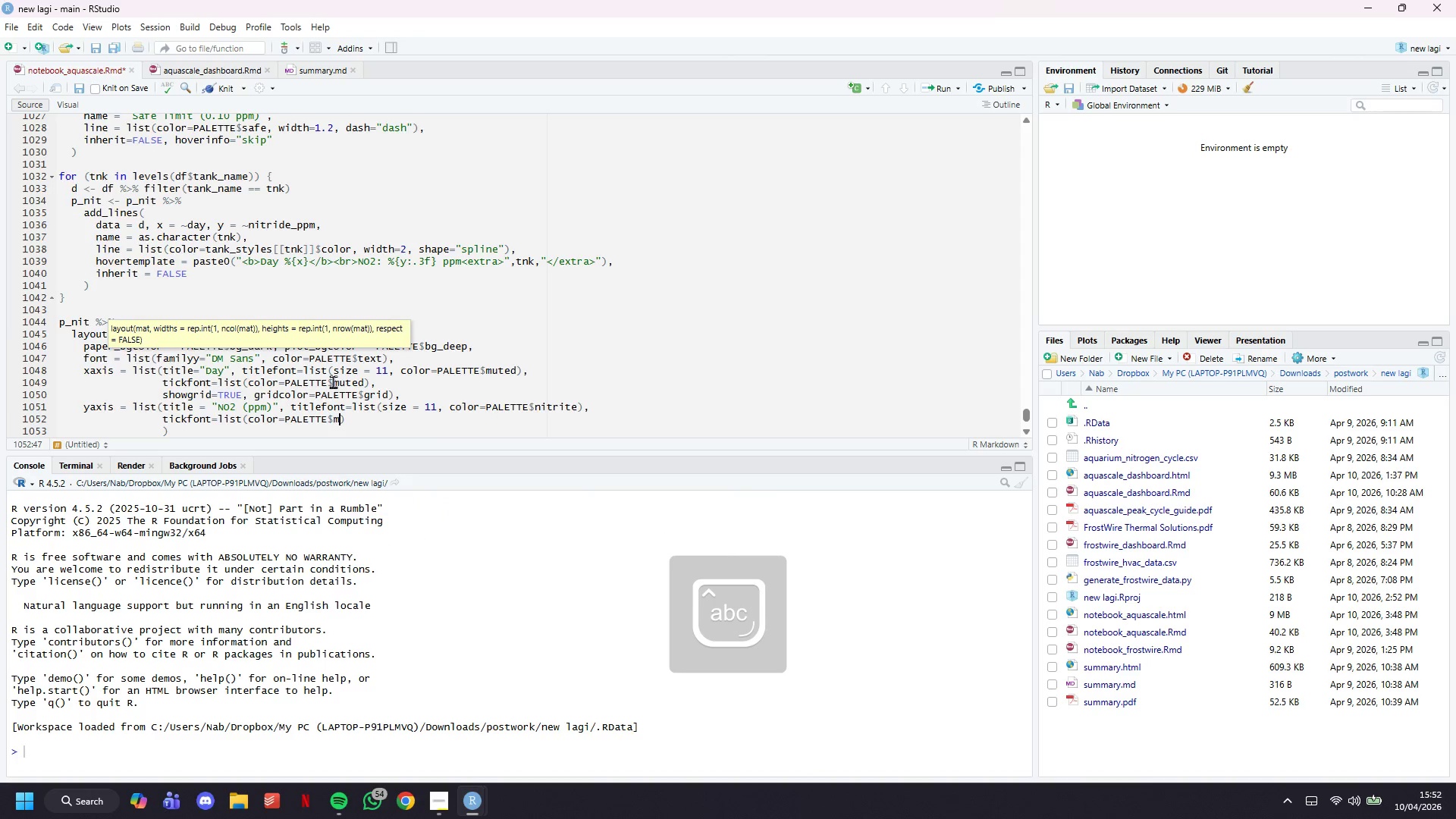 
key(ArrowRight)
 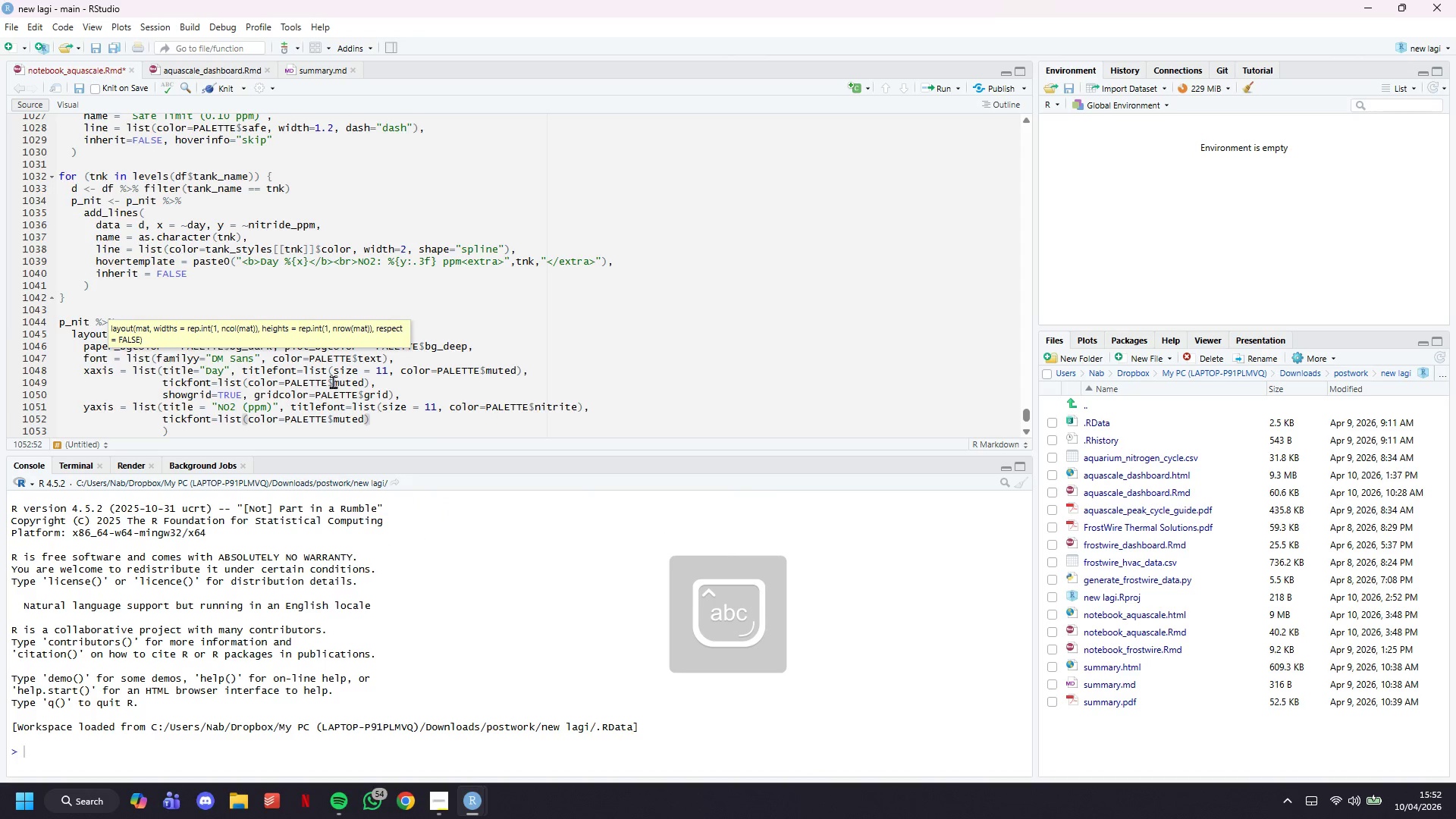 
key(Comma)
 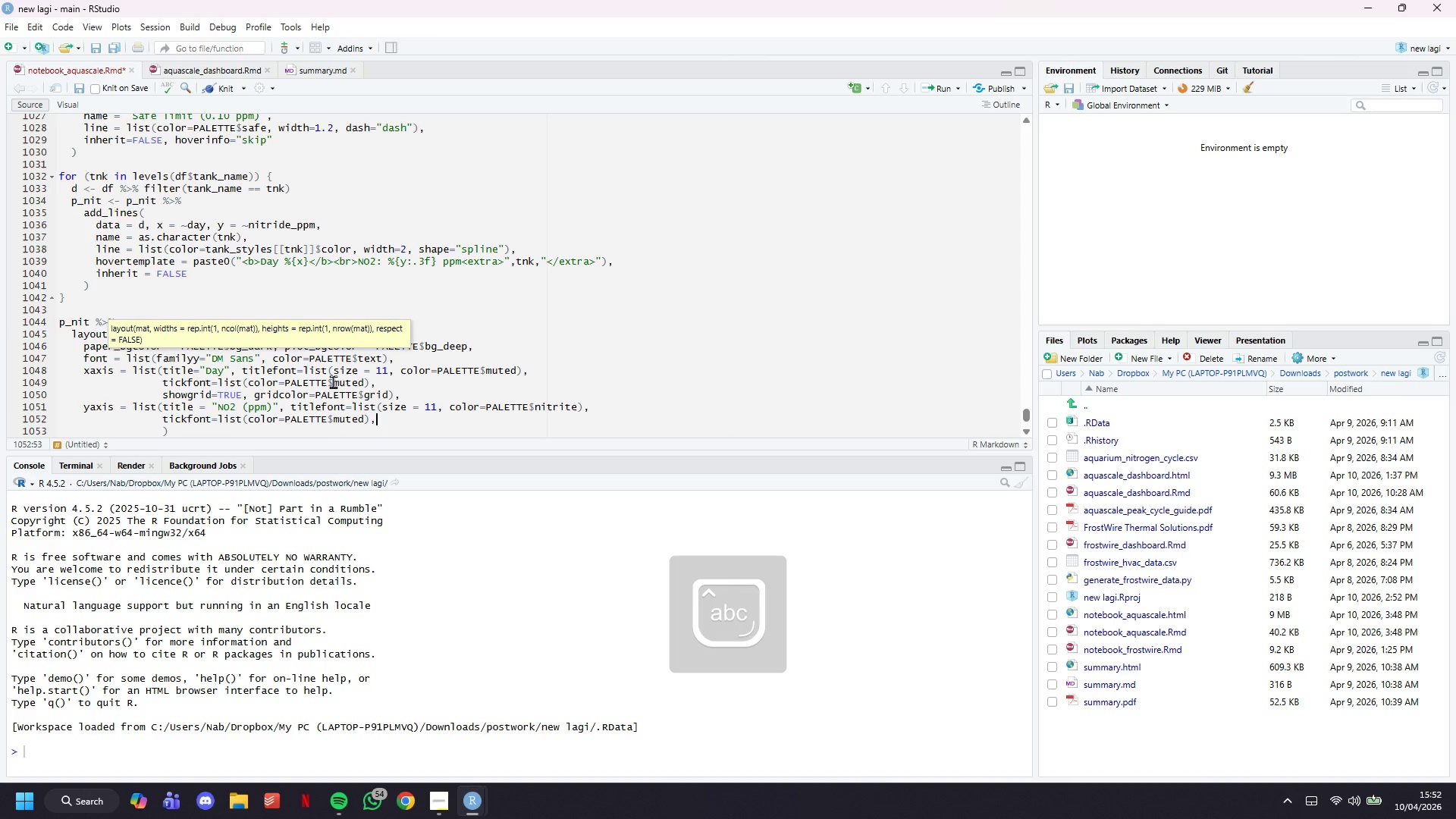 
key(Enter)
 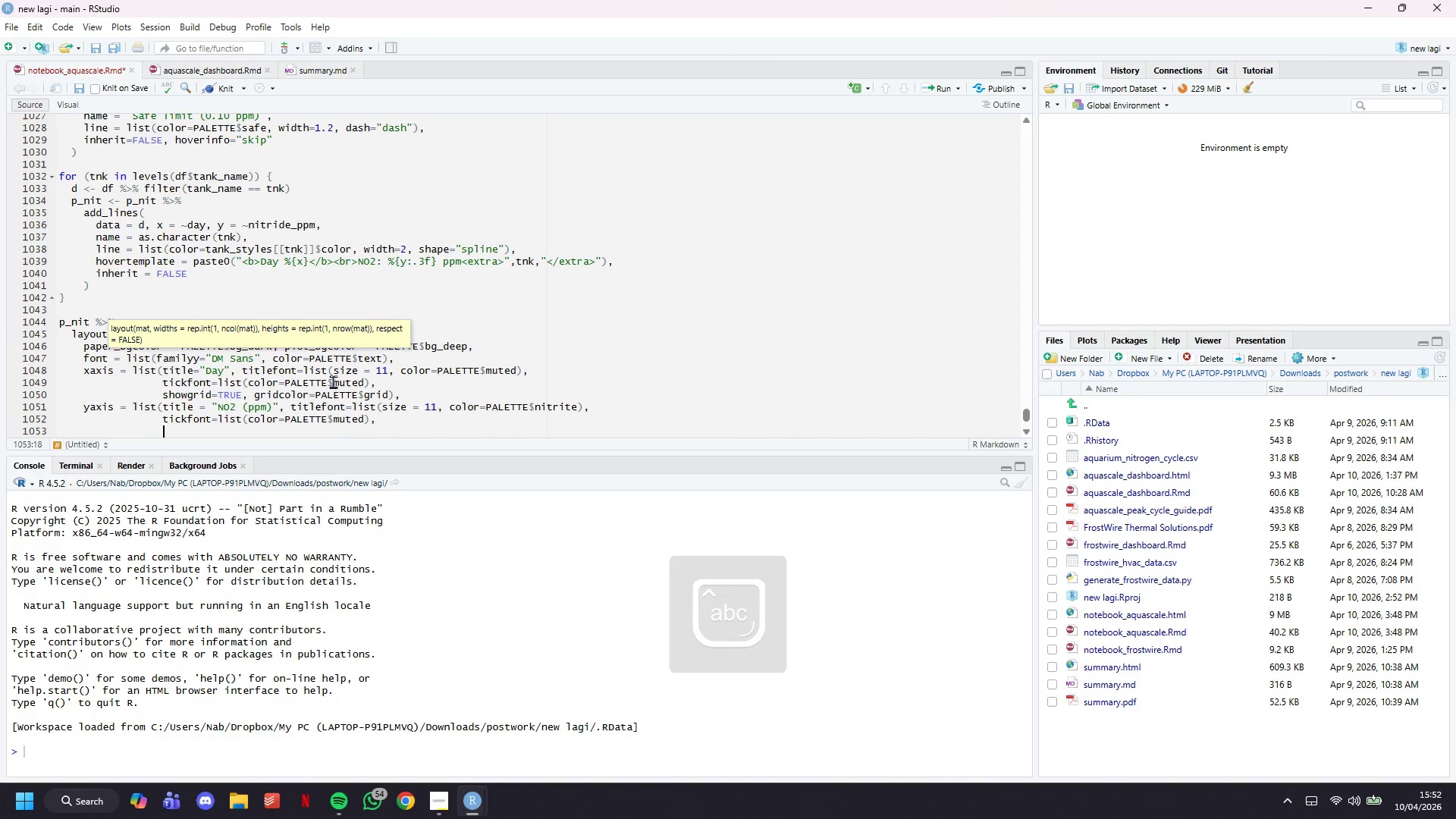 
type(showgrid=TRUE, gridcolor=PALETTE$grid, rangemode="tozero)
 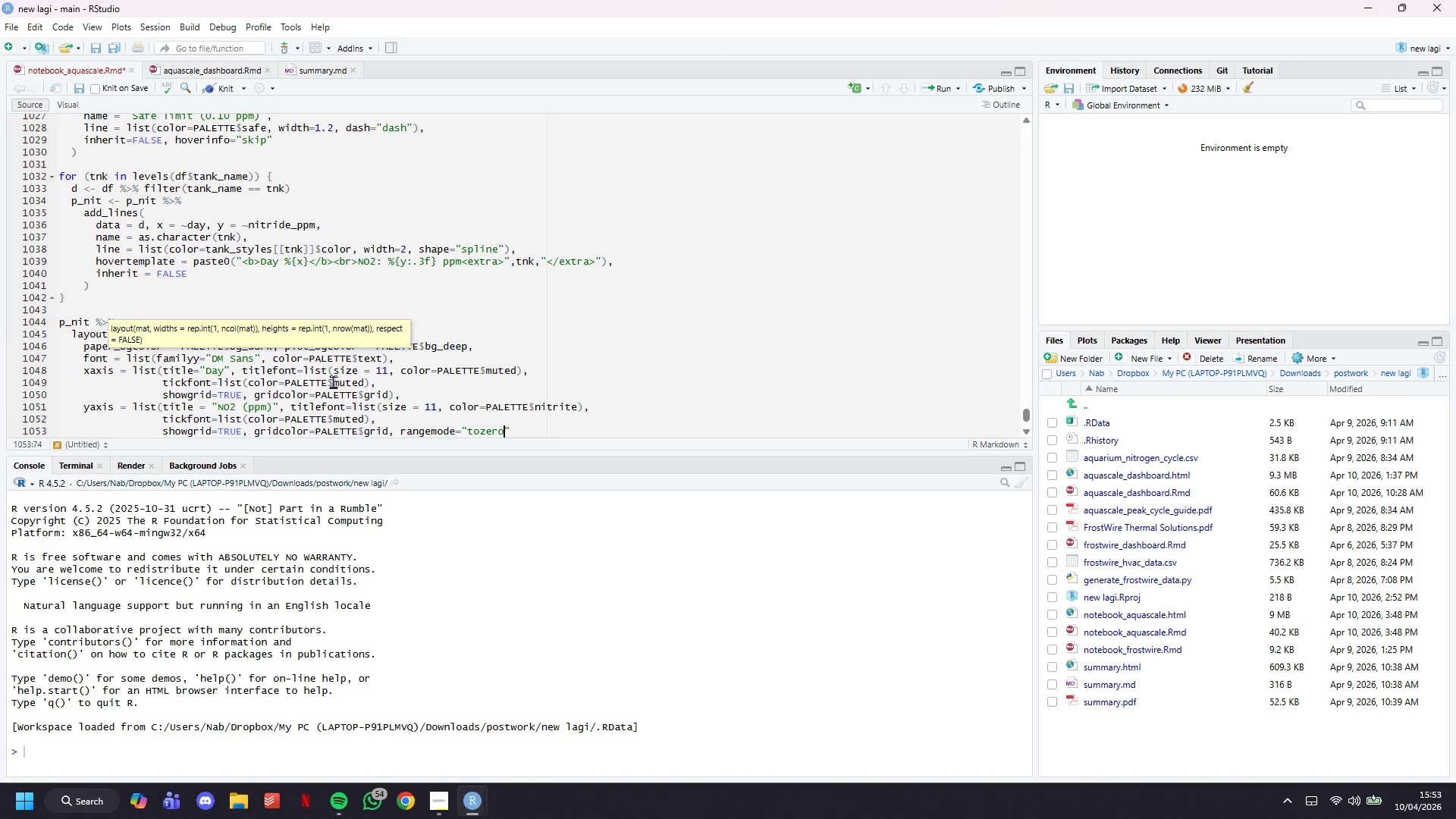 
key(ArrowRight)
 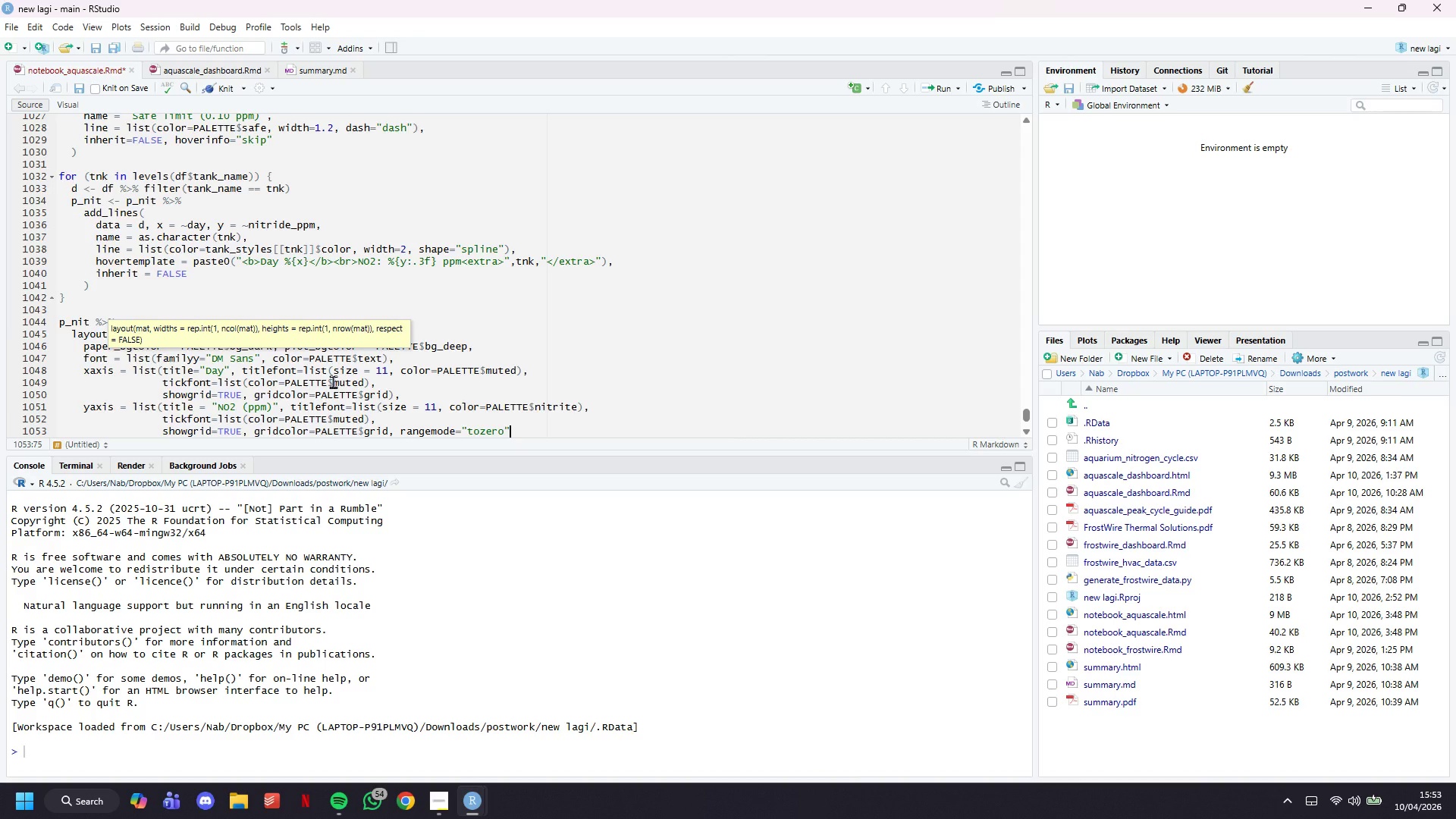 
key(ArrowRight)
 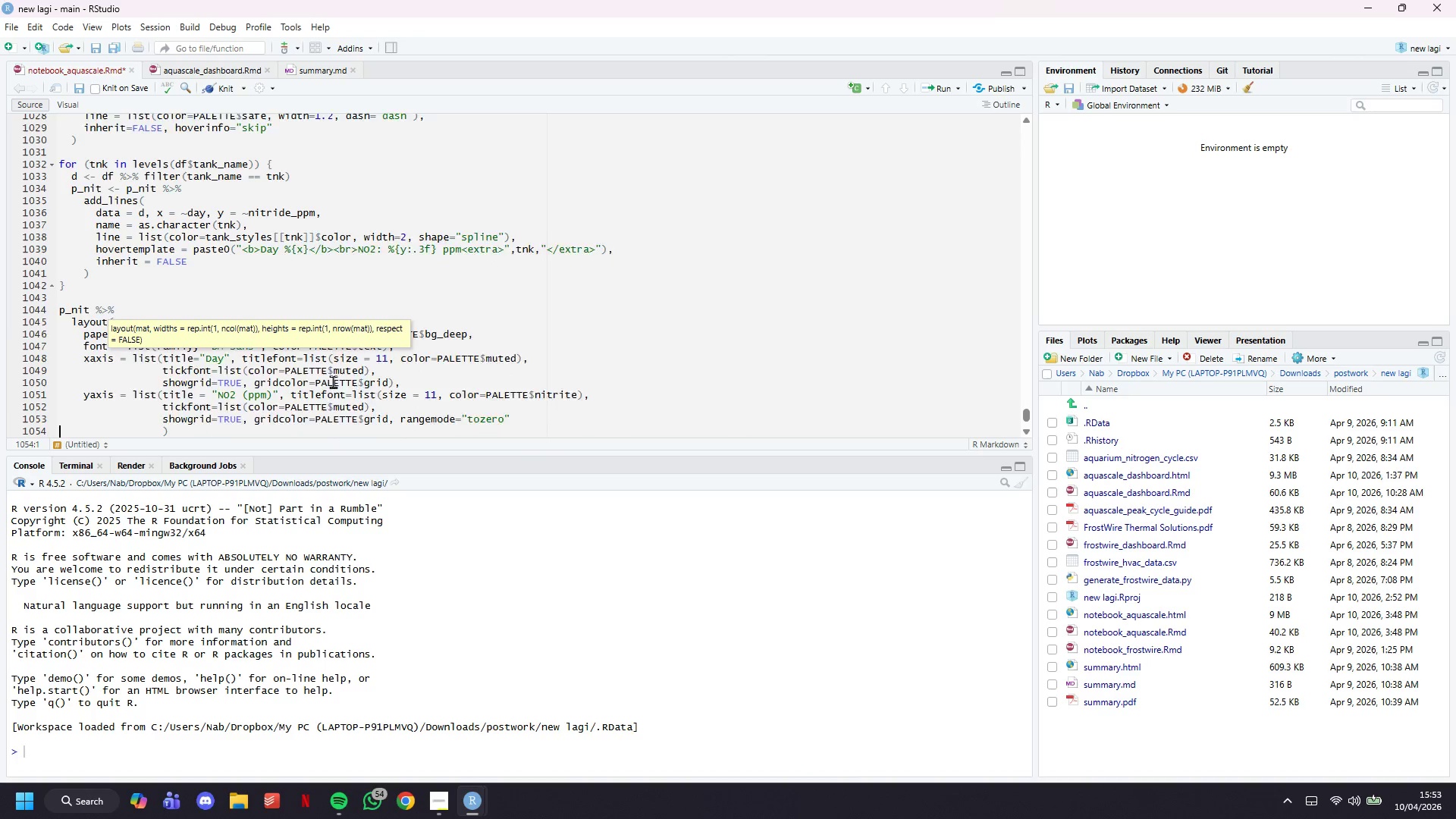 
key(ArrowDown)
 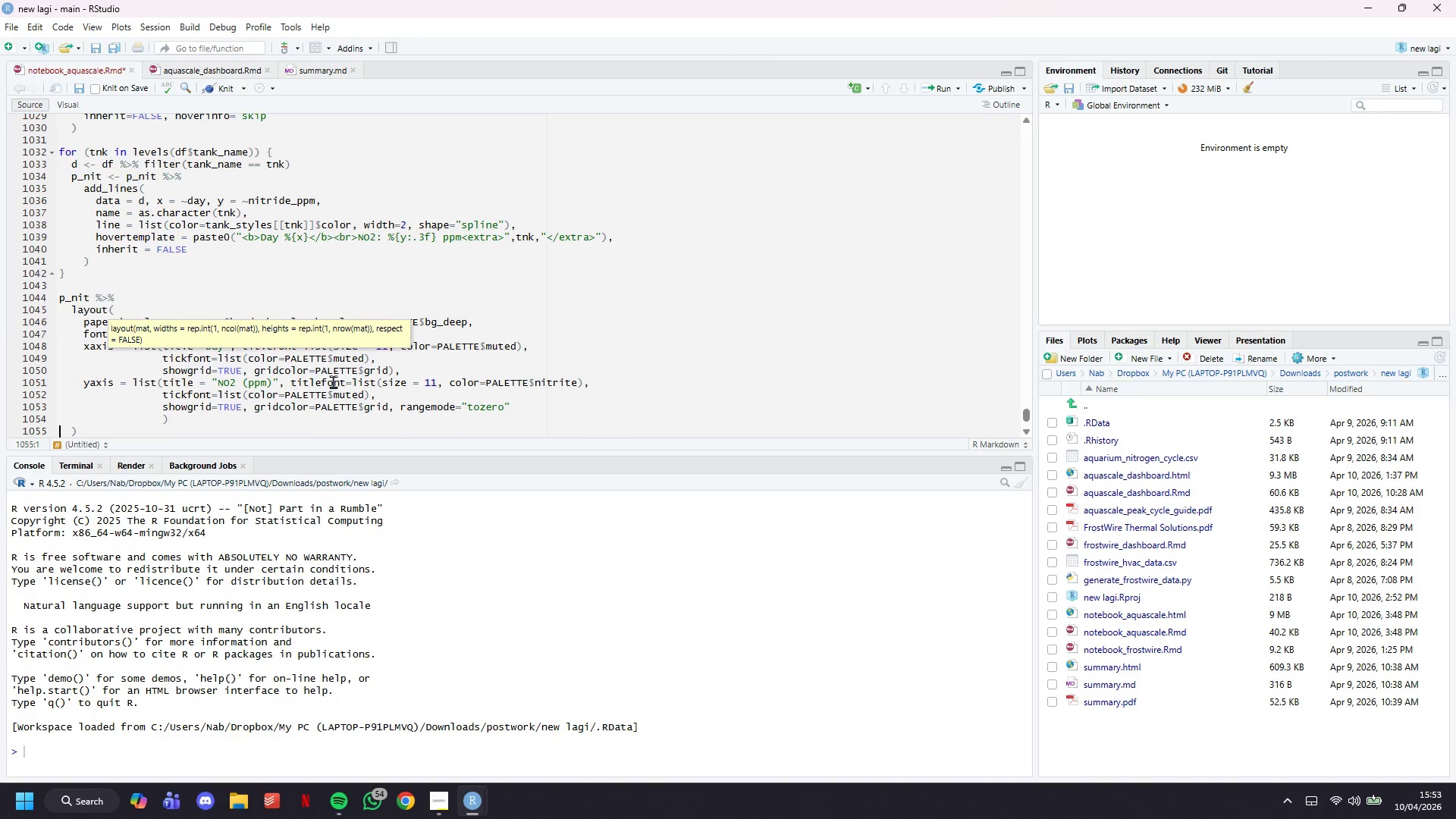 
key(ArrowUp)
 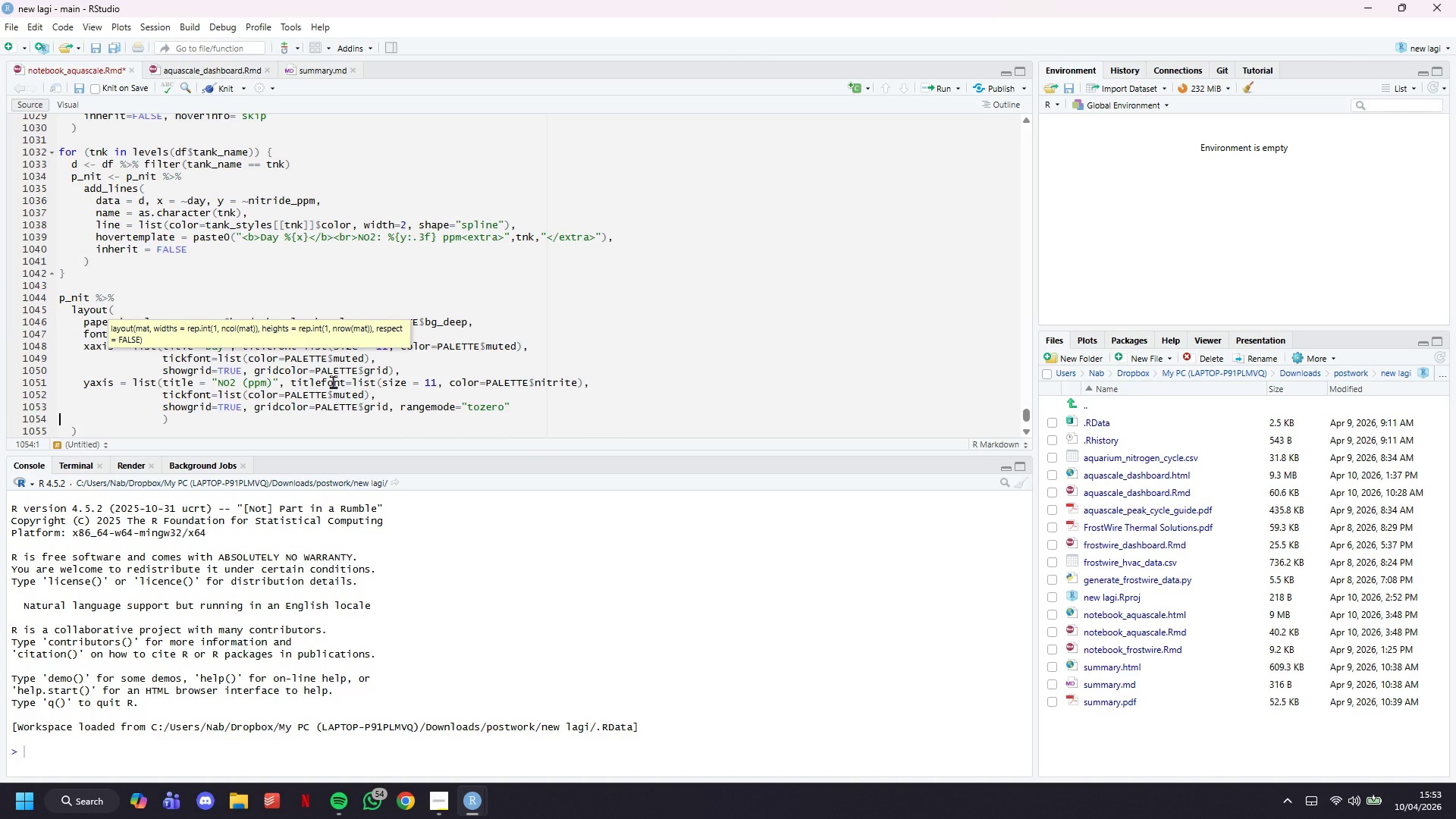 
key(Backspace)
 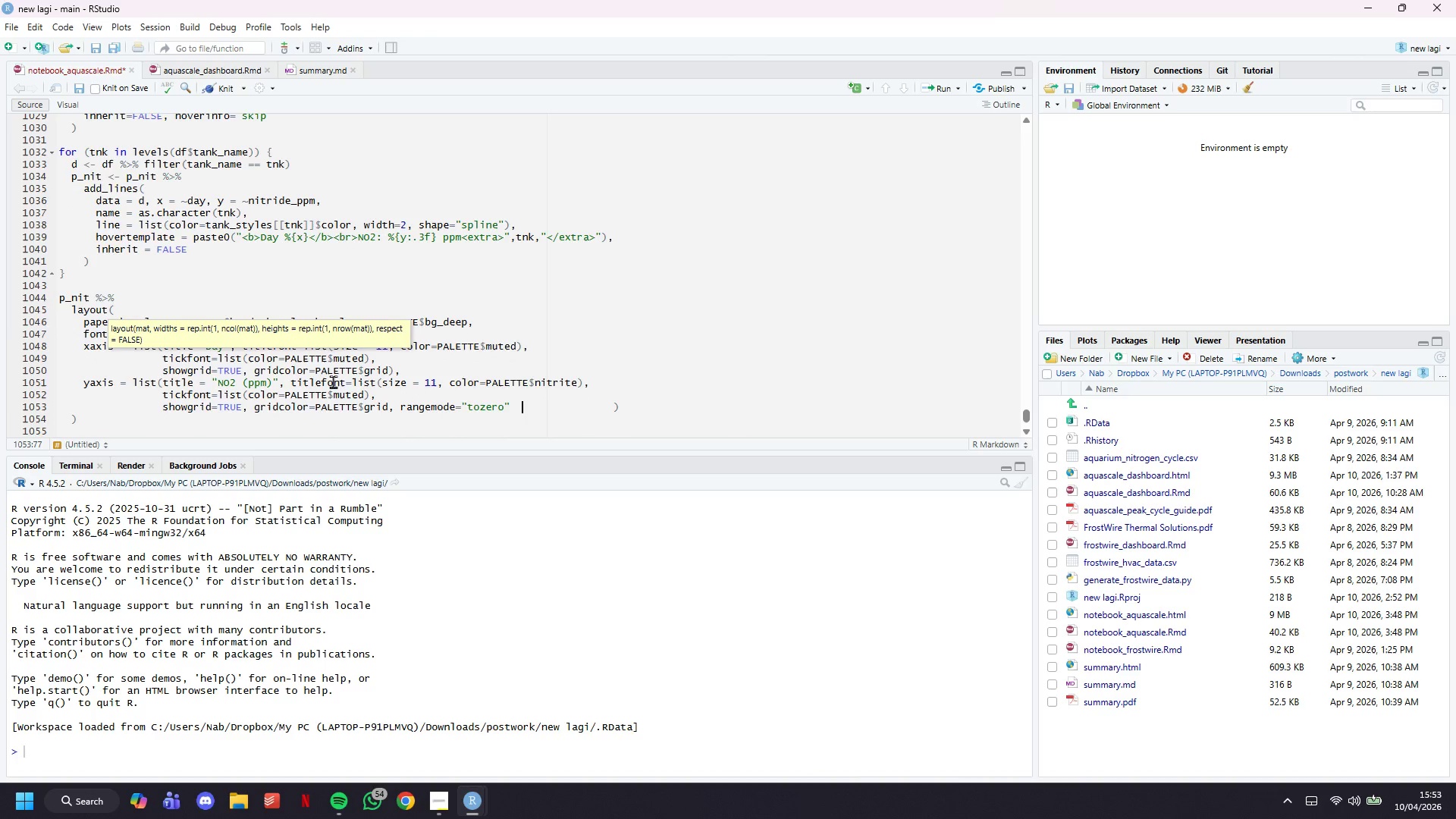 
key(ArrowRight)
 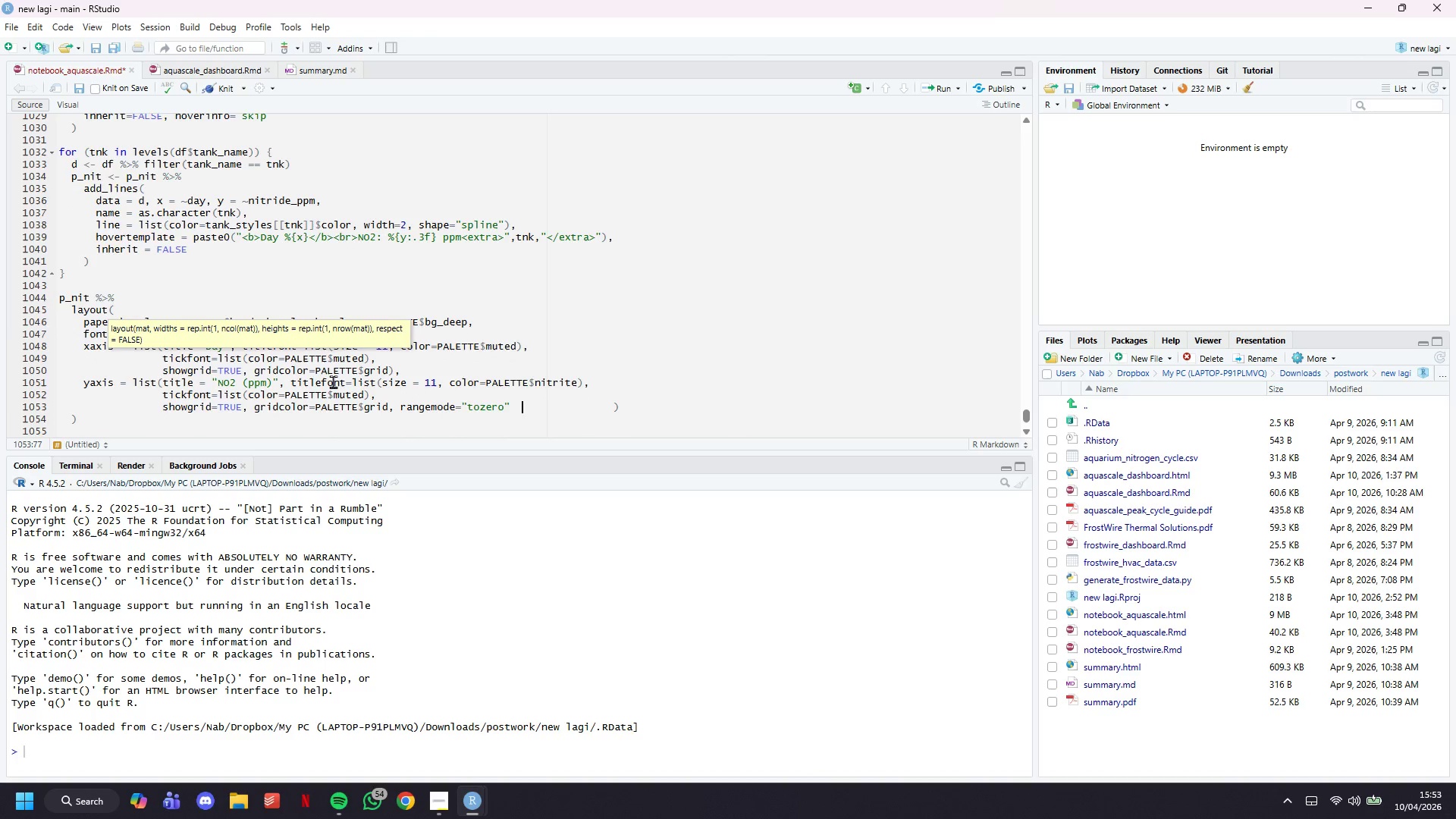 
hold_key(key=ArrowRight, duration=0.64)
 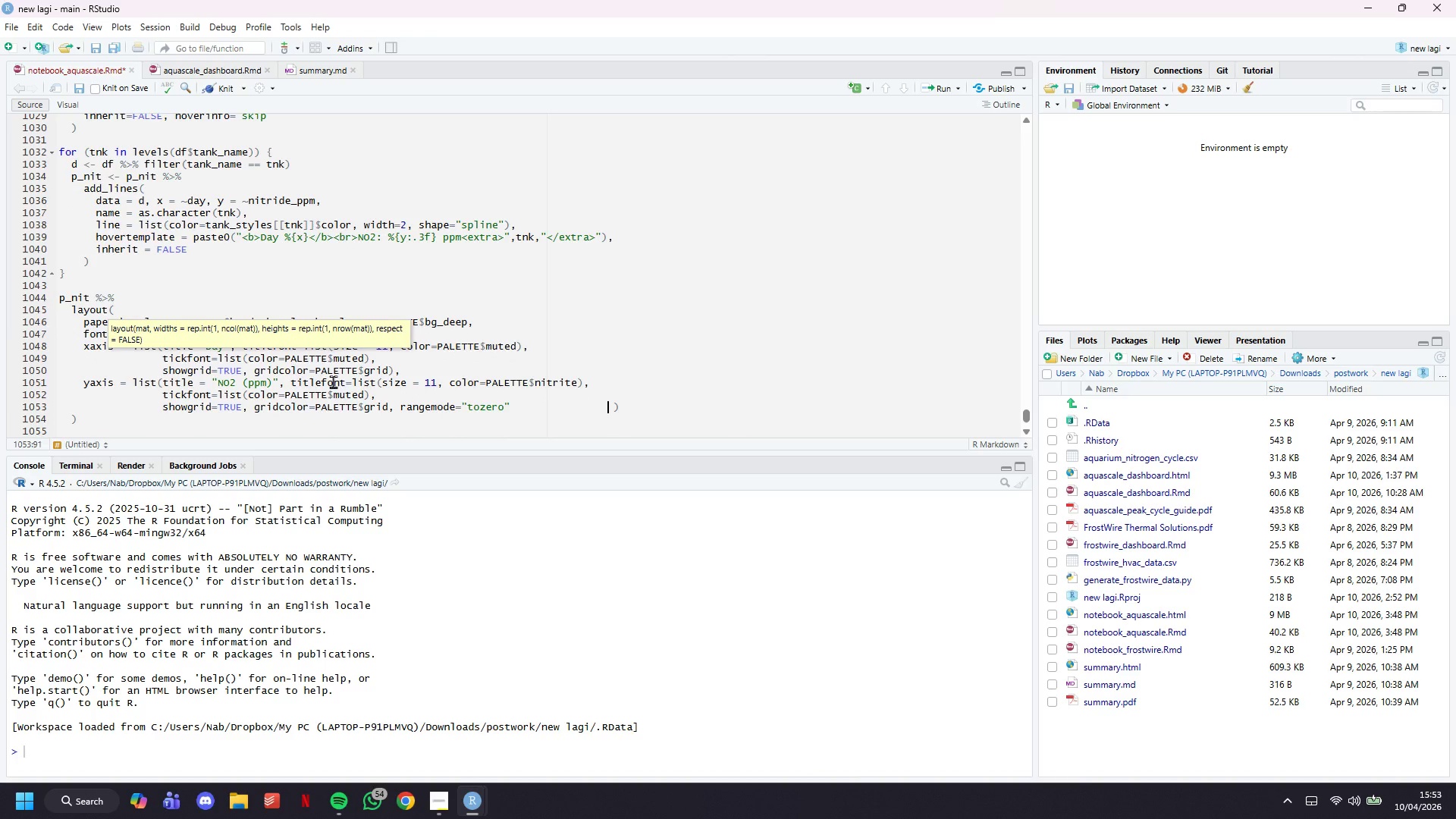 
key(ArrowRight)
 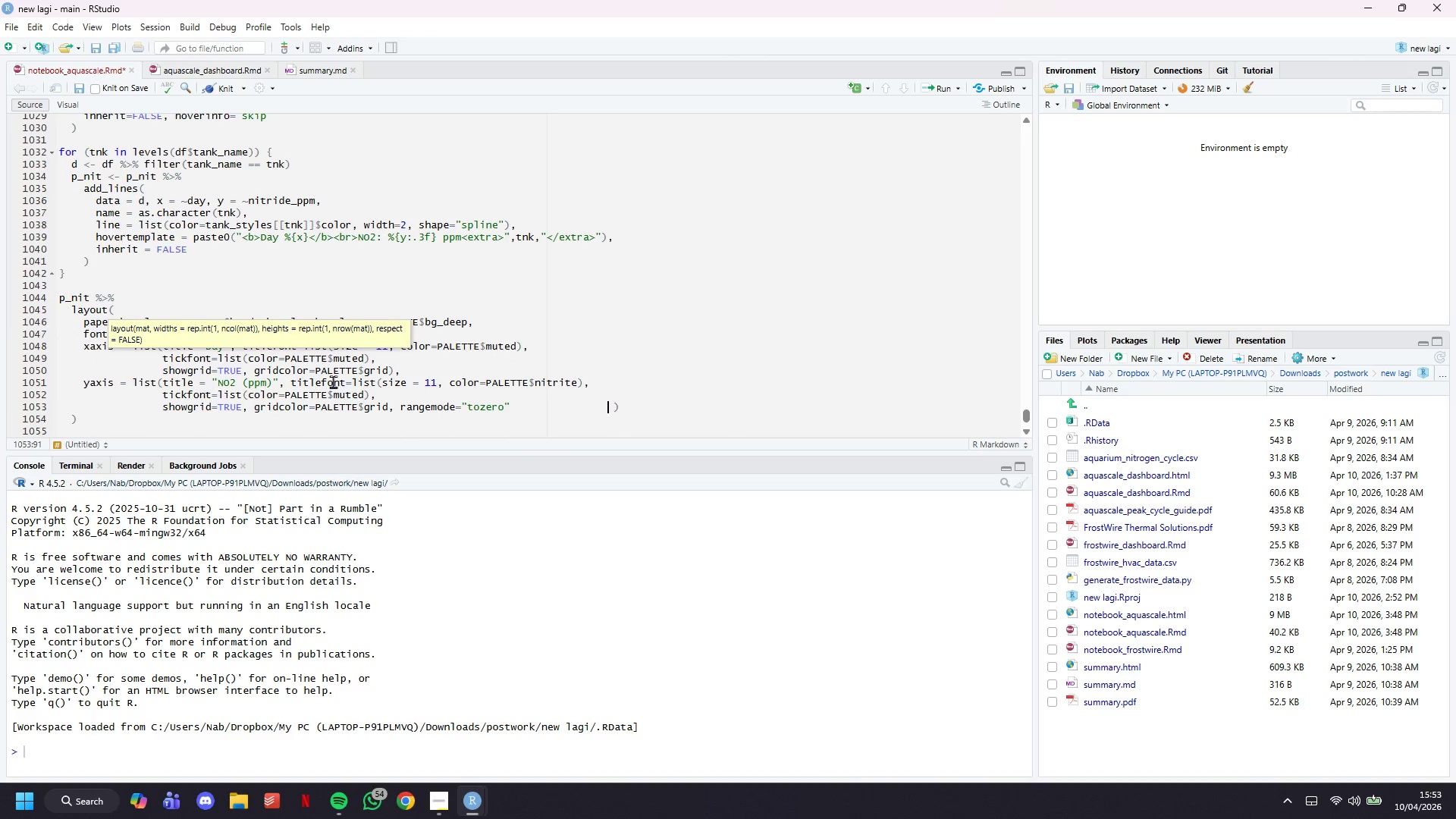 
key(ArrowRight)
 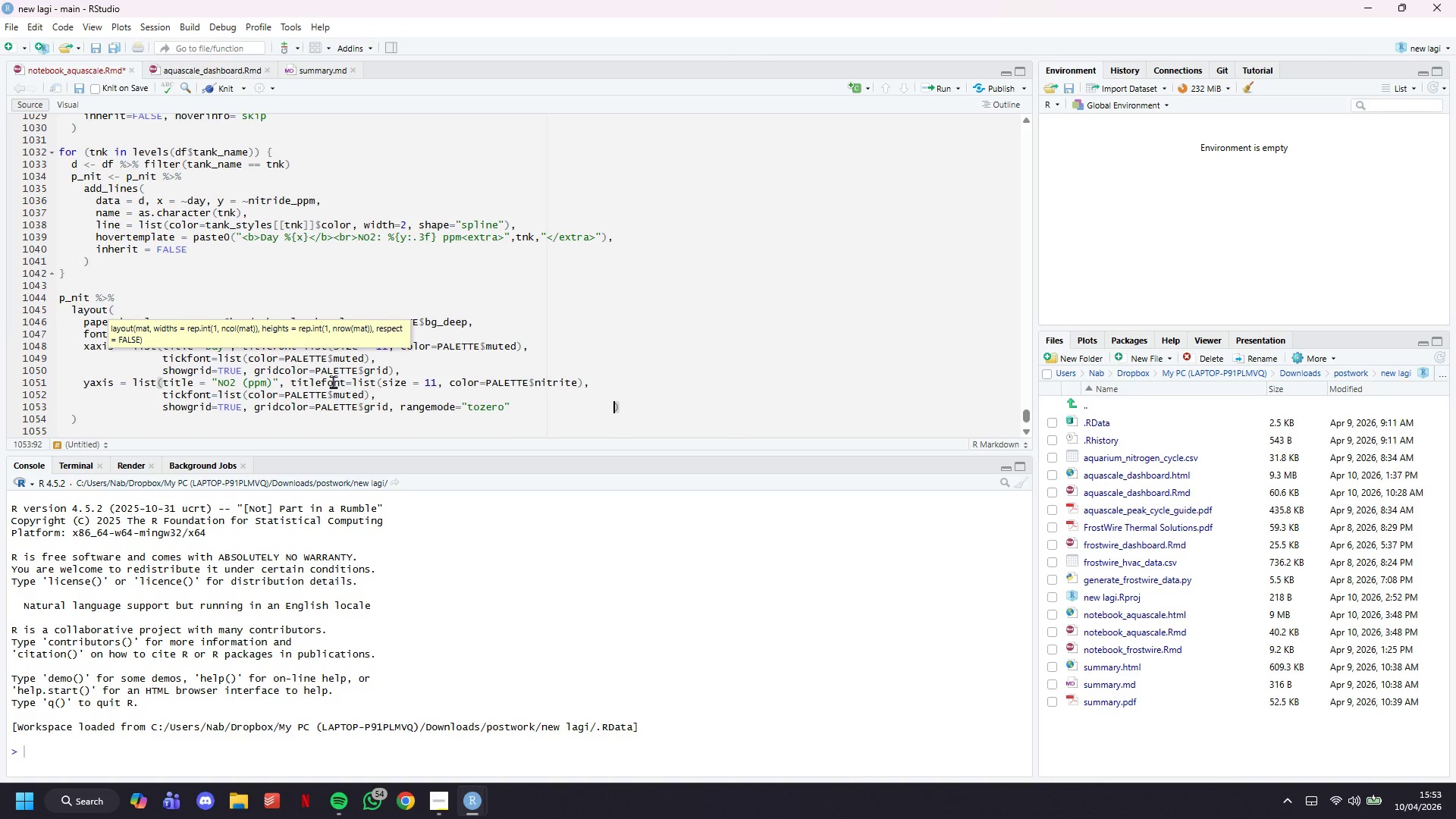 
key(Backspace)
 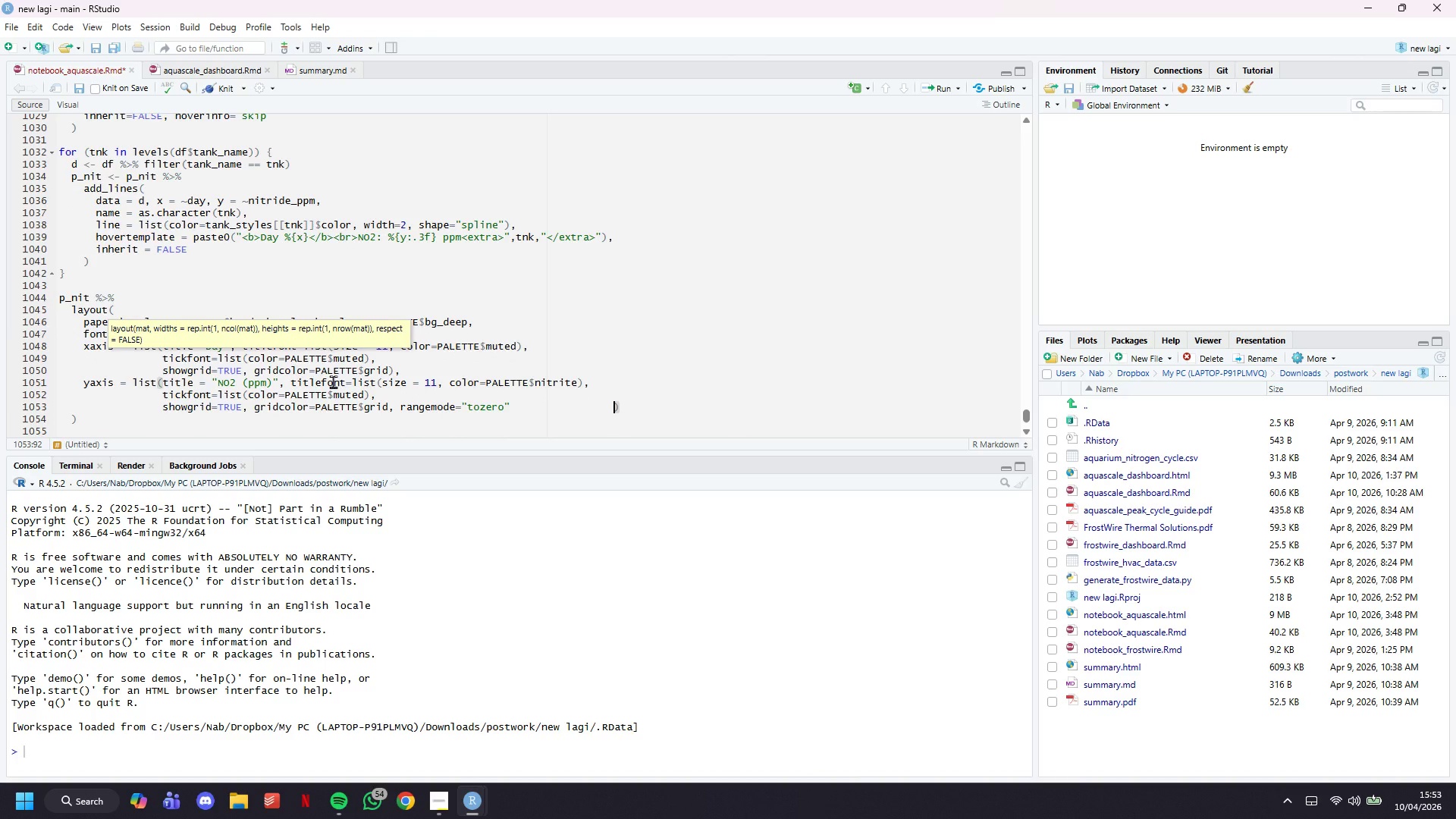 
key(Backspace)
 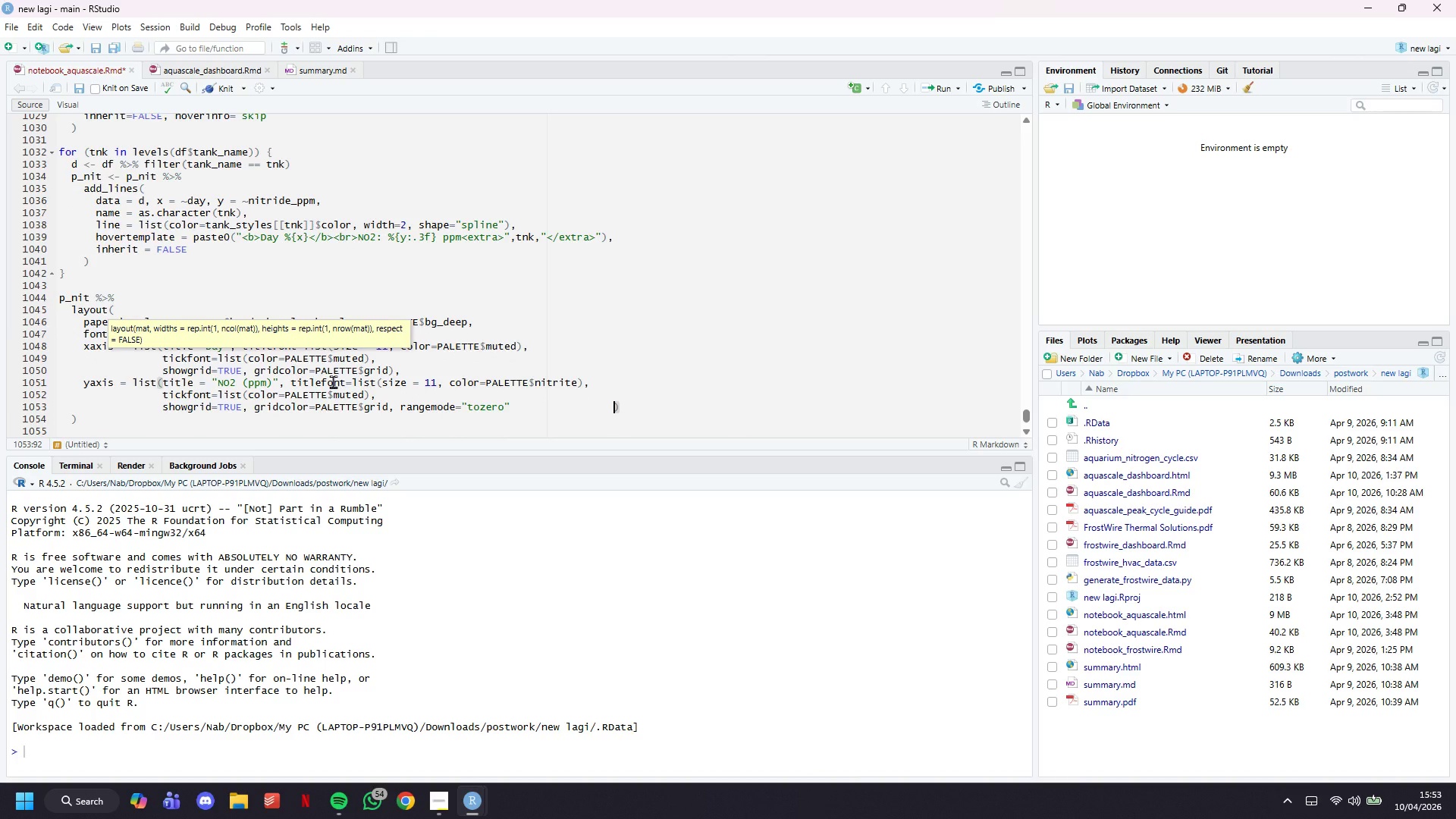 
key(Backspace)
 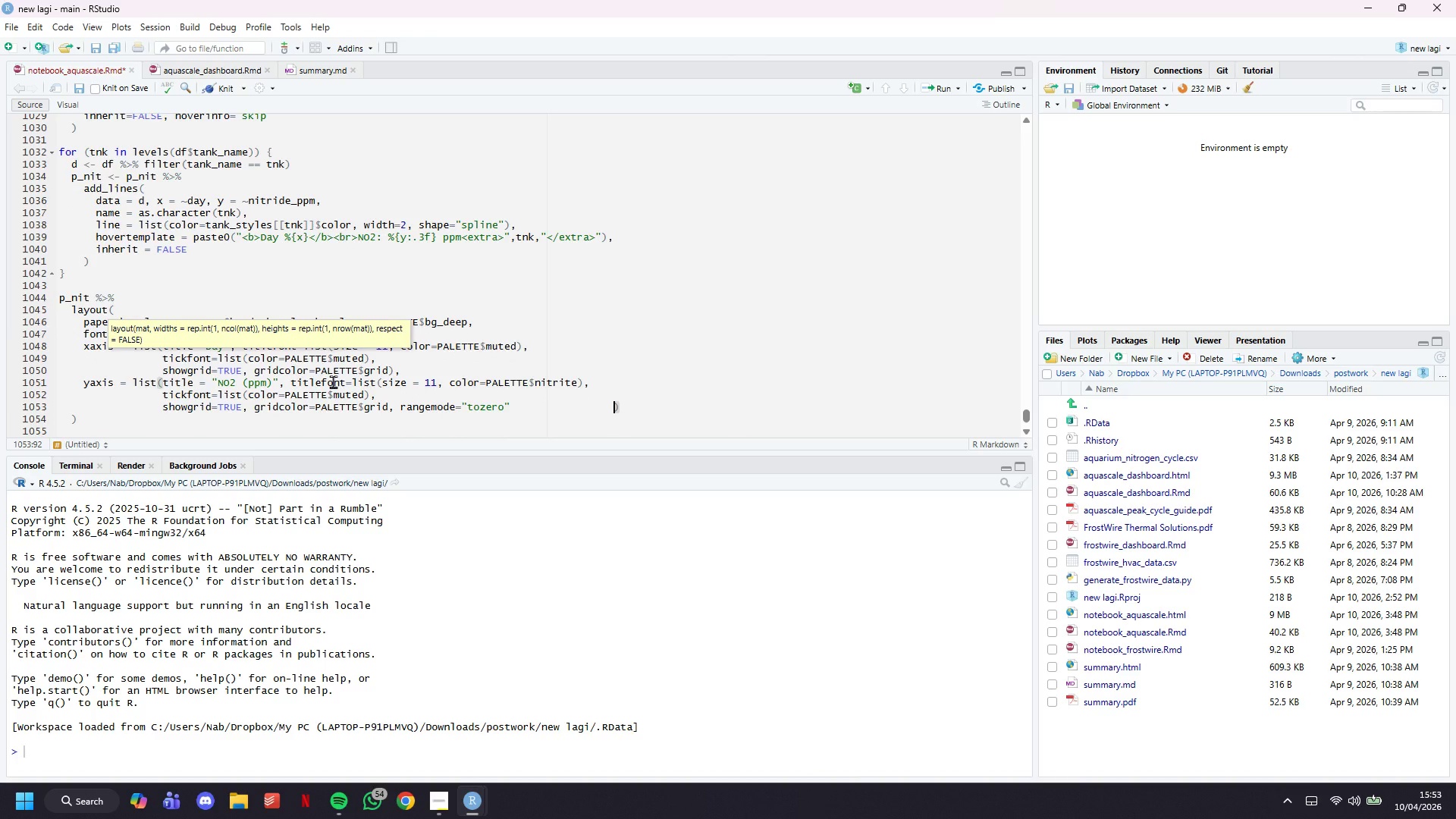 
key(Backspace)
 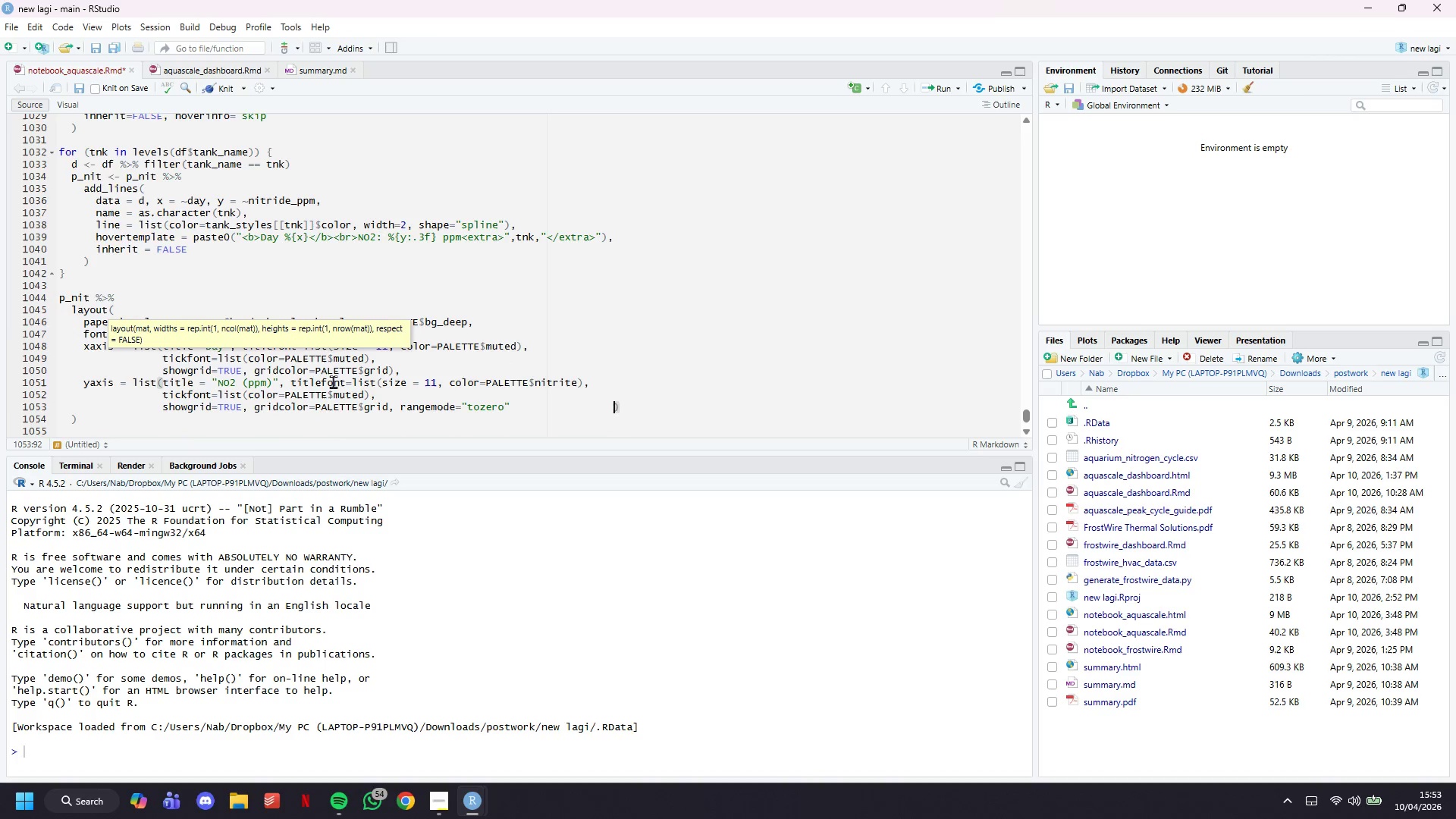 
key(Backspace)
 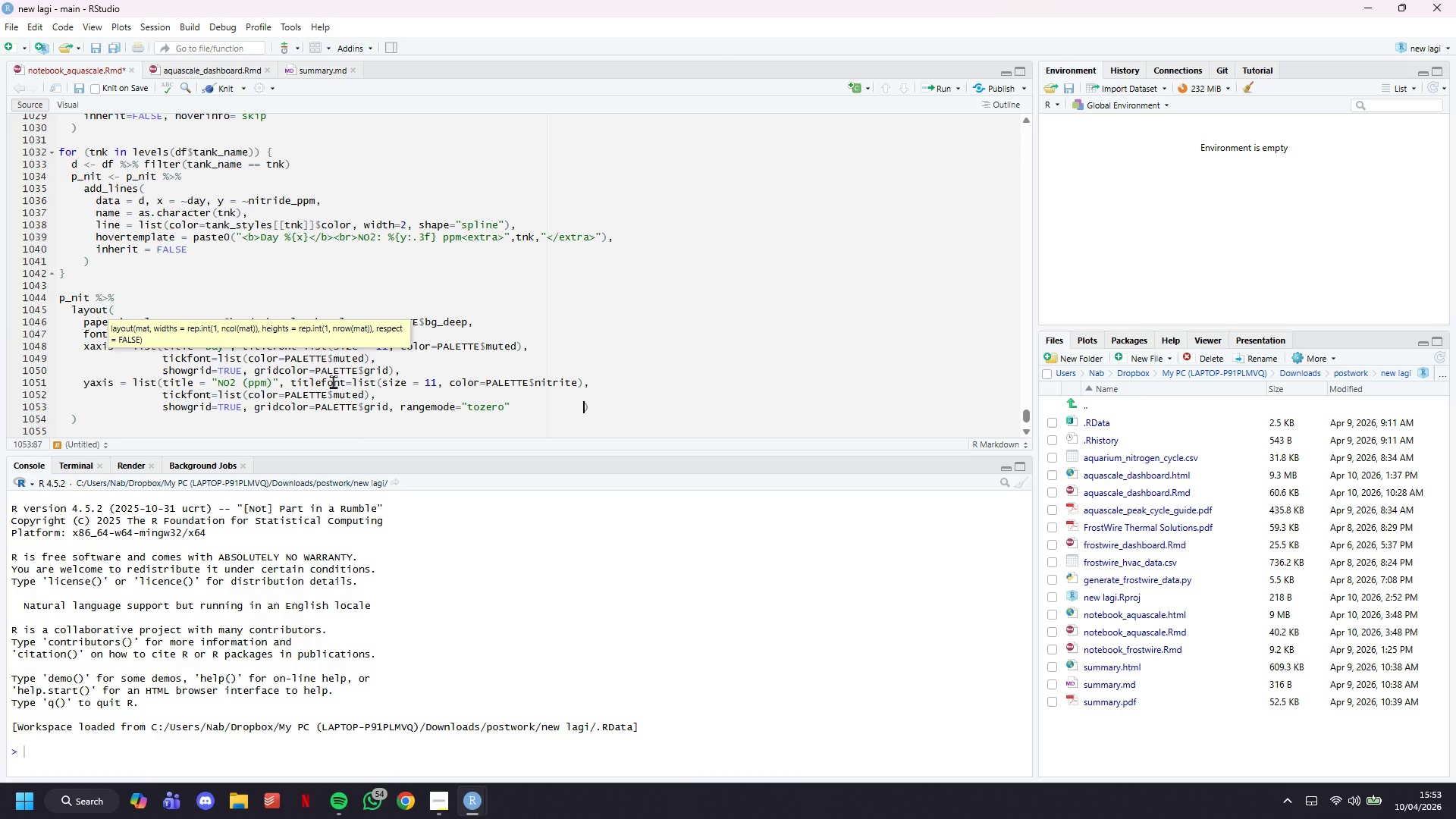 
key(Backspace)
 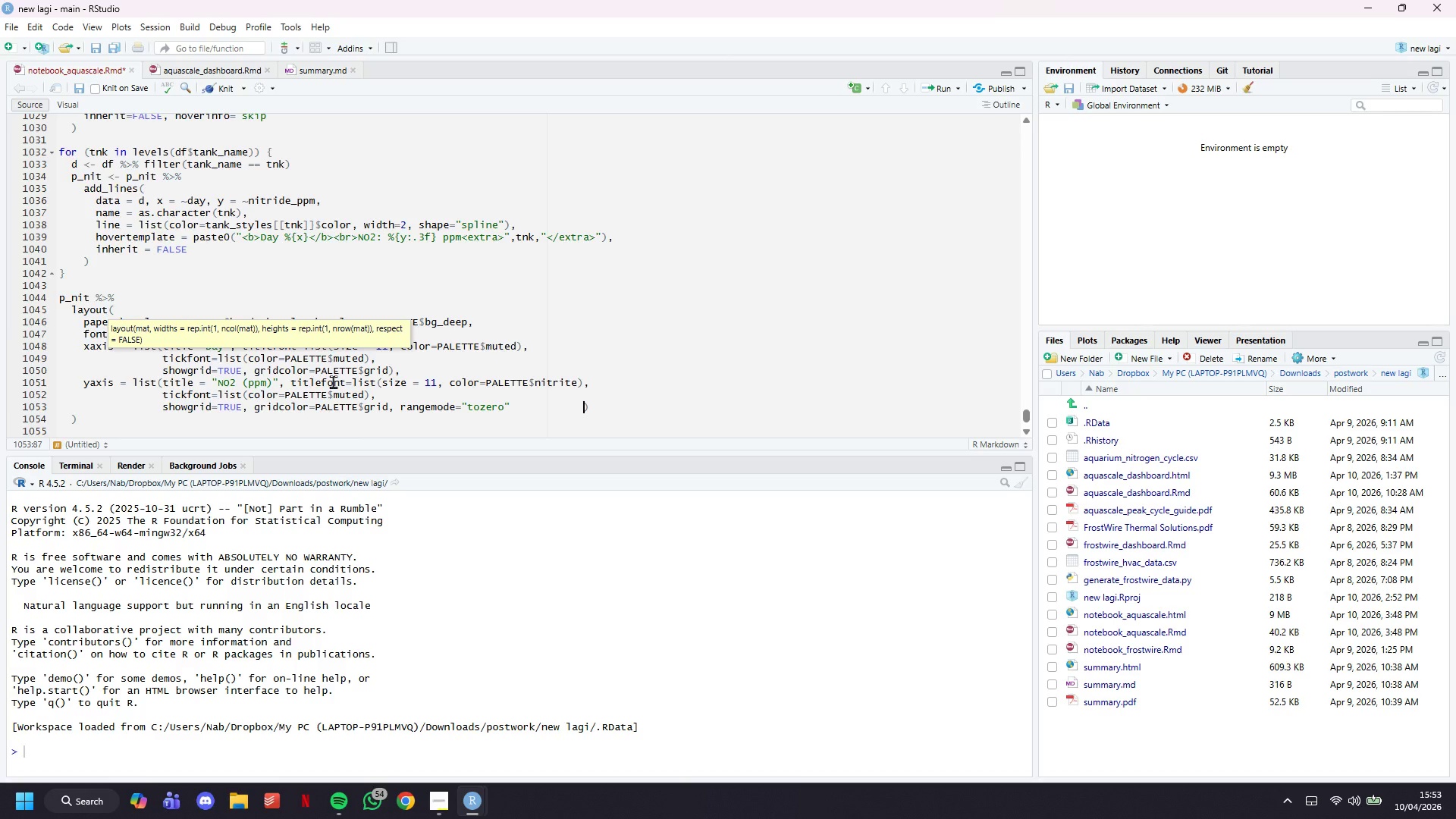 
key(Backspace)
 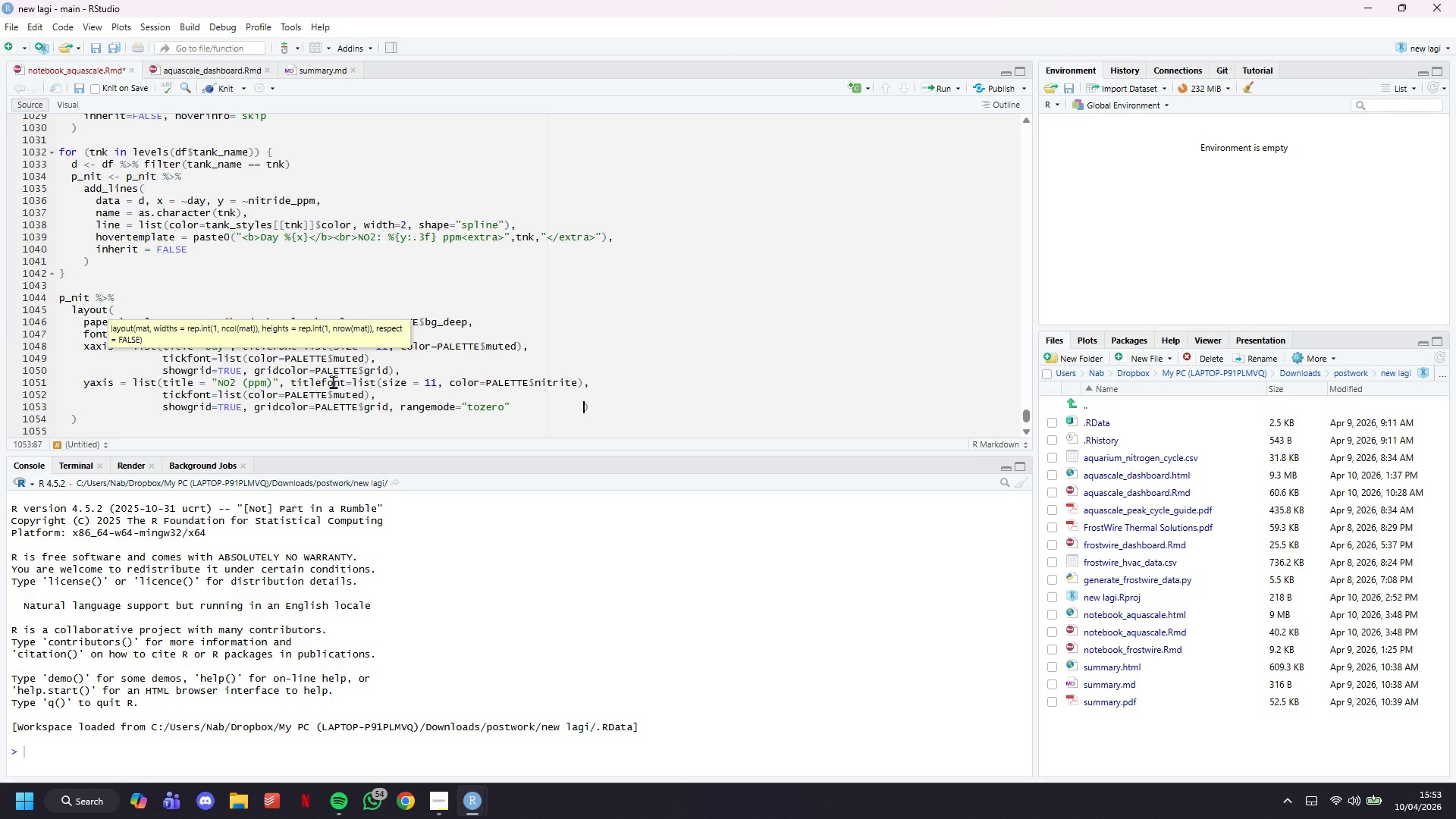 
key(Backspace)
 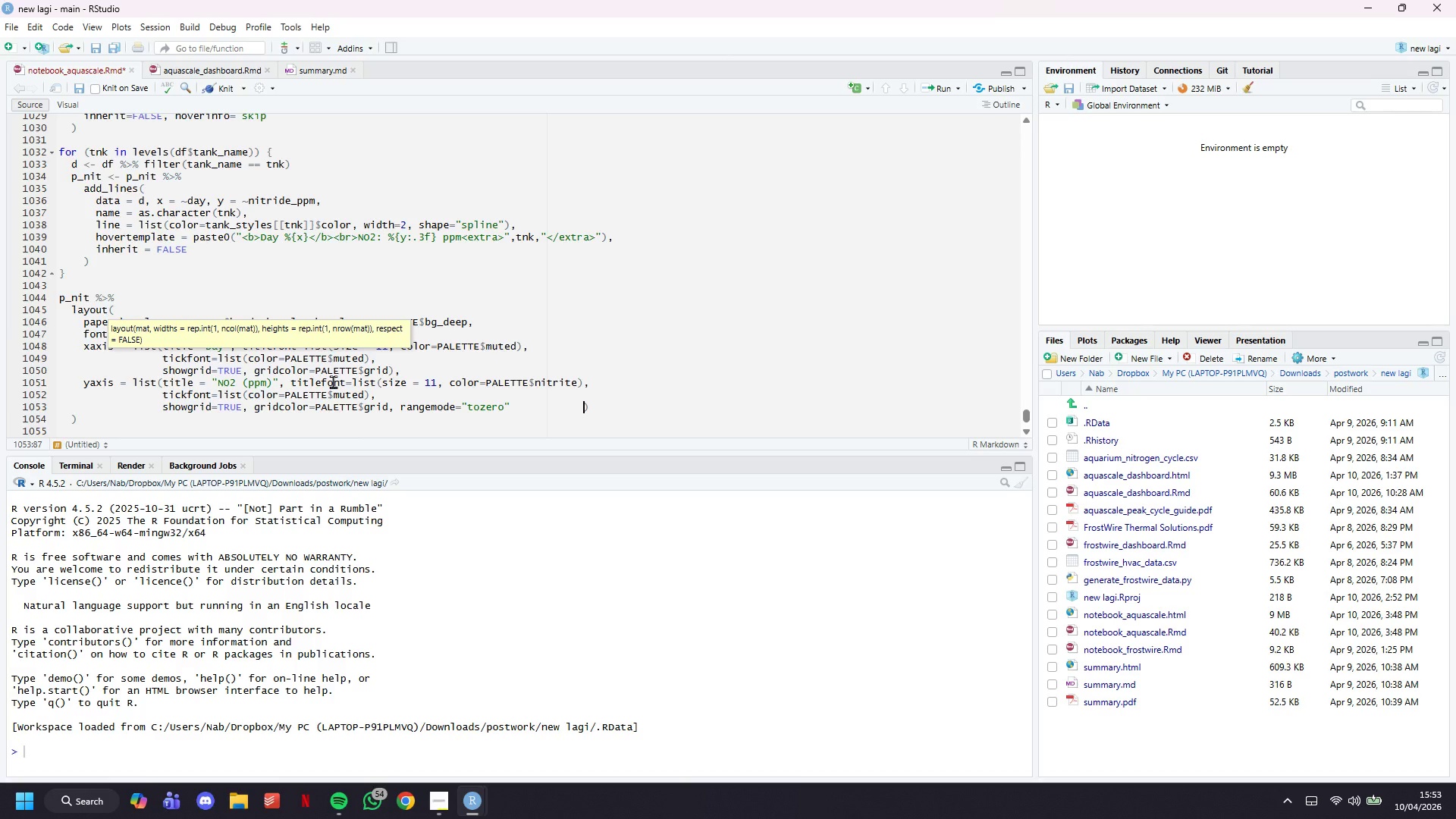 
key(Backspace)
 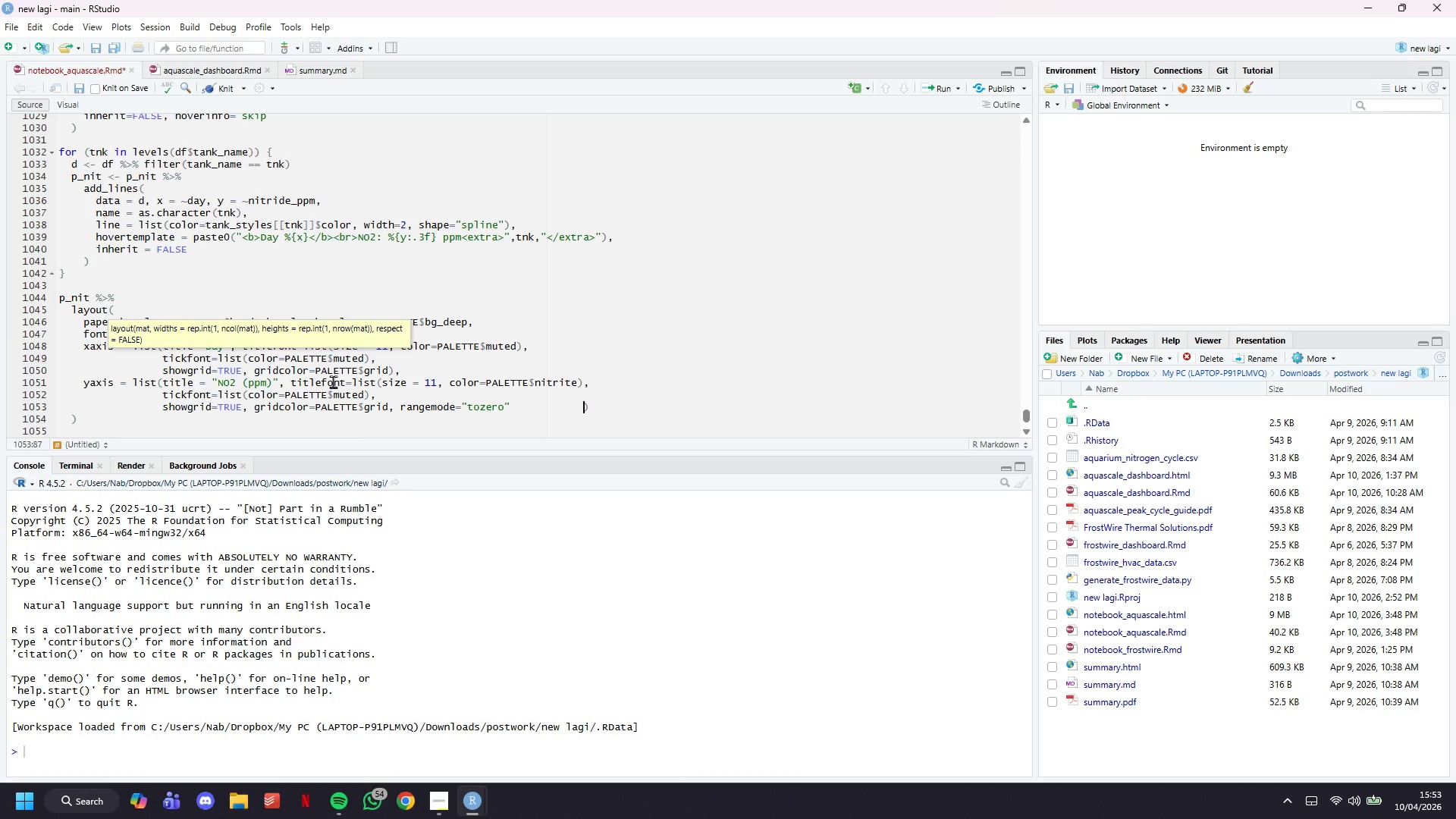 
key(Backspace)
 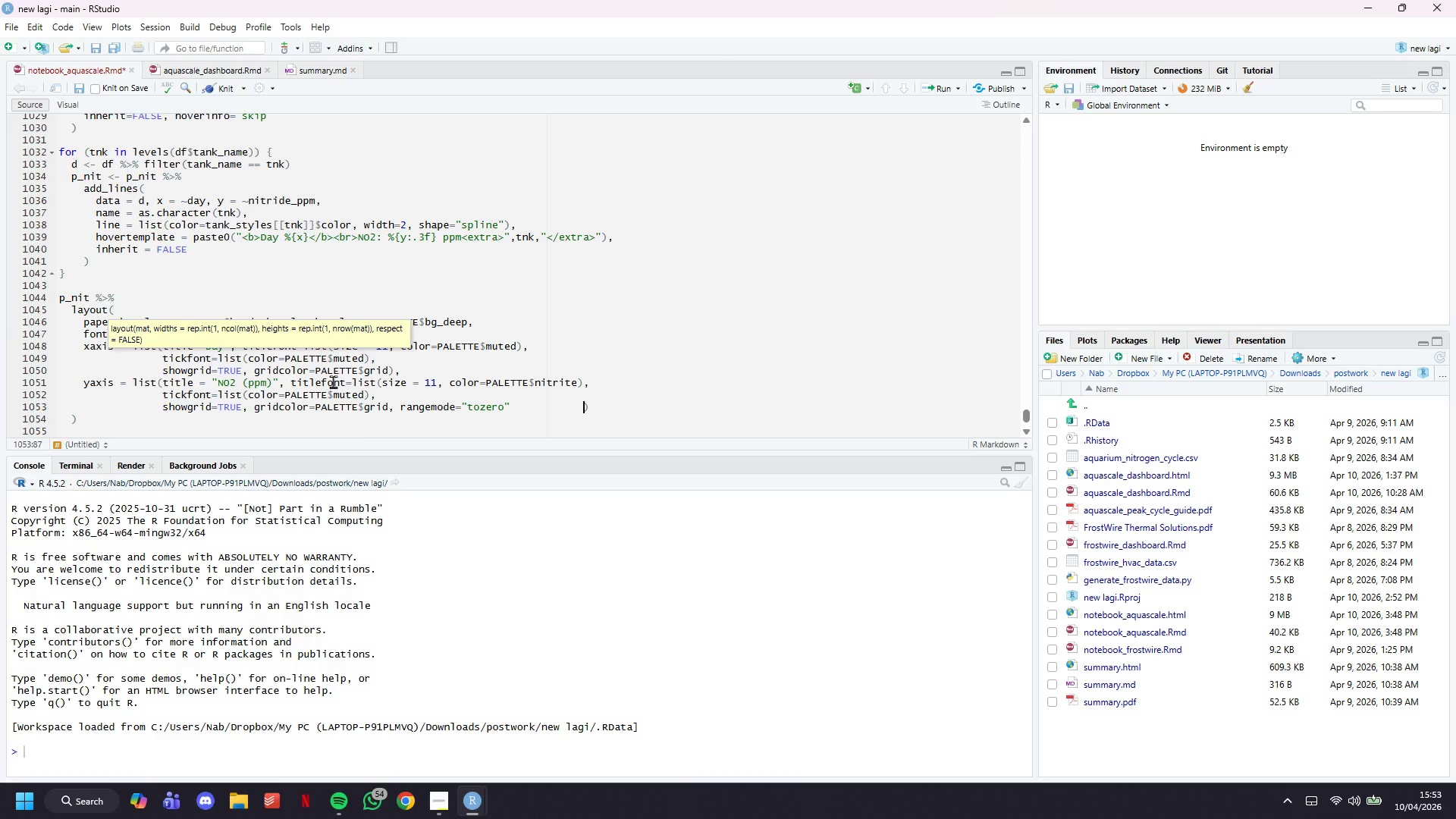 
key(ArrowRight)
 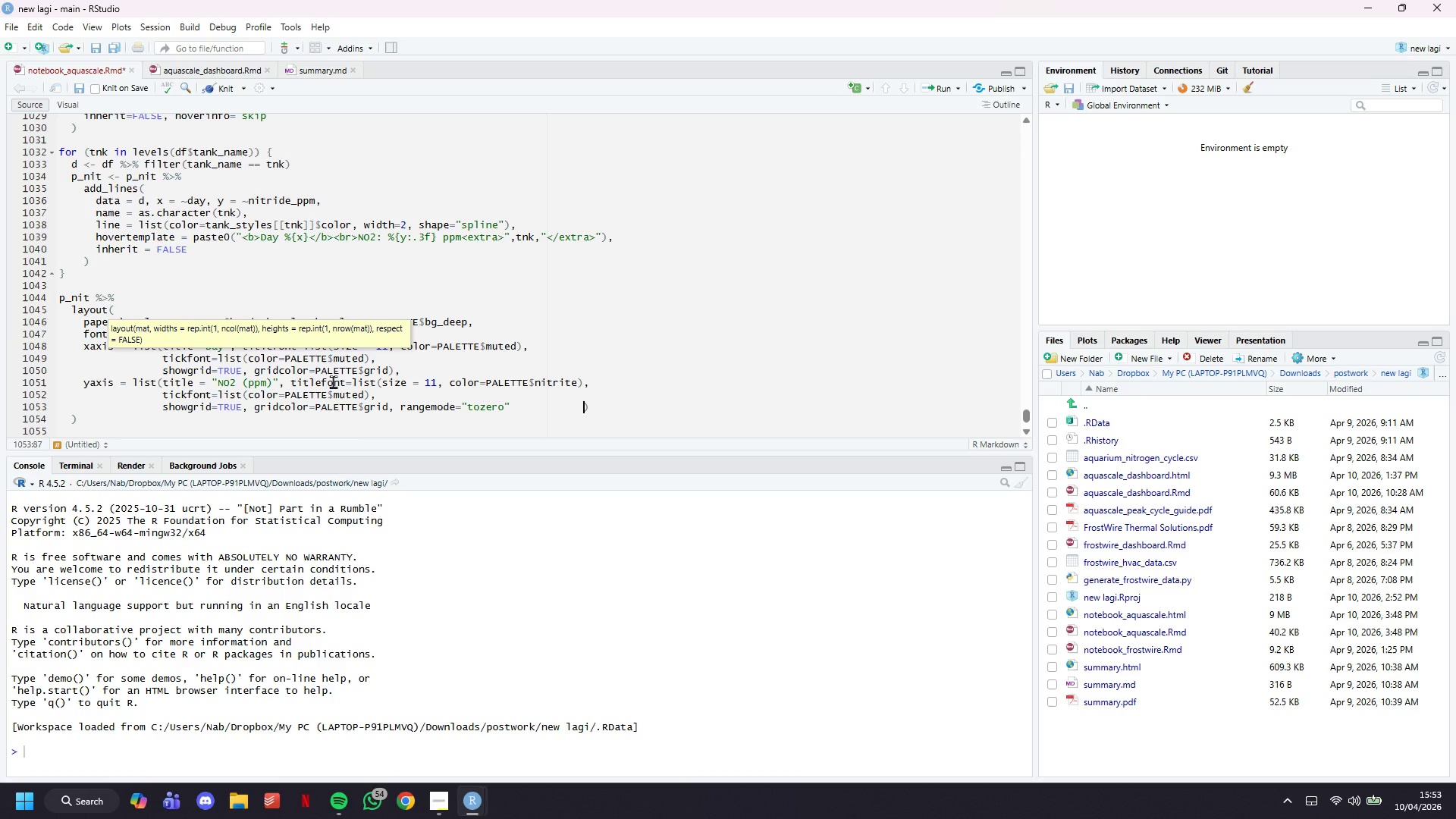 
key(ArrowLeft)
 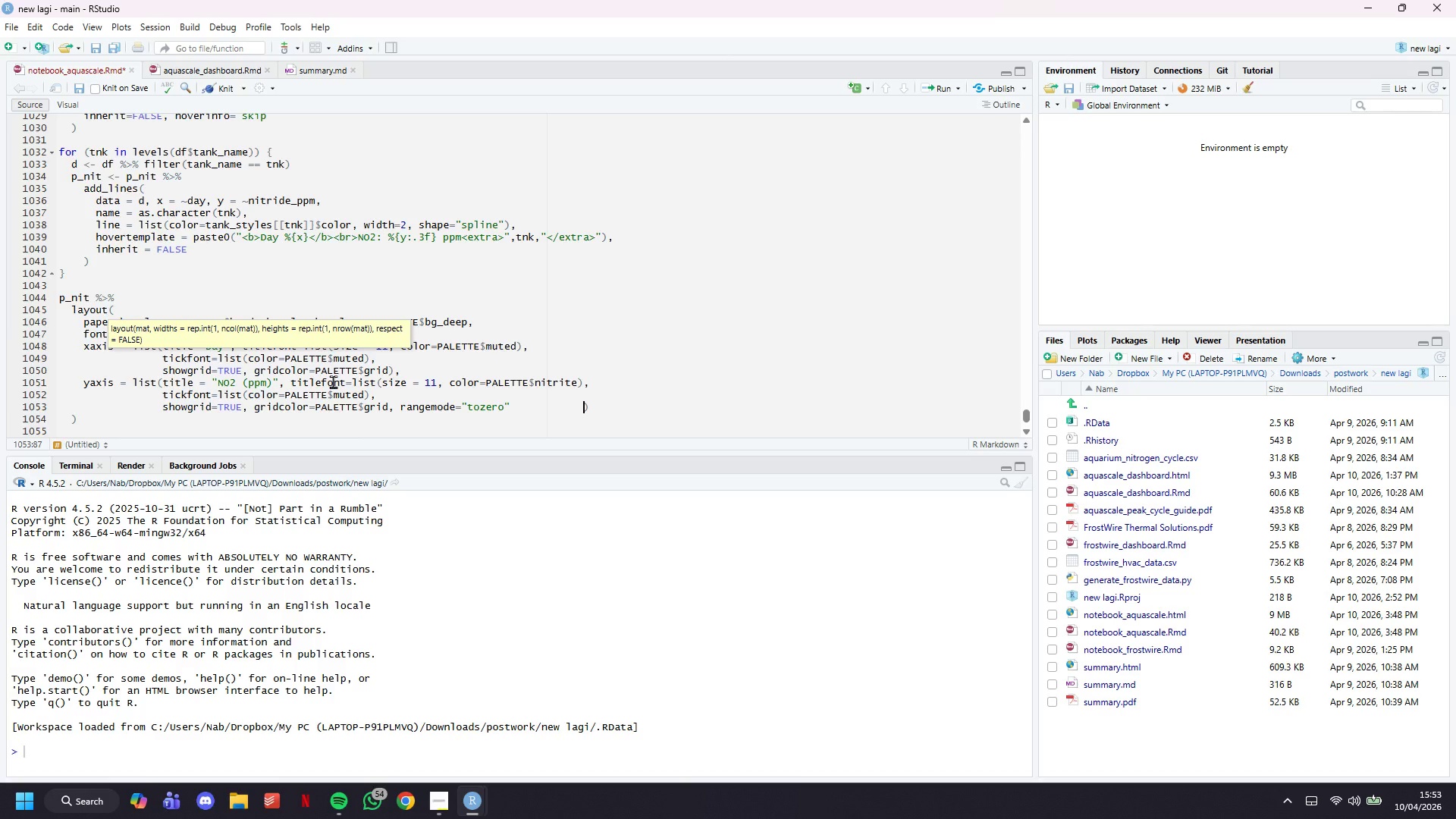 
key(Shift+ShiftLeft)
 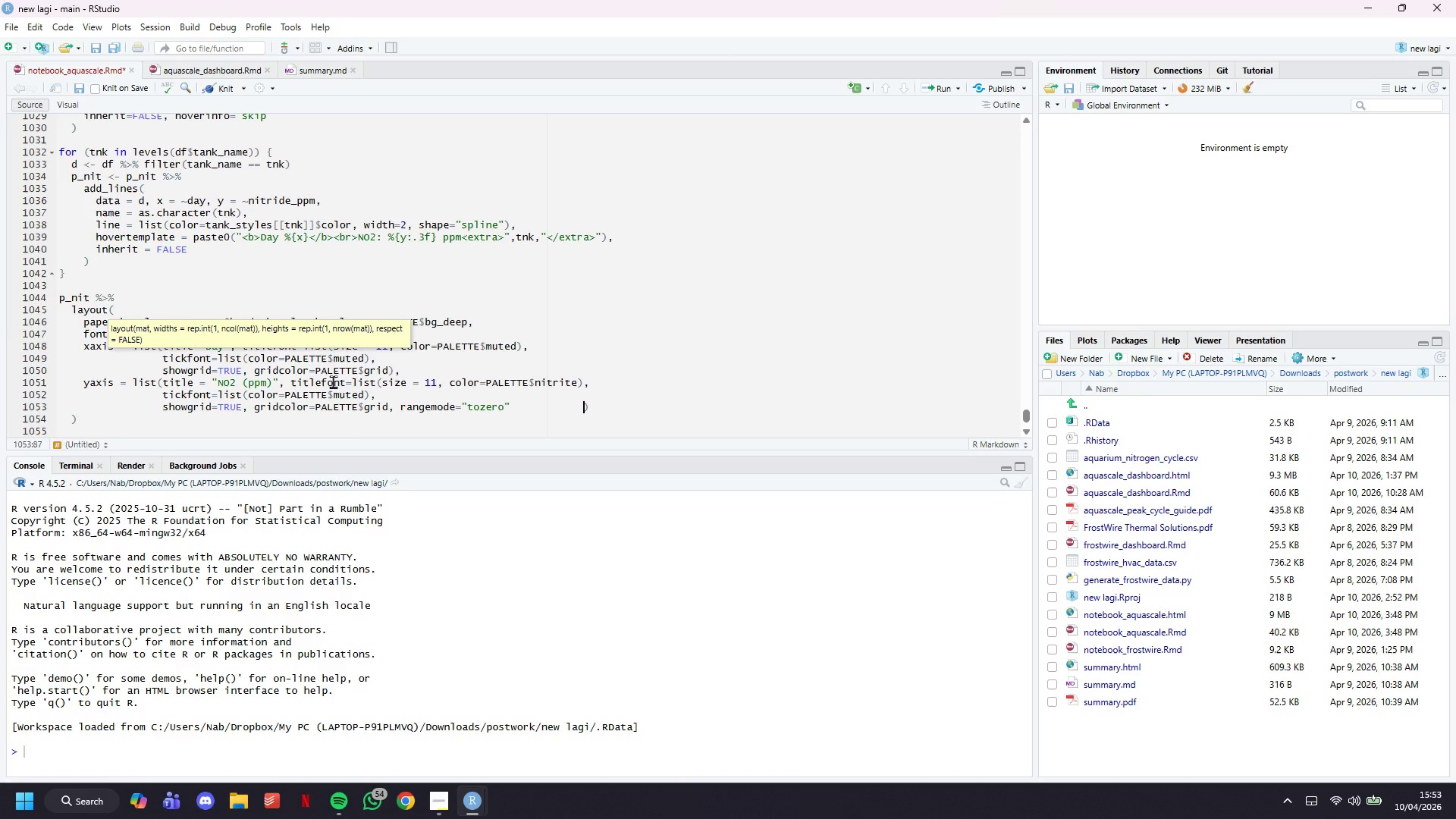 
key(Shift+Quote)
 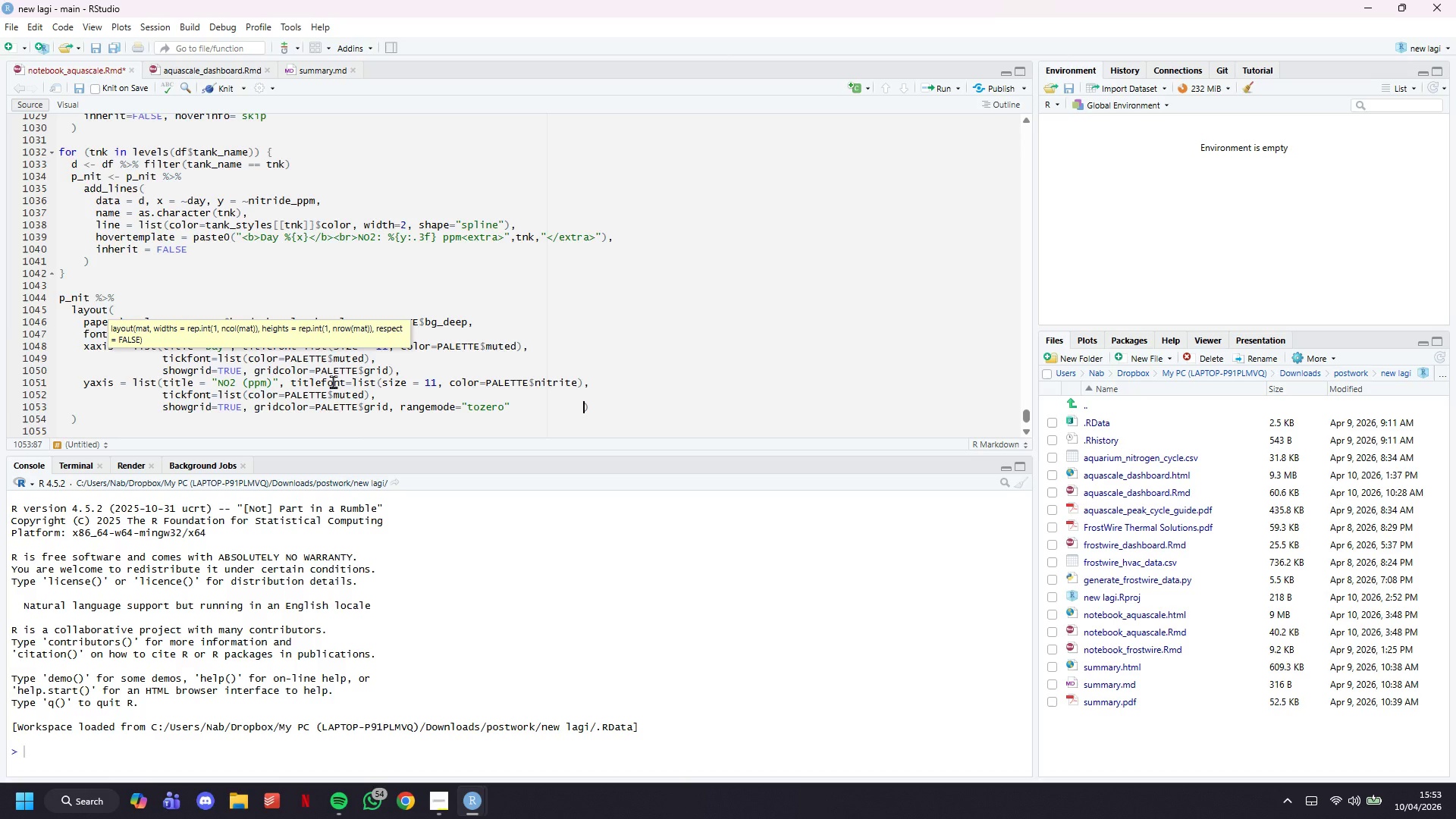 
key(ArrowRight)
 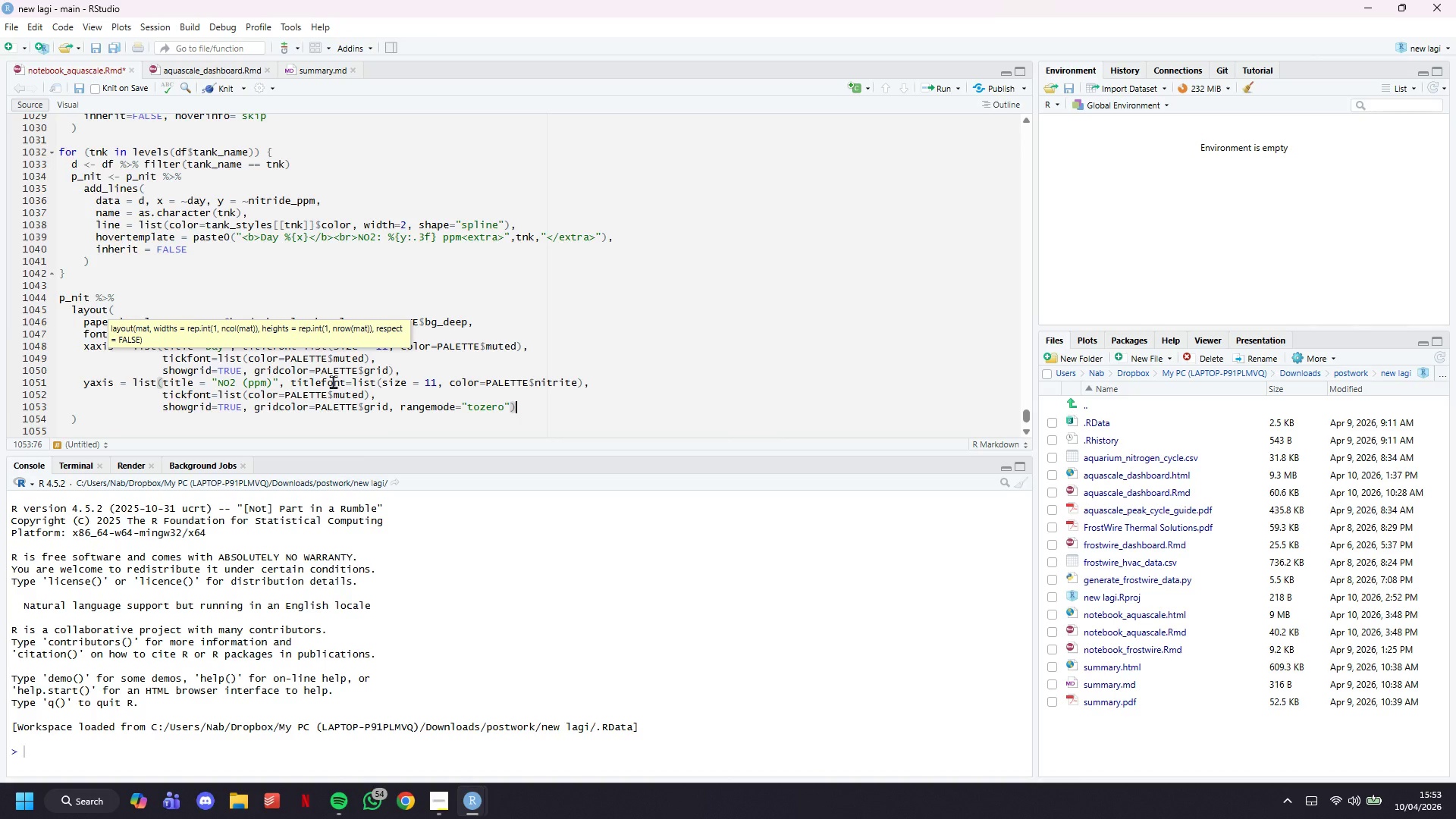 
key(Comma)
 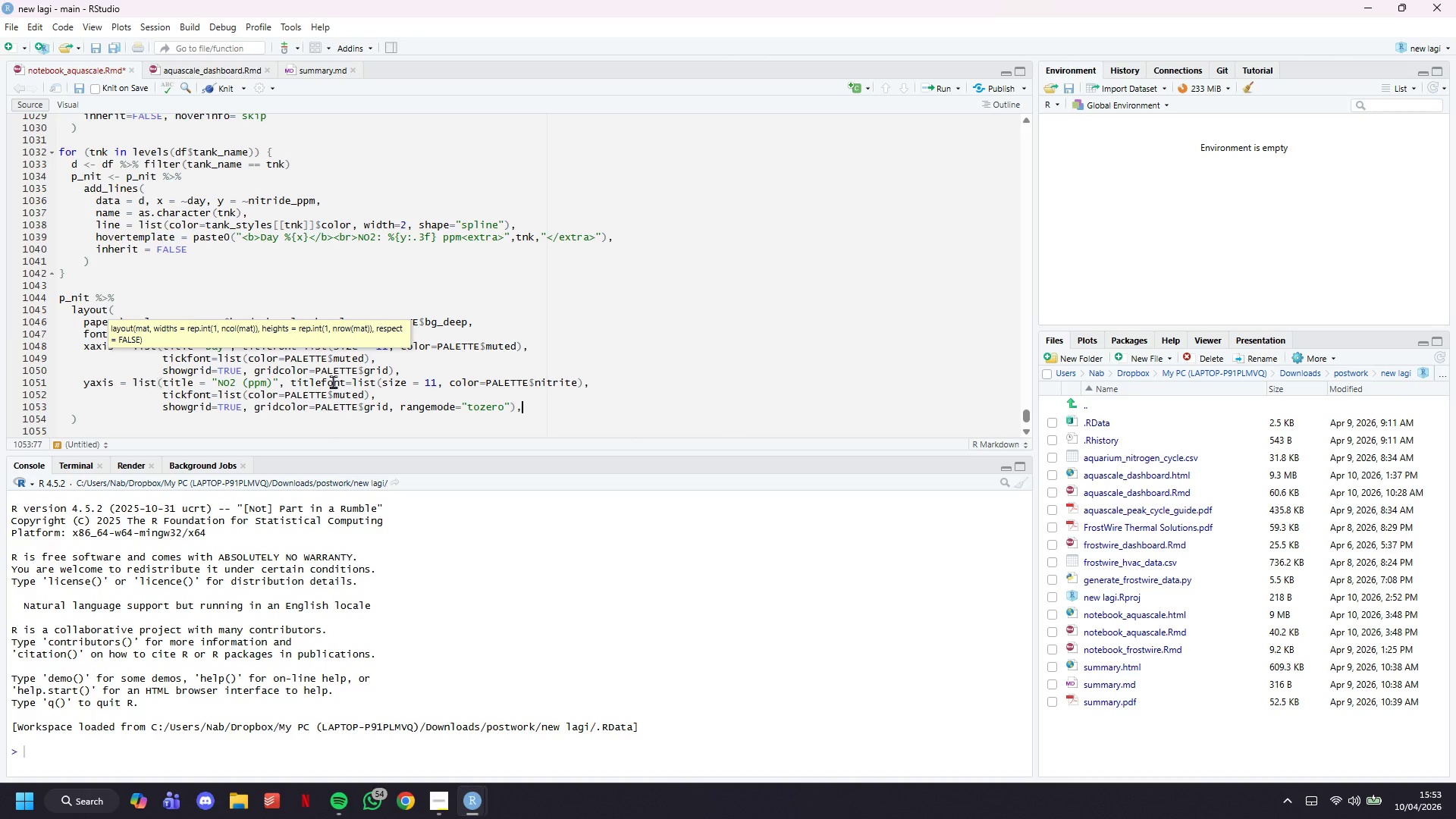 
key(Enter)
 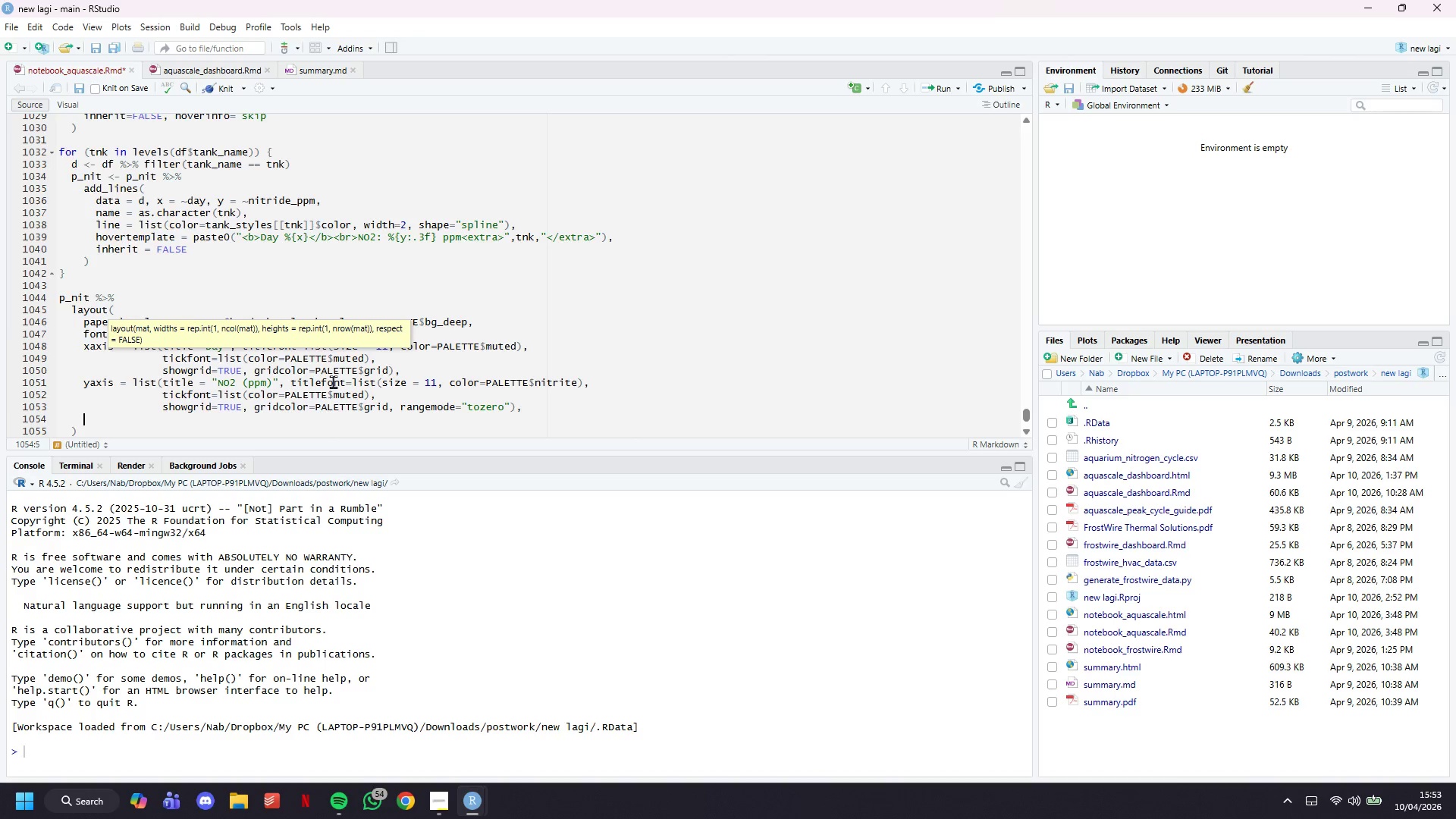 
type(legend = )
 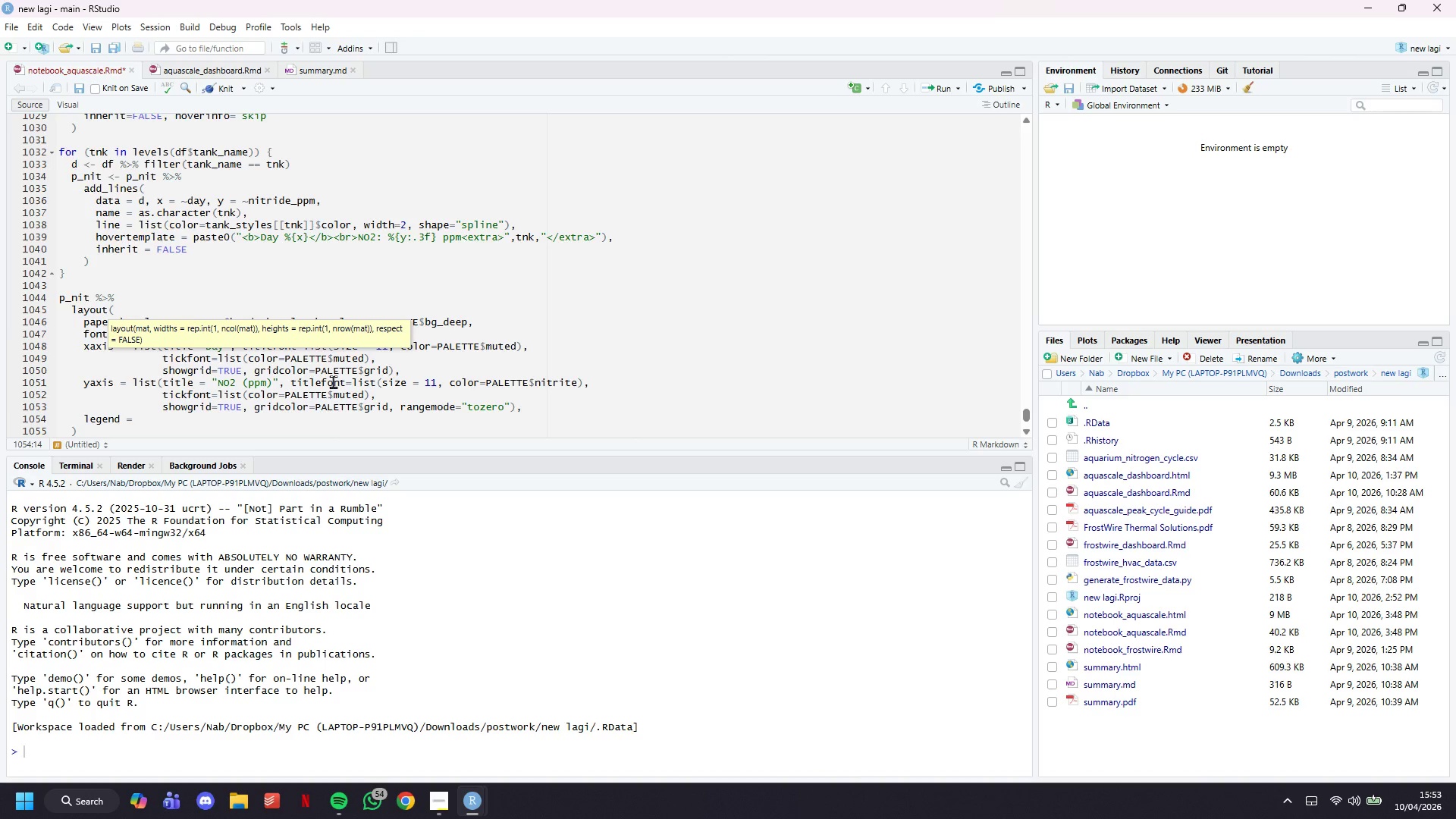 
type(list(p)
key(Backspace)
type(orientation="h)
 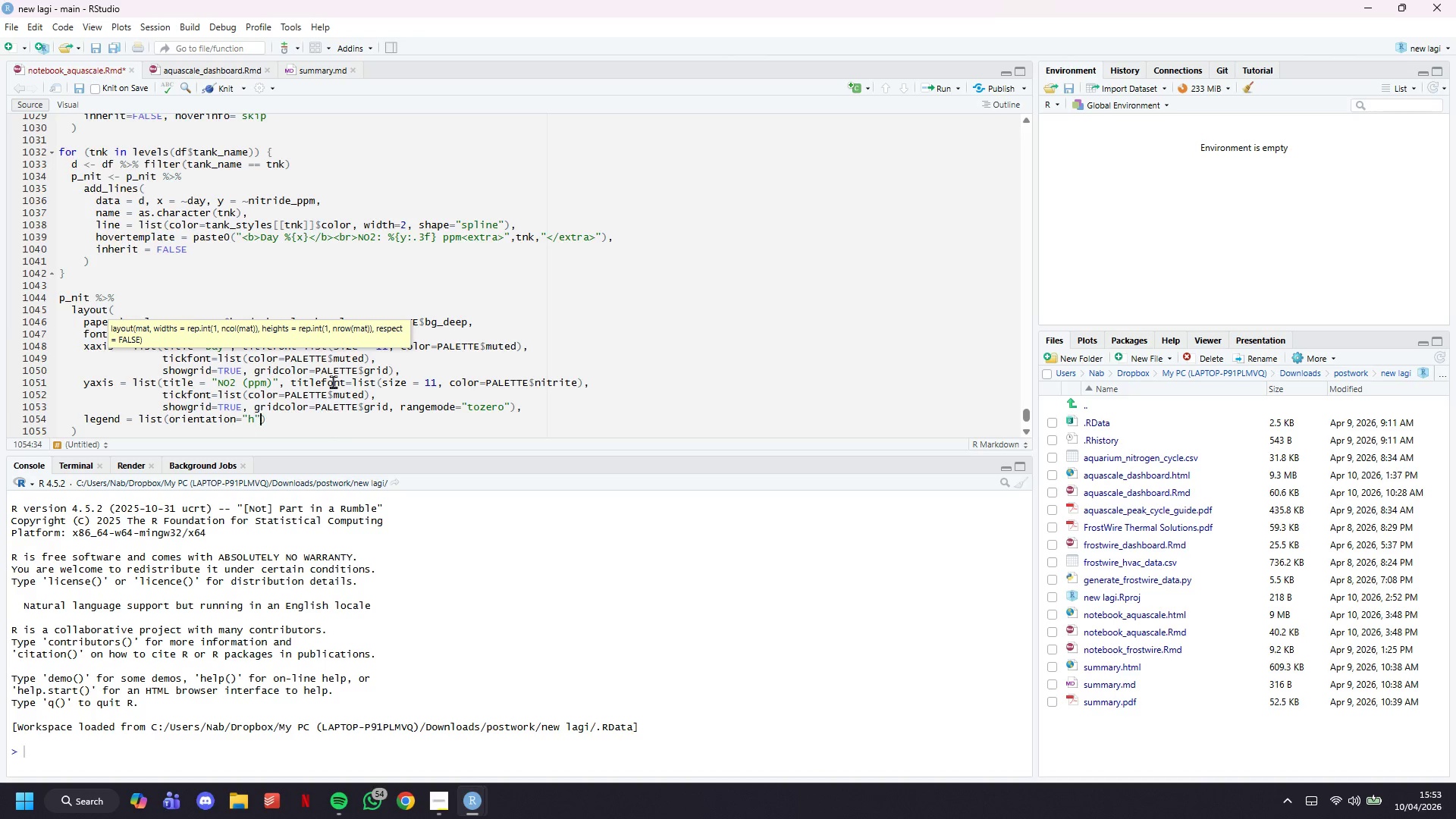 
key(ArrowRight)
 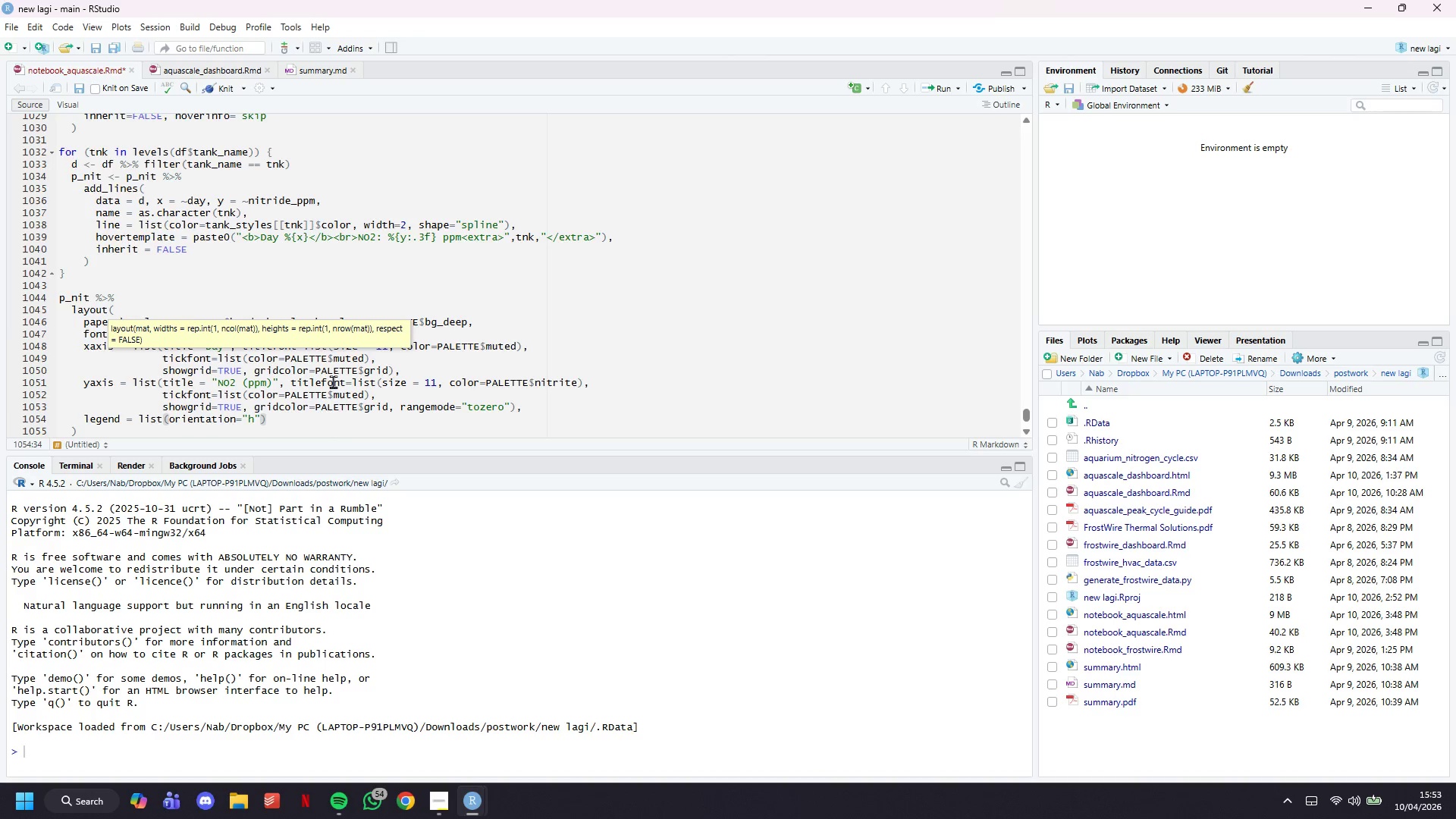 
type(, x = 0, y = -0.28,)
 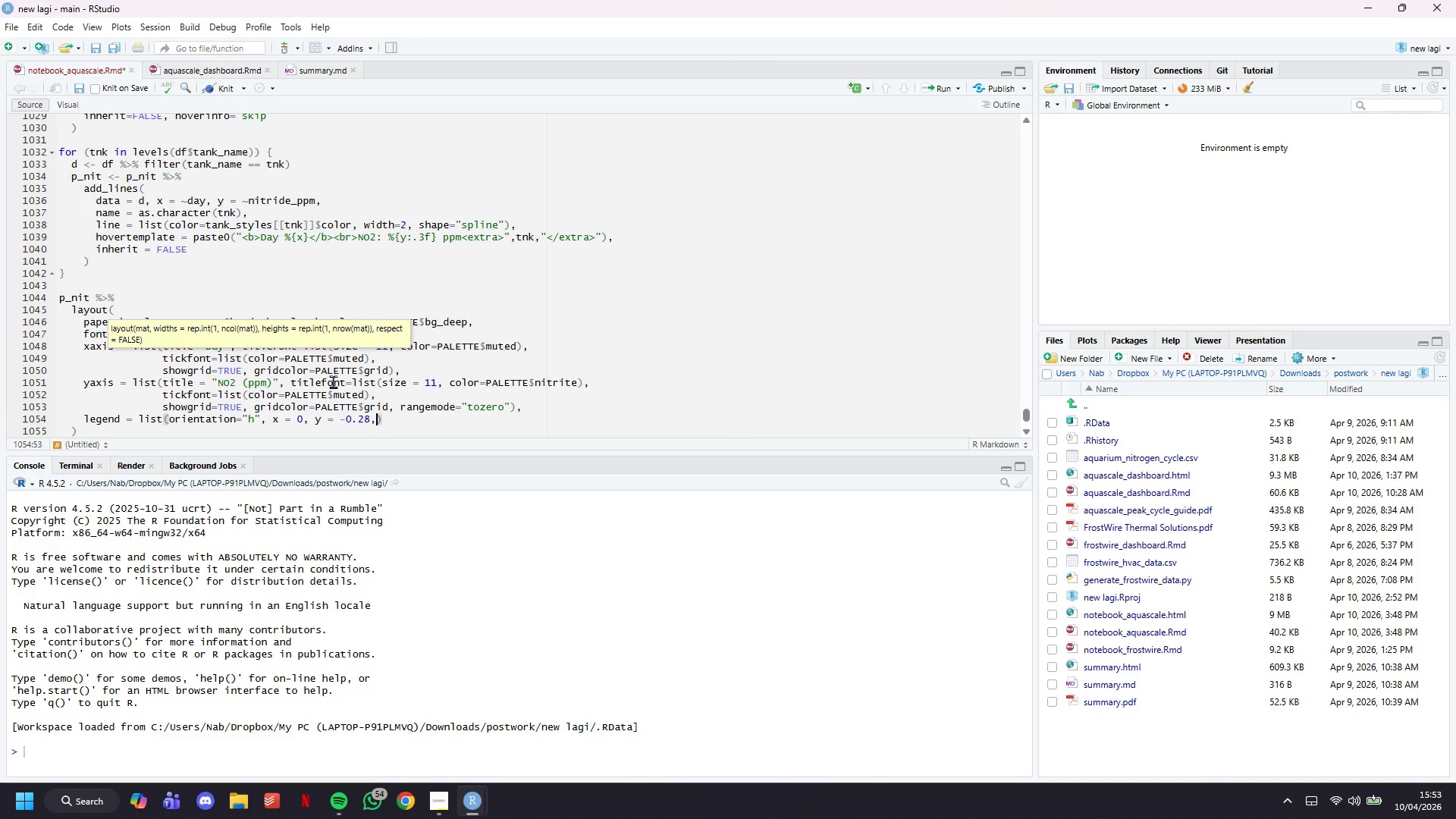 
key(Enter)
 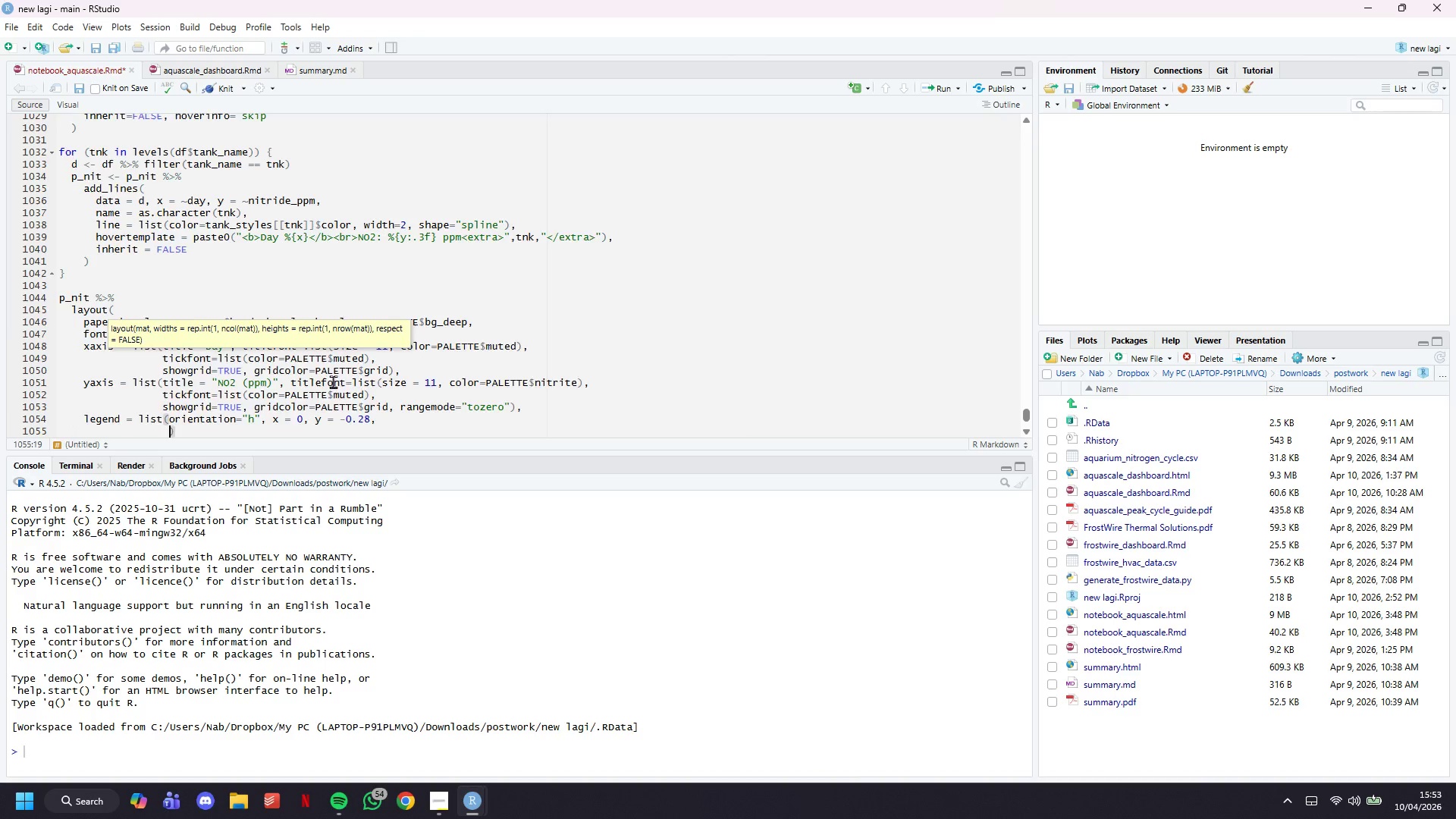 
key(Enter)
 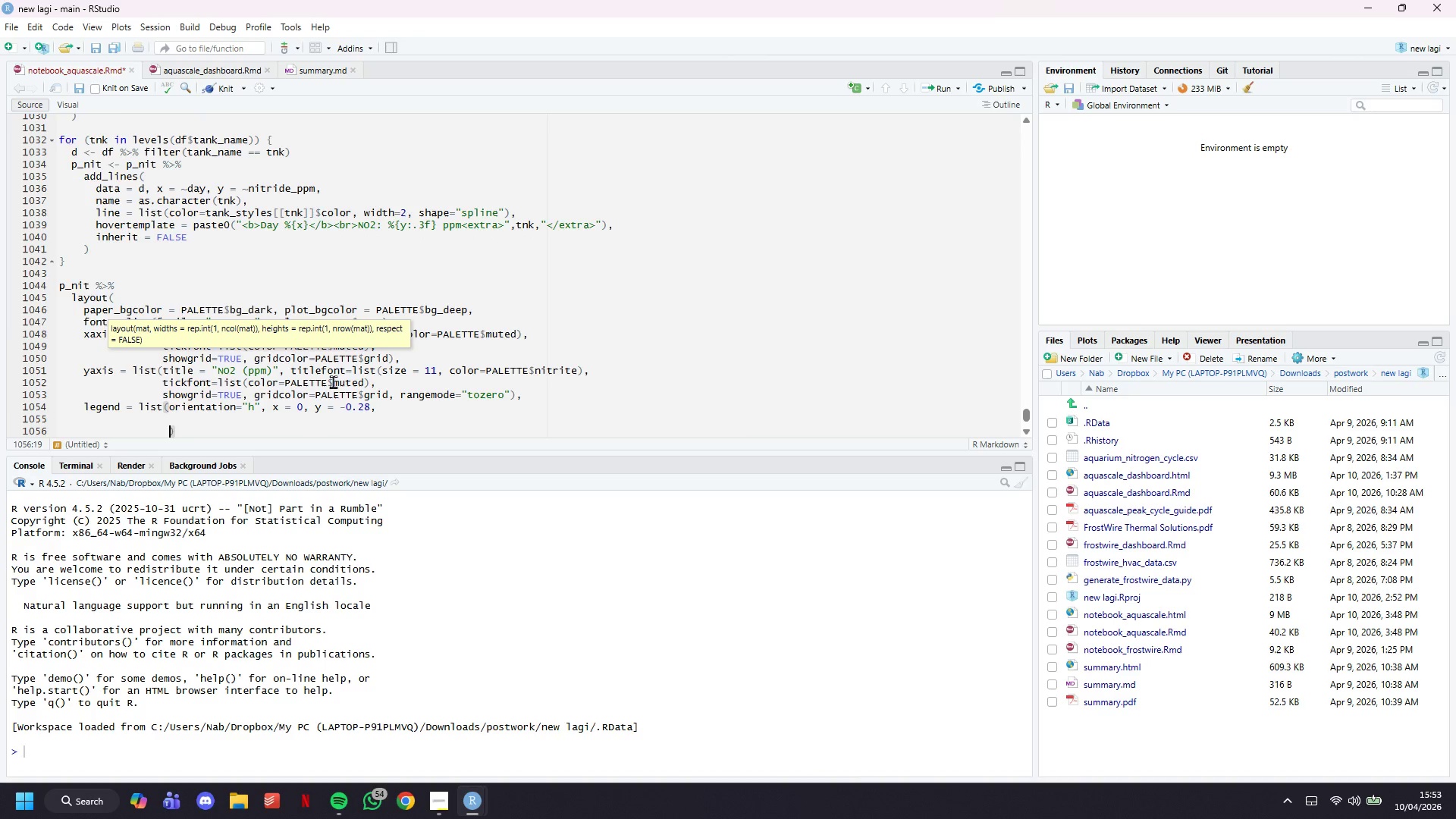 
key(ArrowUp)
 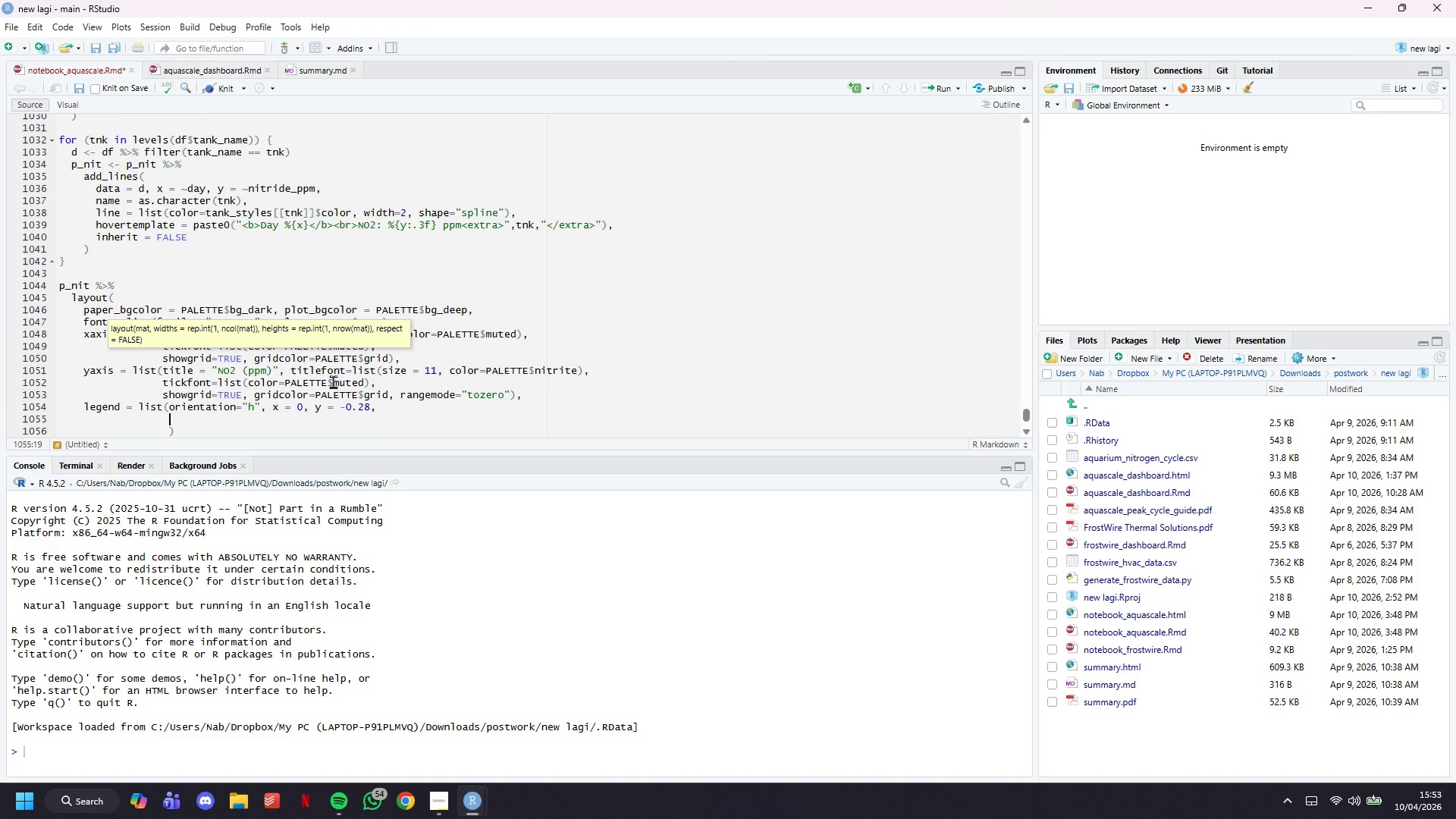 
type(font = )
key(Backspace)
key(Backspace)
key(Backspace)
type(=list(size=10, cp)
key(Backspace)
type(olor=PALETTE$text)
 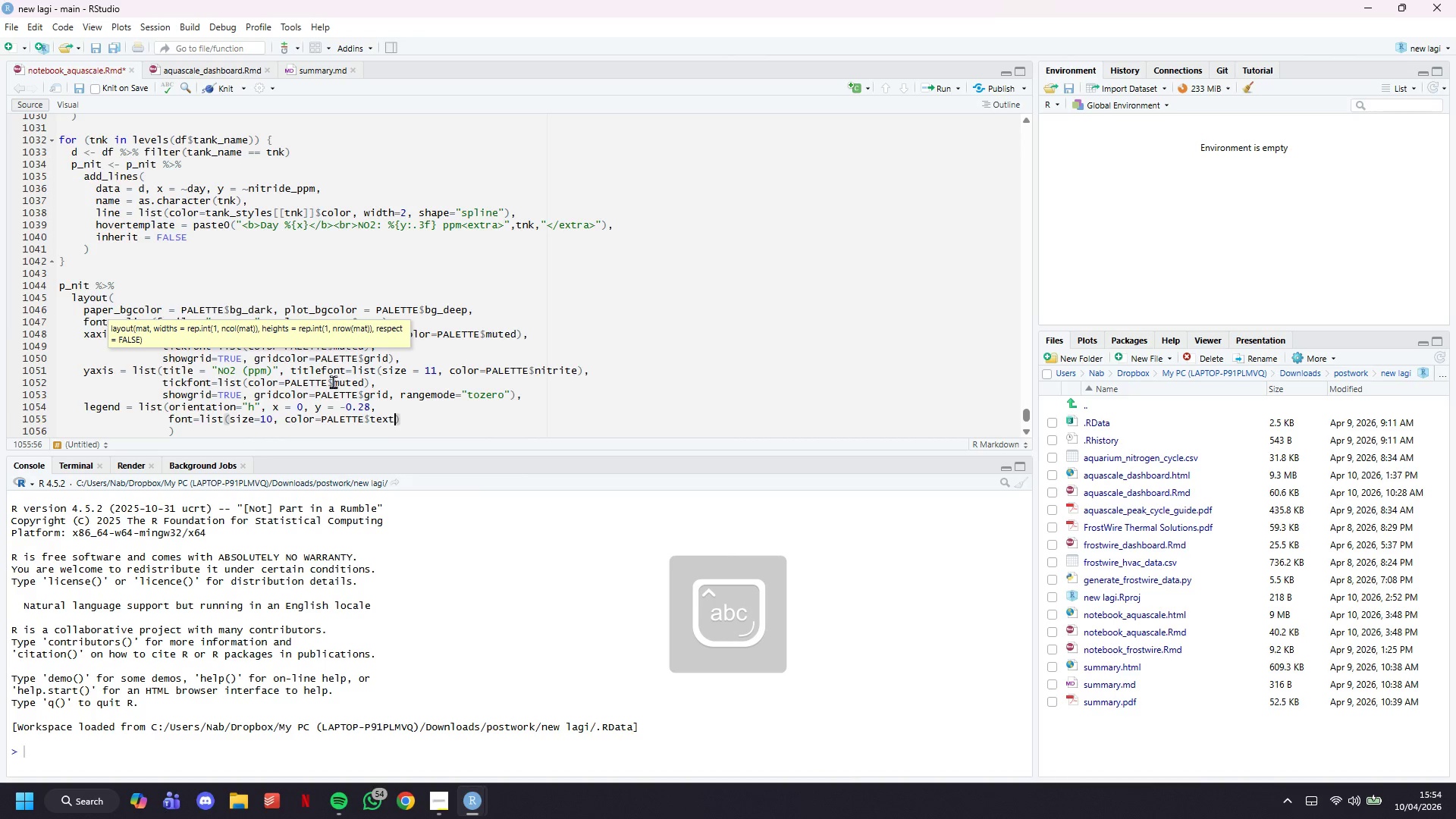 
key(ArrowRight)
 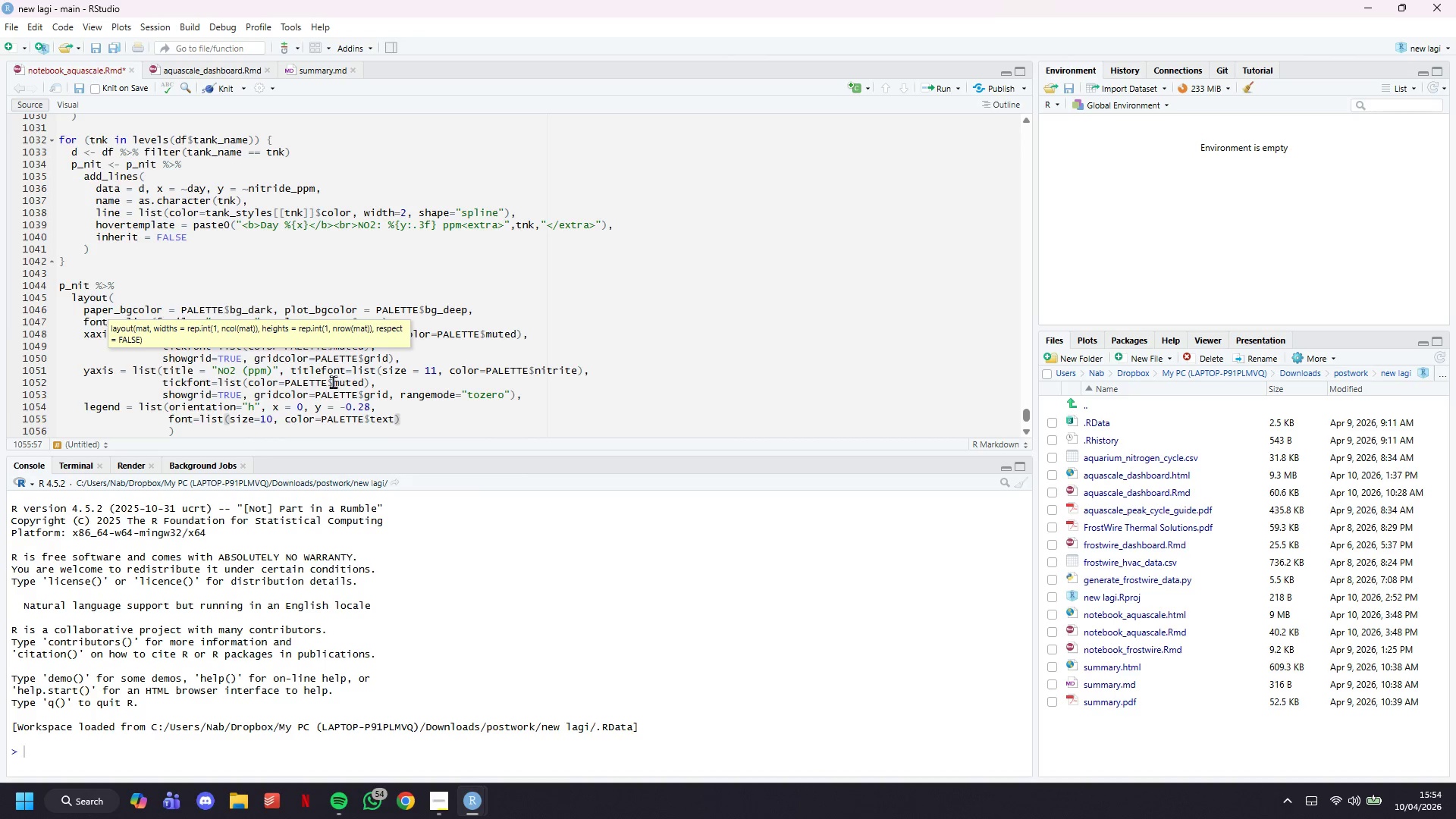 
type(, g)
key(Backspace)
type(bgcolor="rgba(0,0,0,0_)
key(Backspace)
type())
 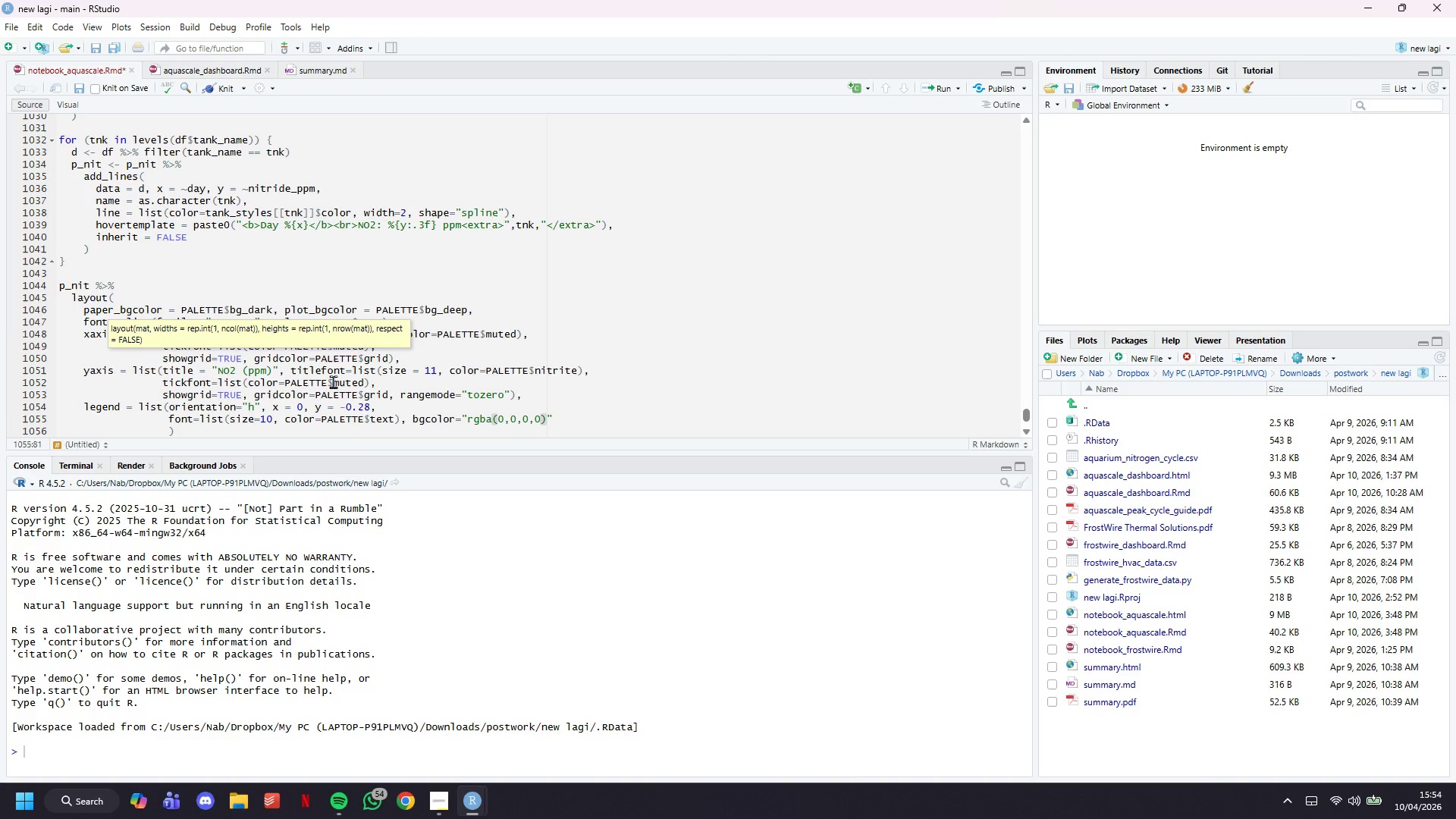 
key(ArrowRight)
 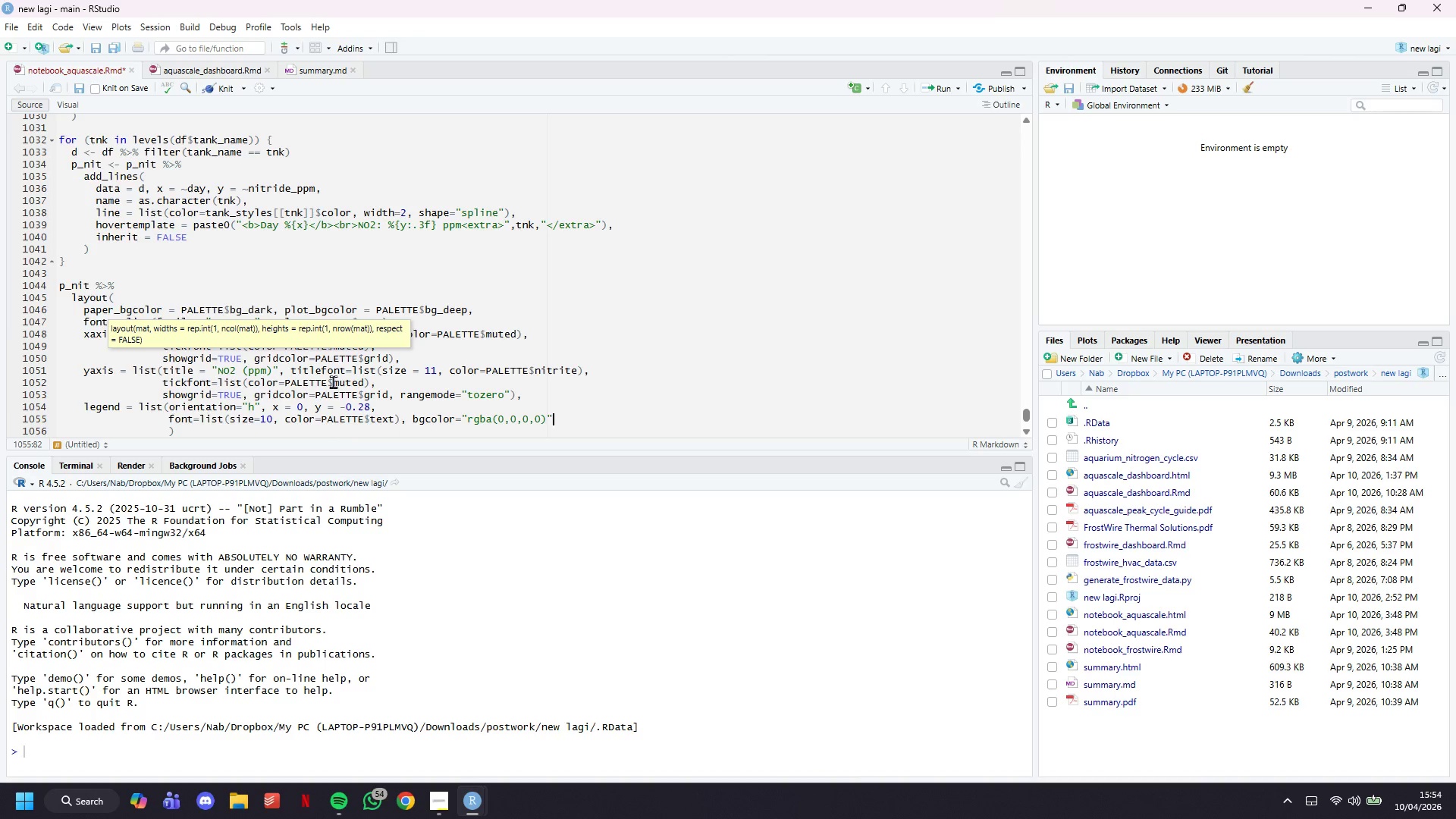 
key(Comma)
 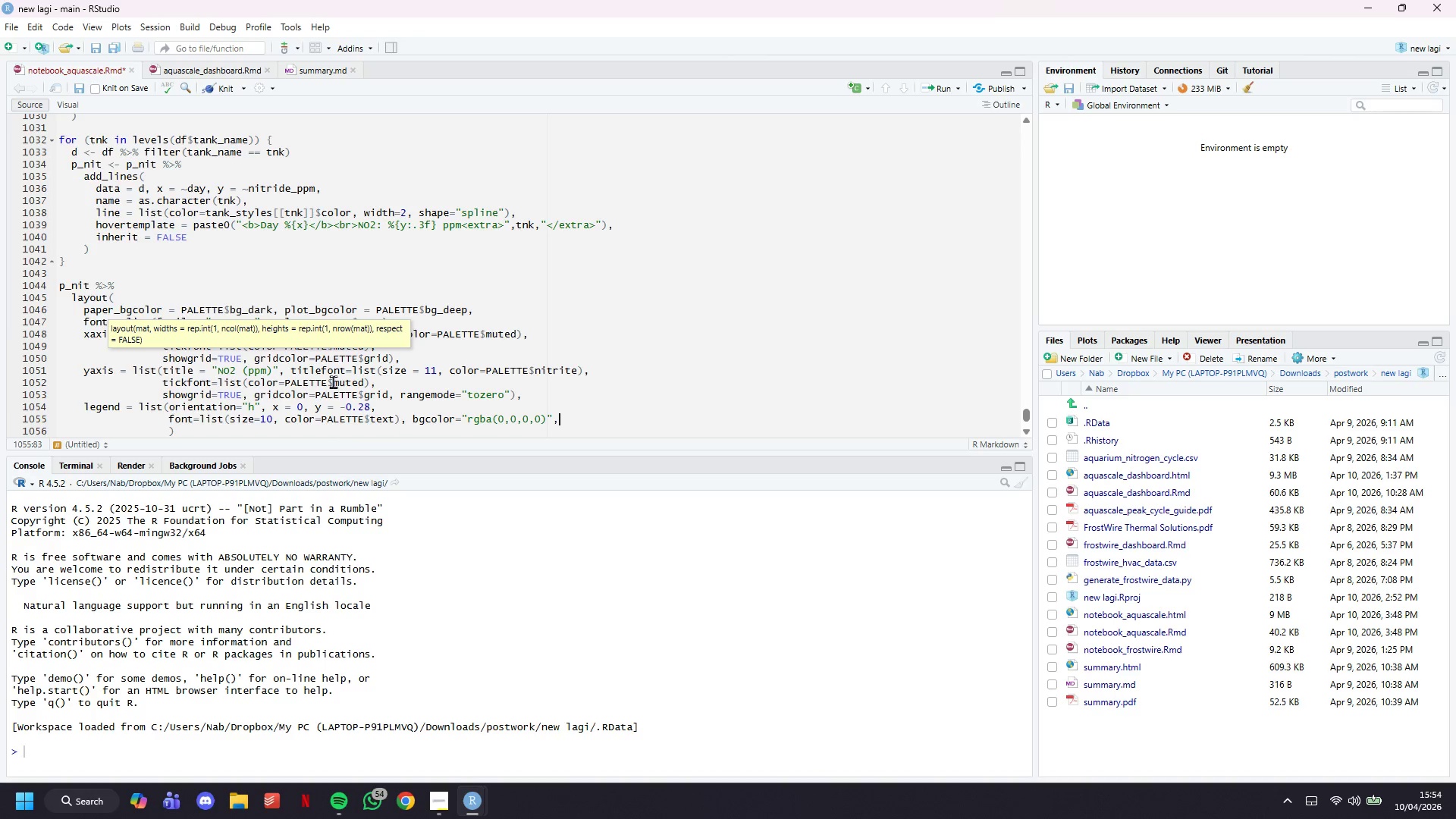 
key(Enter)
 